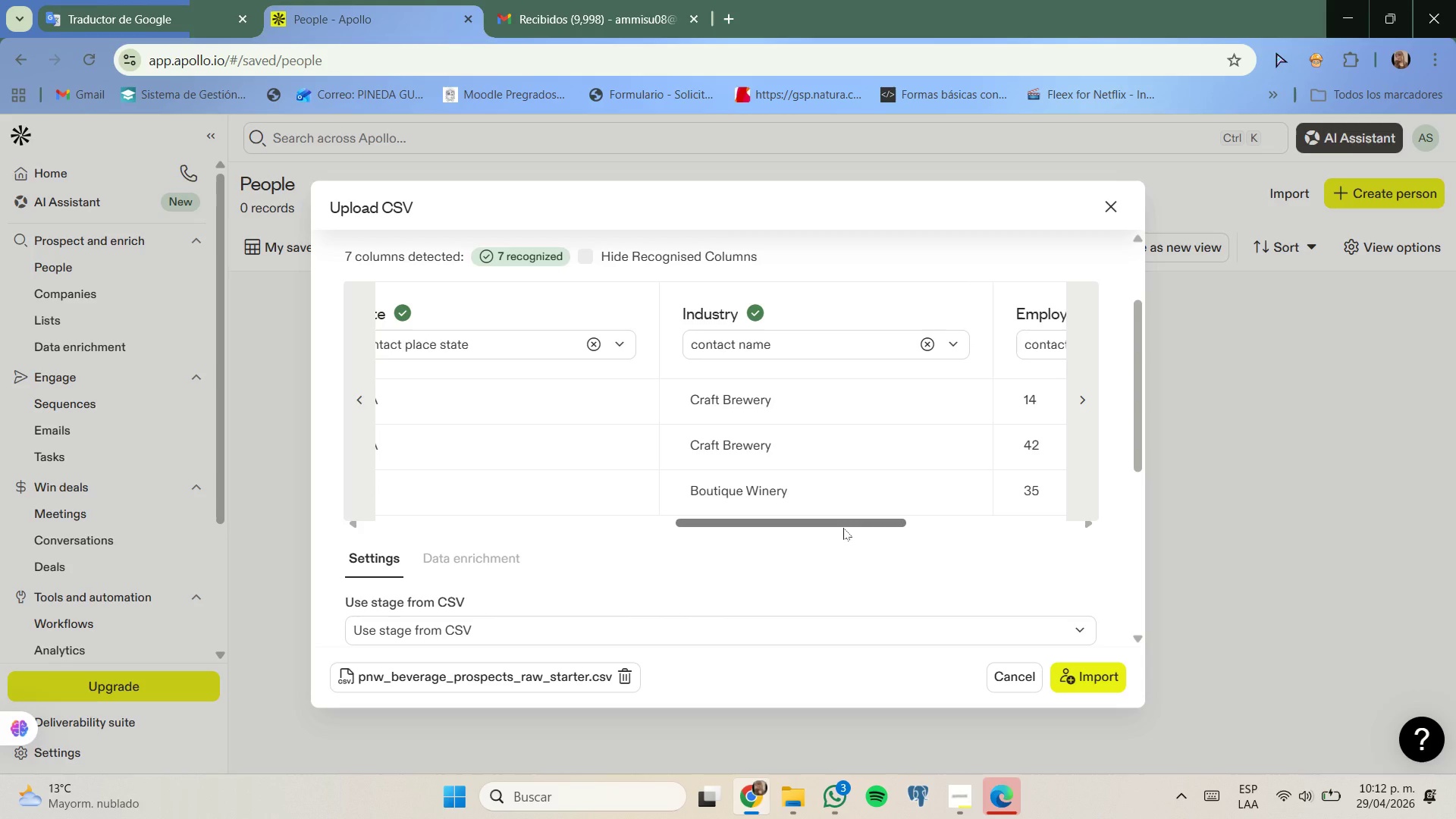 
left_click_drag(start_coordinate=[843, 528], to_coordinate=[856, 529])
 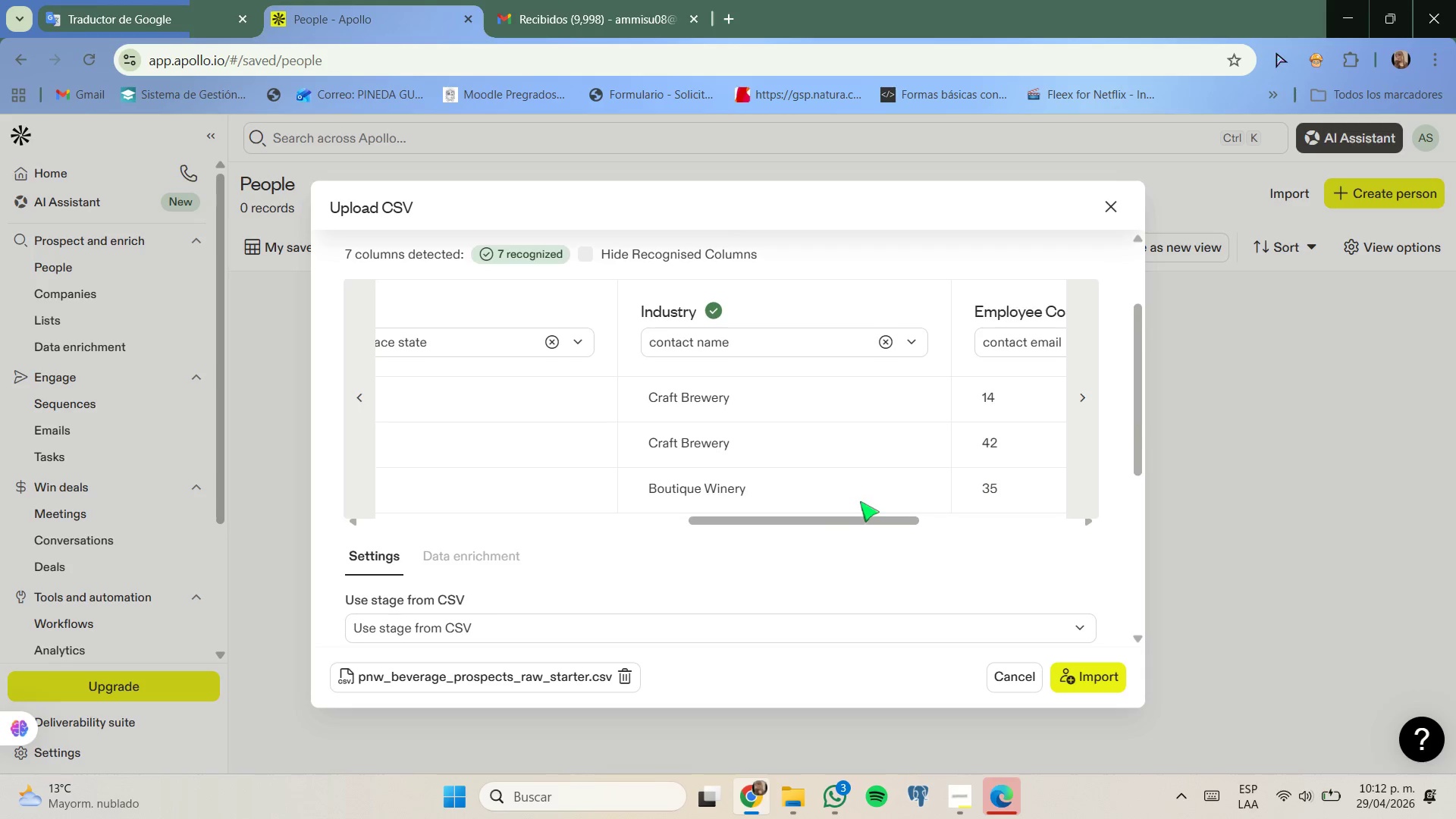 
scroll: coordinate [860, 500], scroll_direction: none, amount: 0.0
 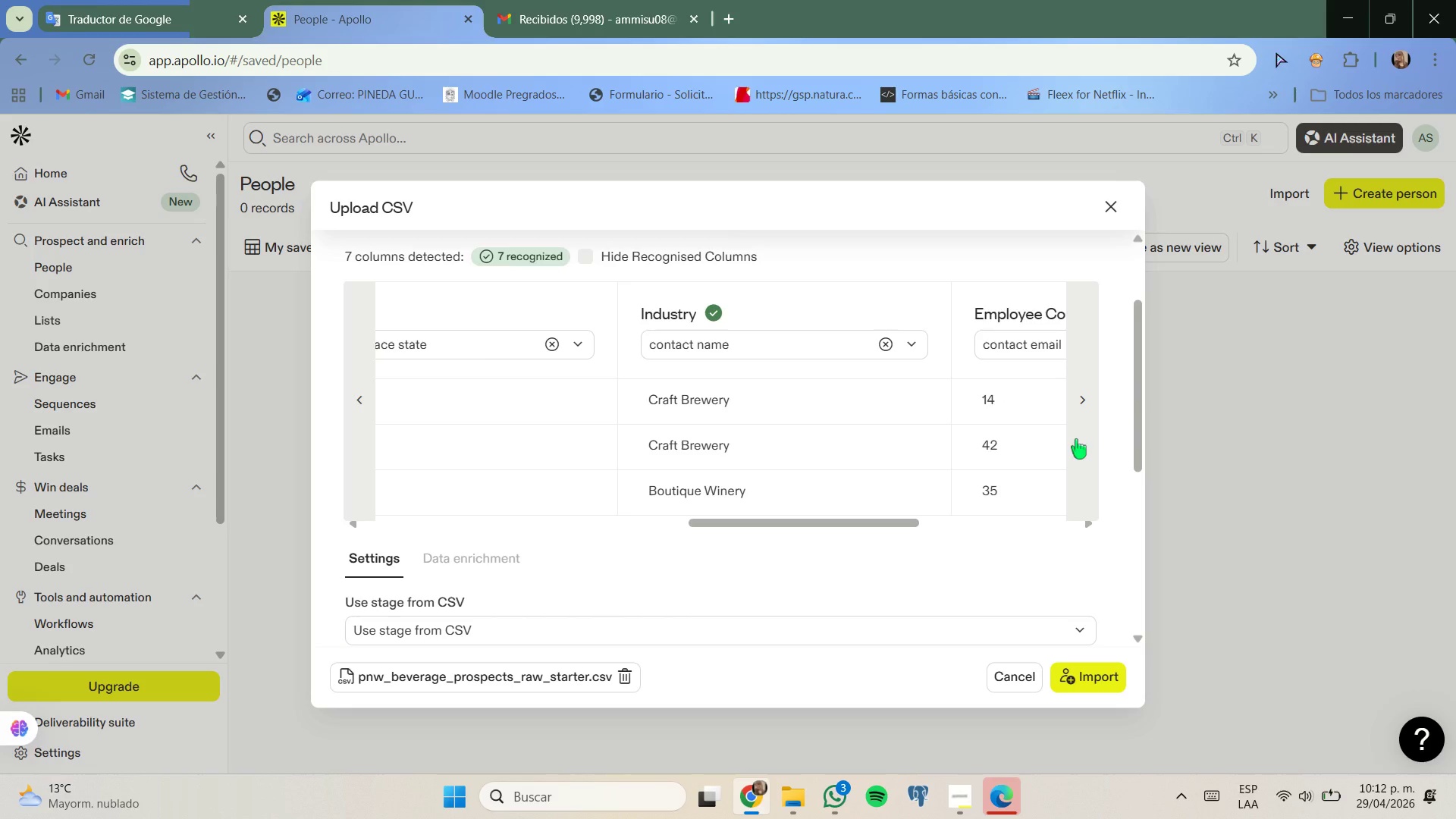 
double_click([1076, 439])
 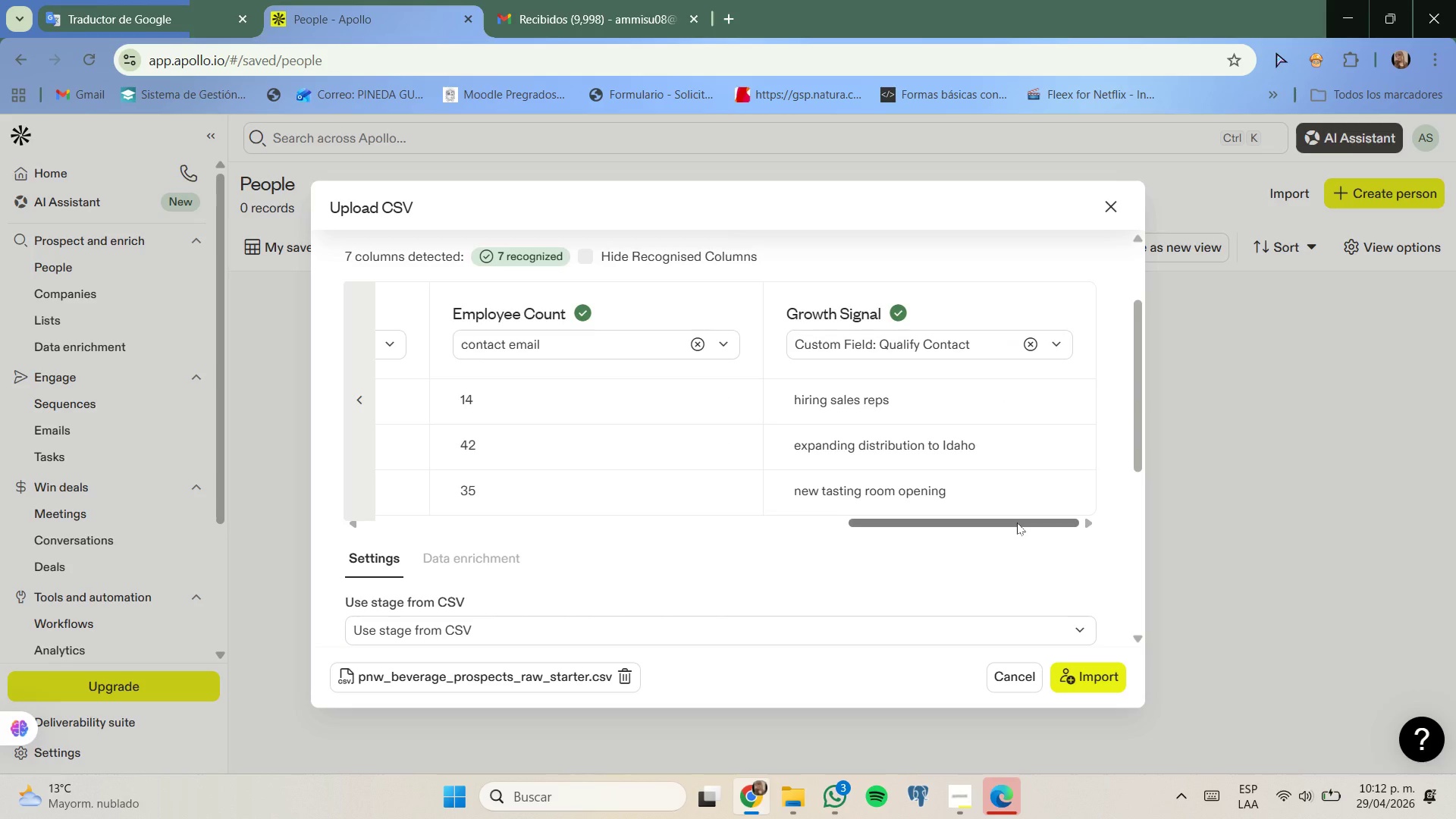 
left_click_drag(start_coordinate=[1017, 522], to_coordinate=[453, 461])
 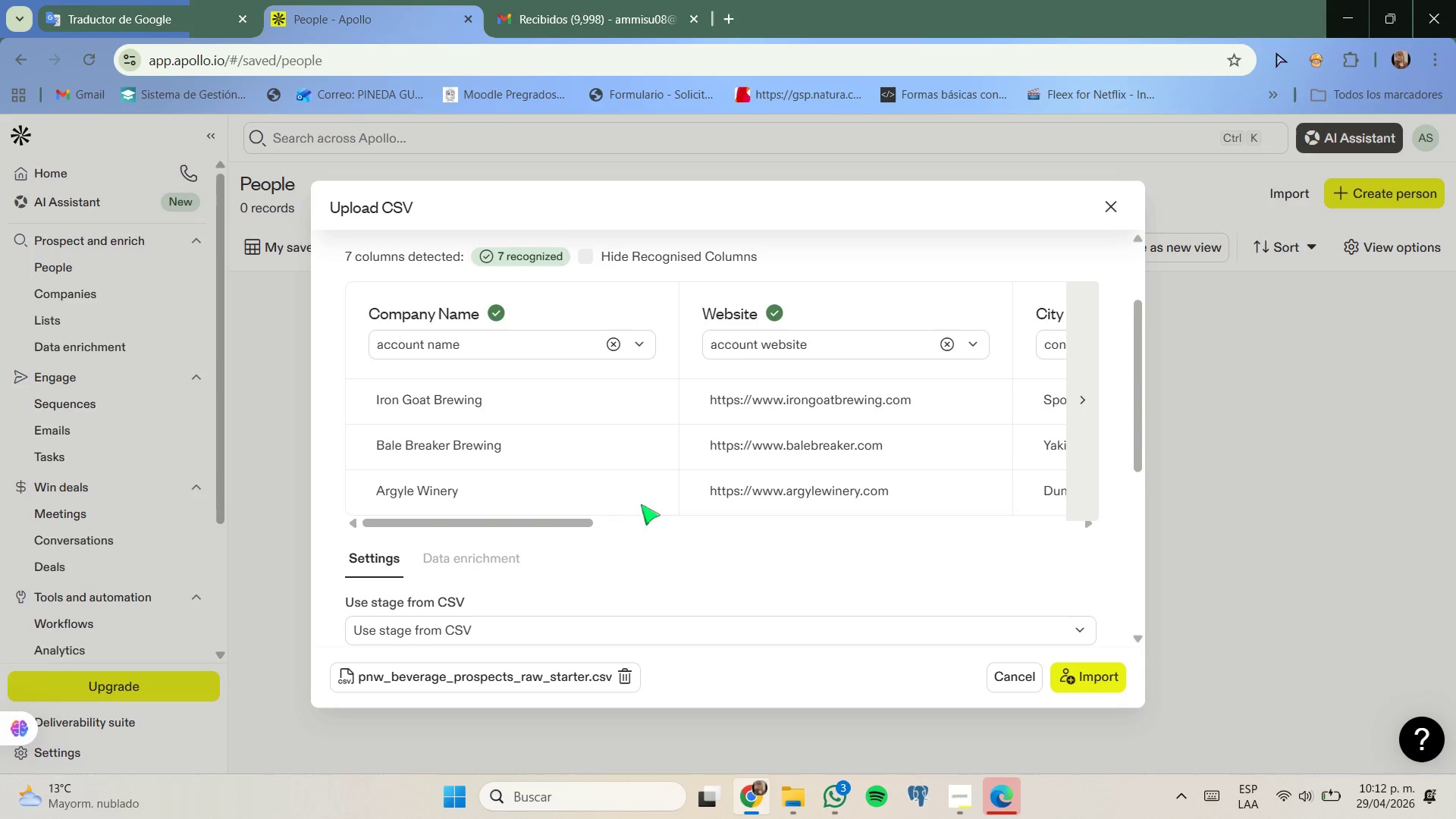 
scroll: coordinate [715, 530], scroll_direction: down, amount: 1.0
 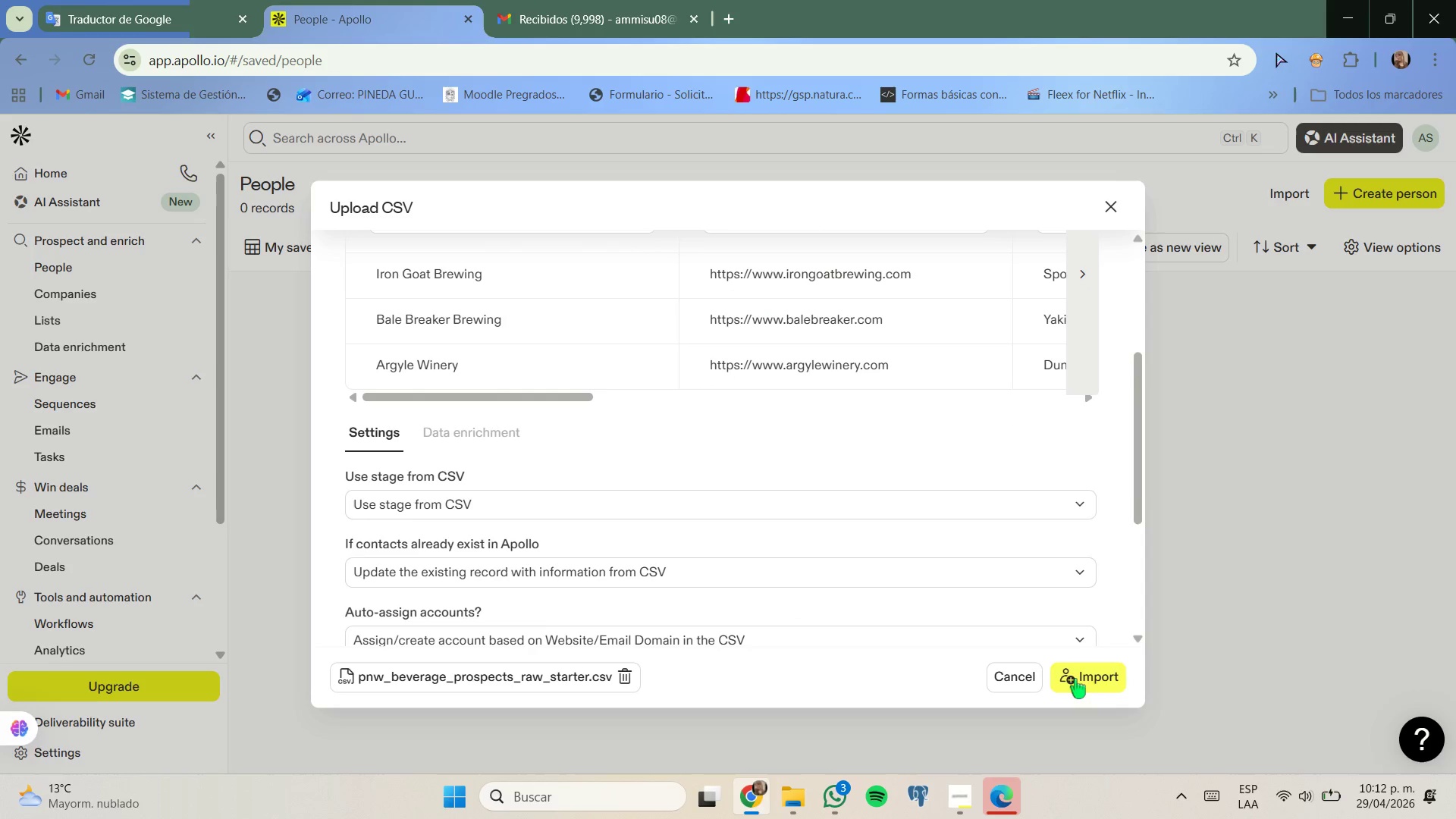 
left_click([1077, 679])
 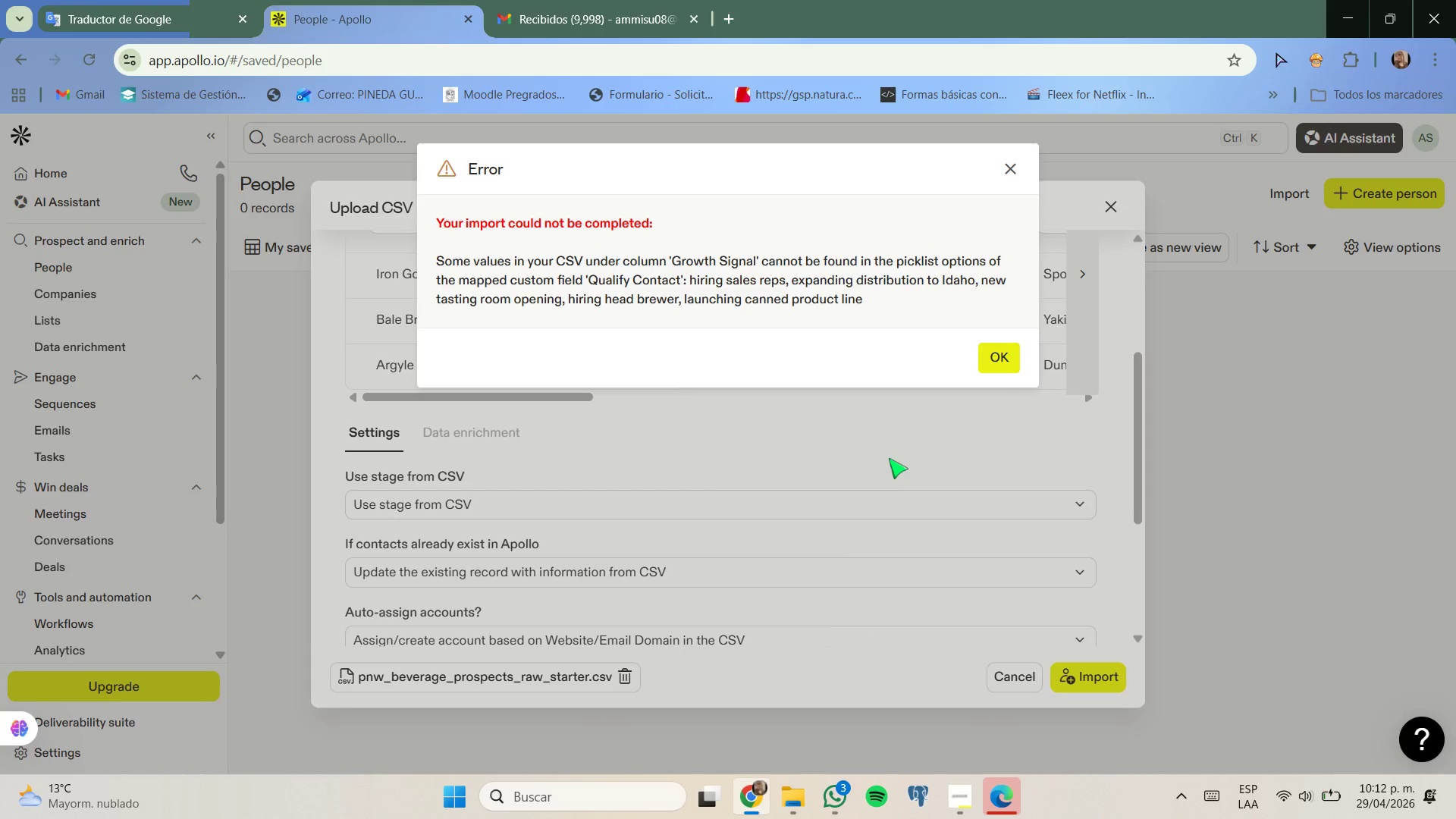 
wait(11.77)
 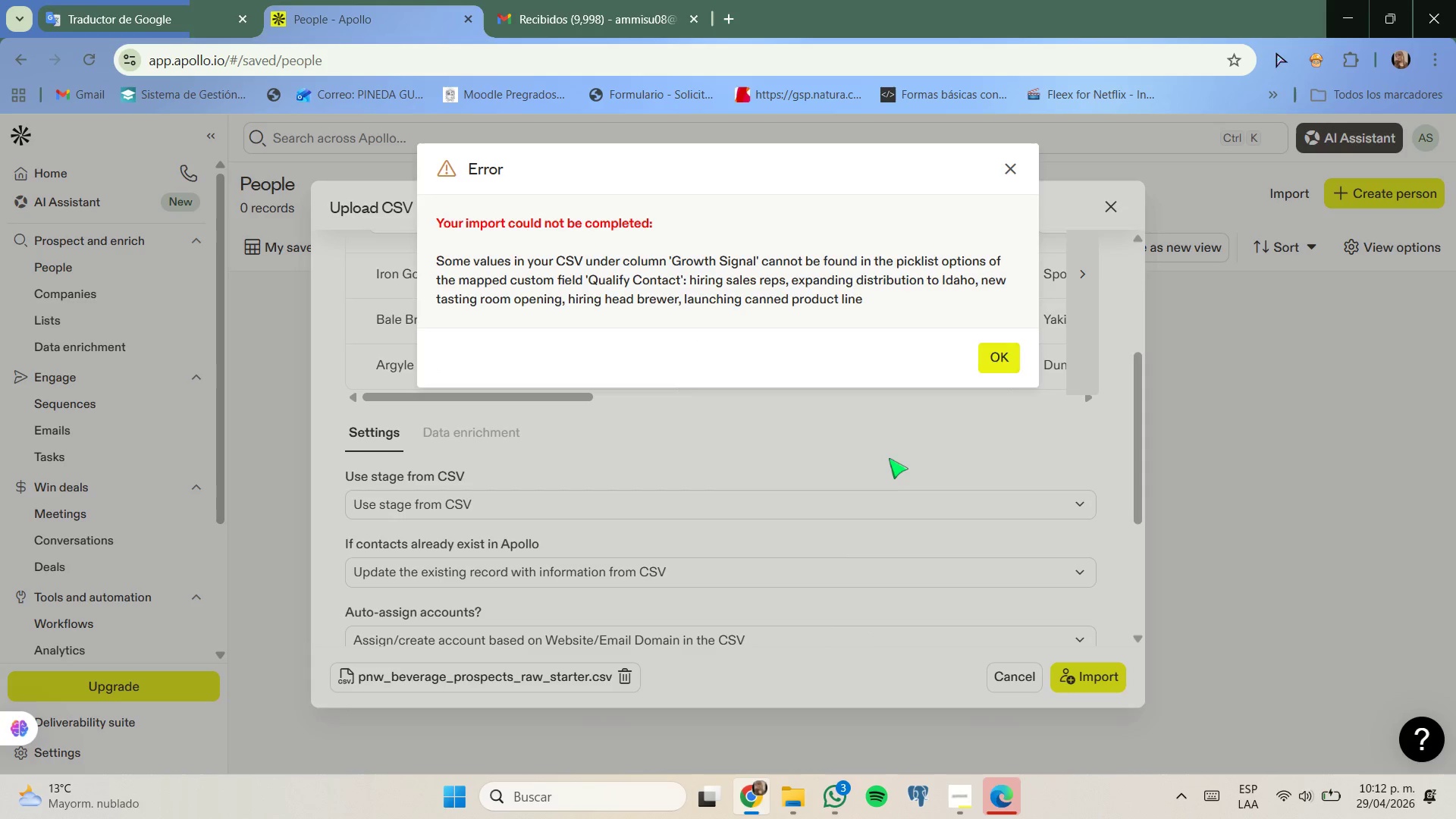 
left_click([986, 369])
 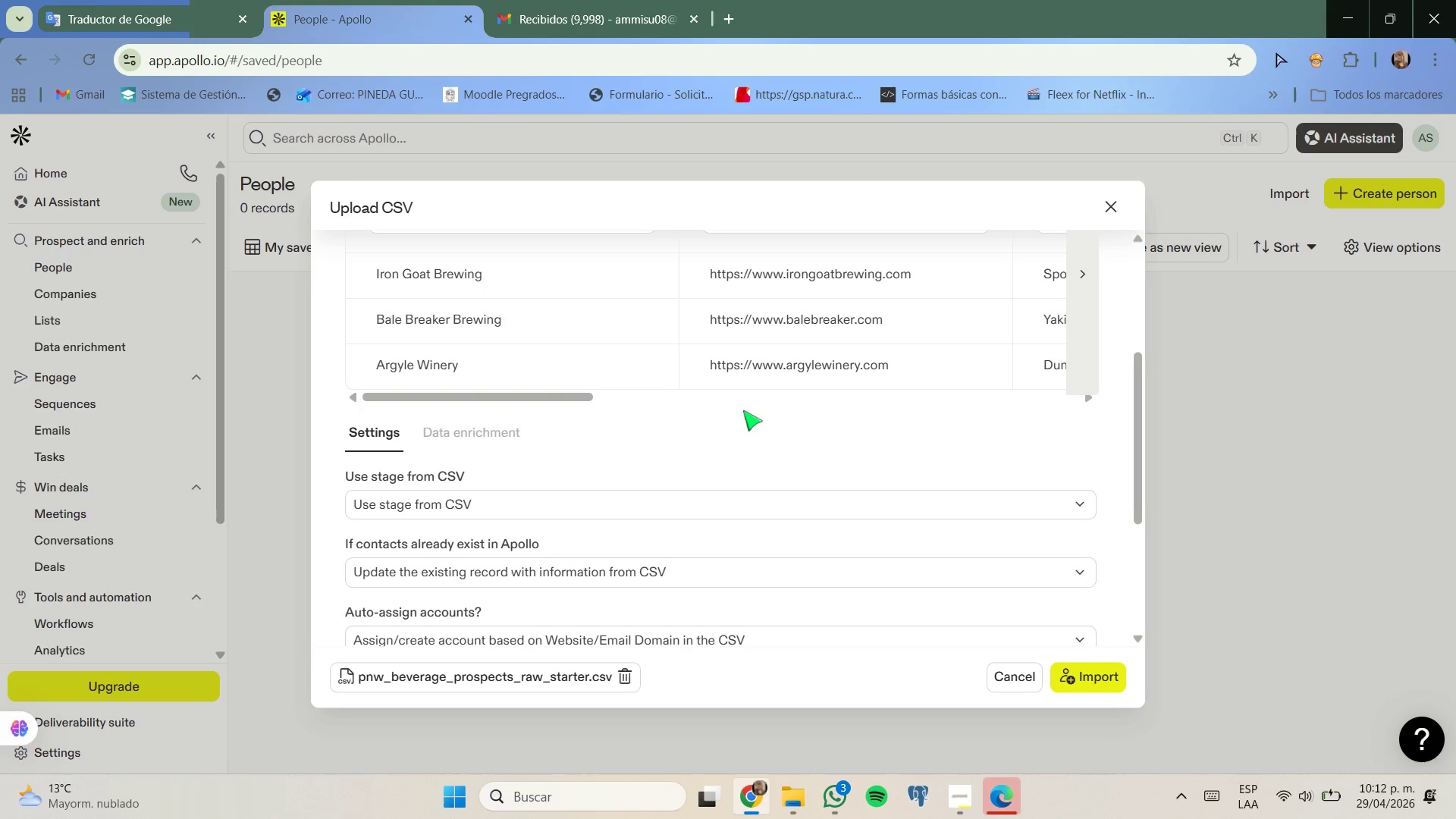 
scroll: coordinate [844, 450], scroll_direction: up, amount: 1.0
 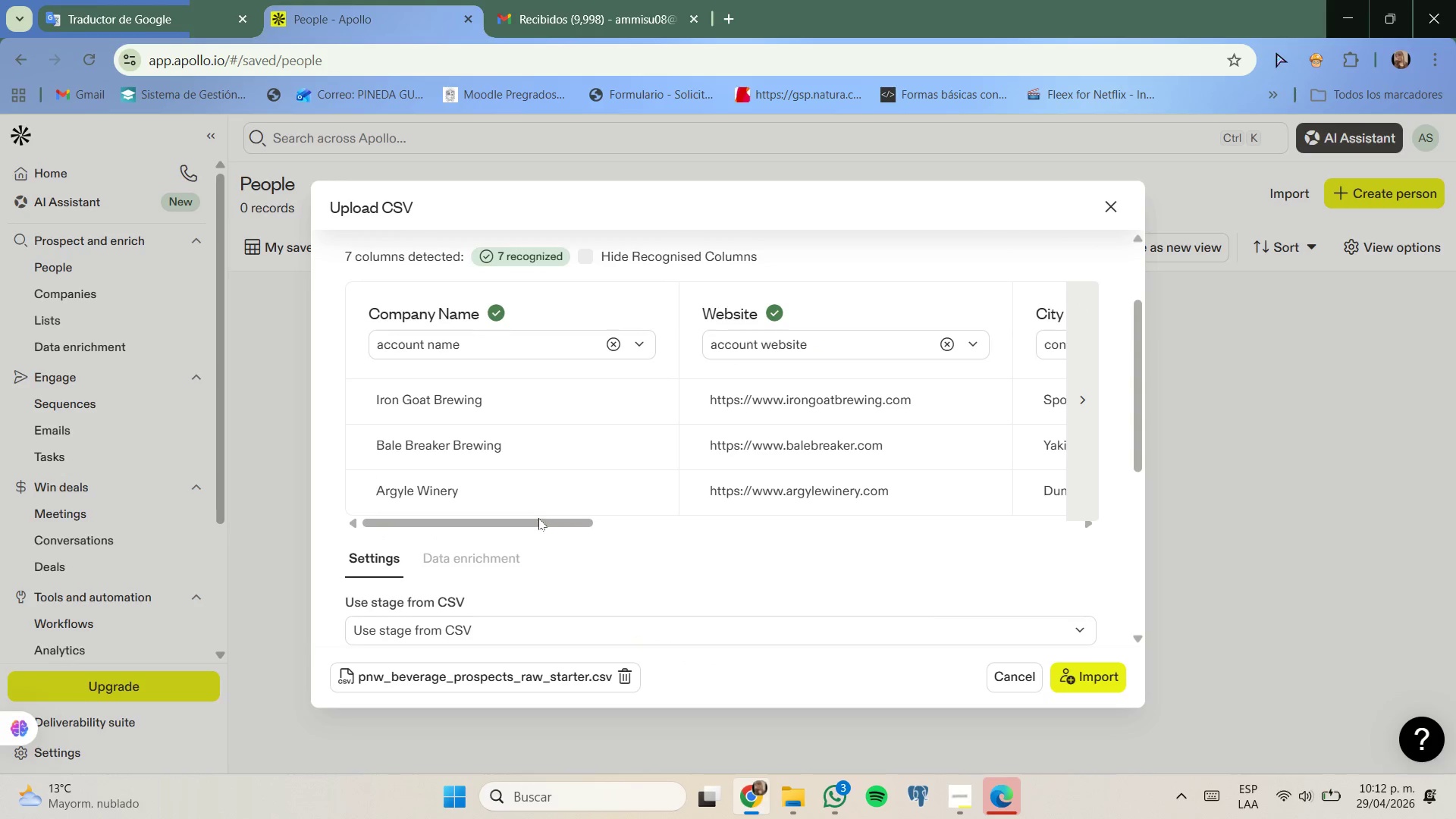 
left_click_drag(start_coordinate=[537, 522], to_coordinate=[1070, 529])
 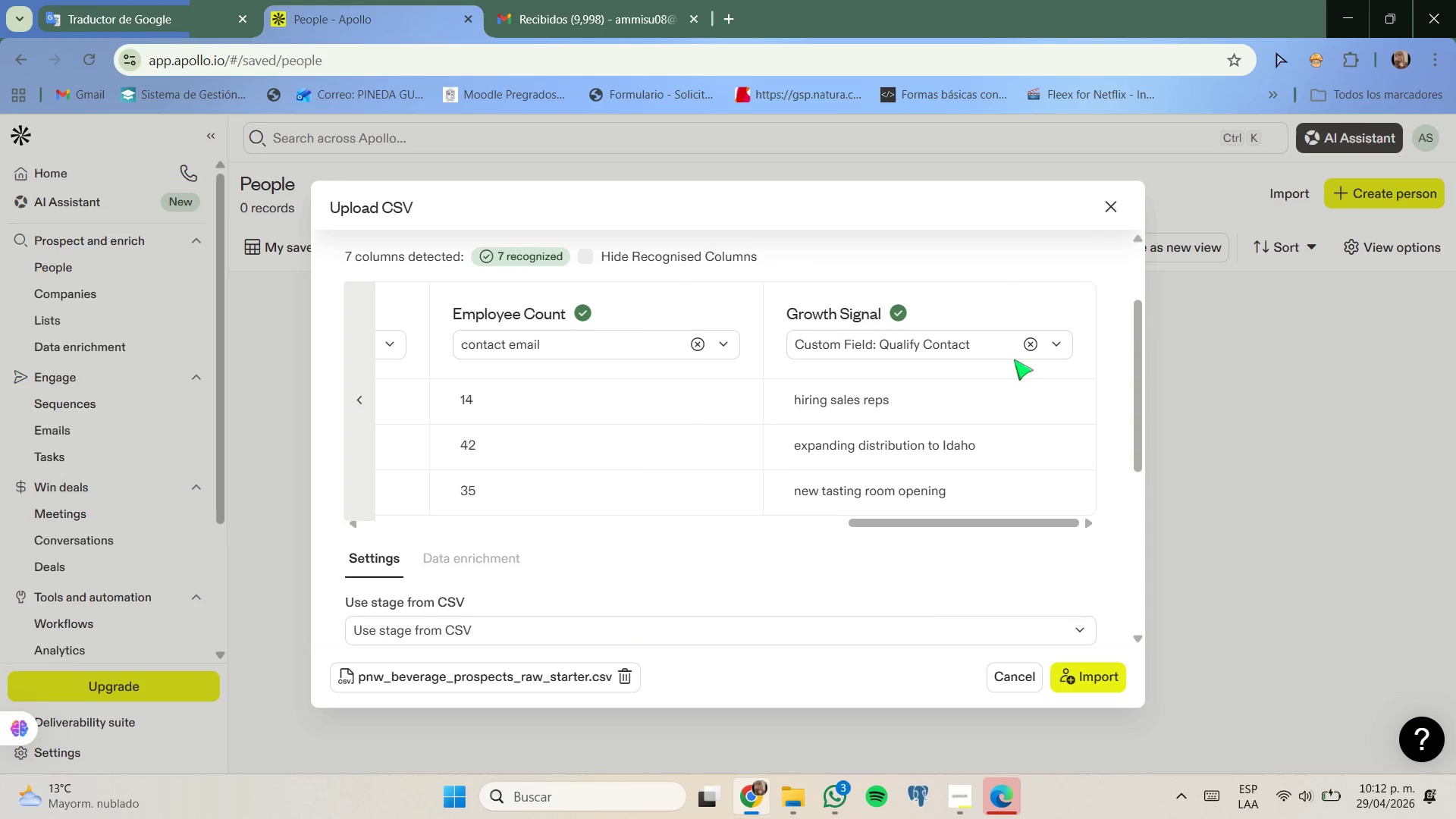 
left_click([1024, 352])
 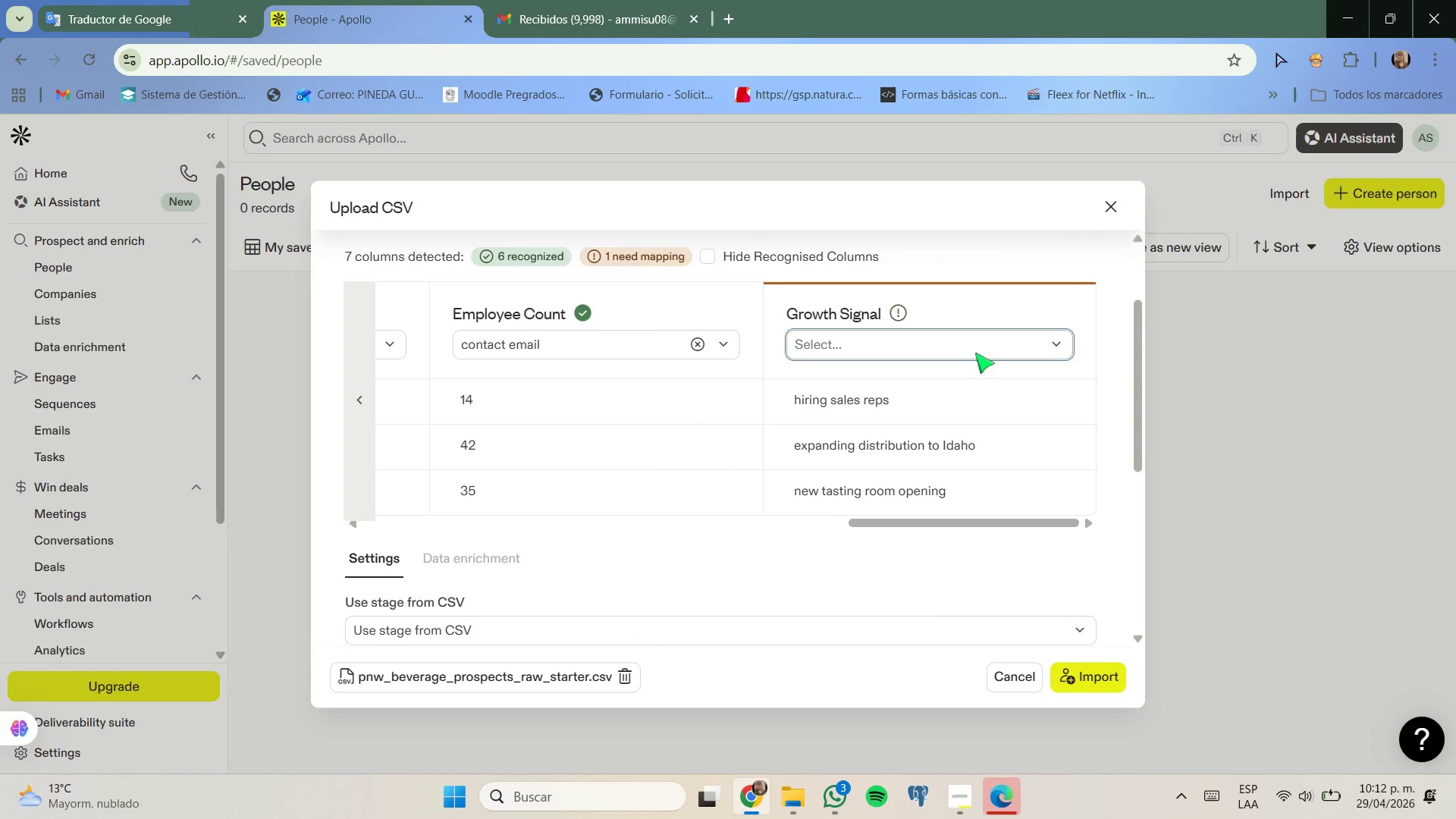 
left_click([974, 349])
 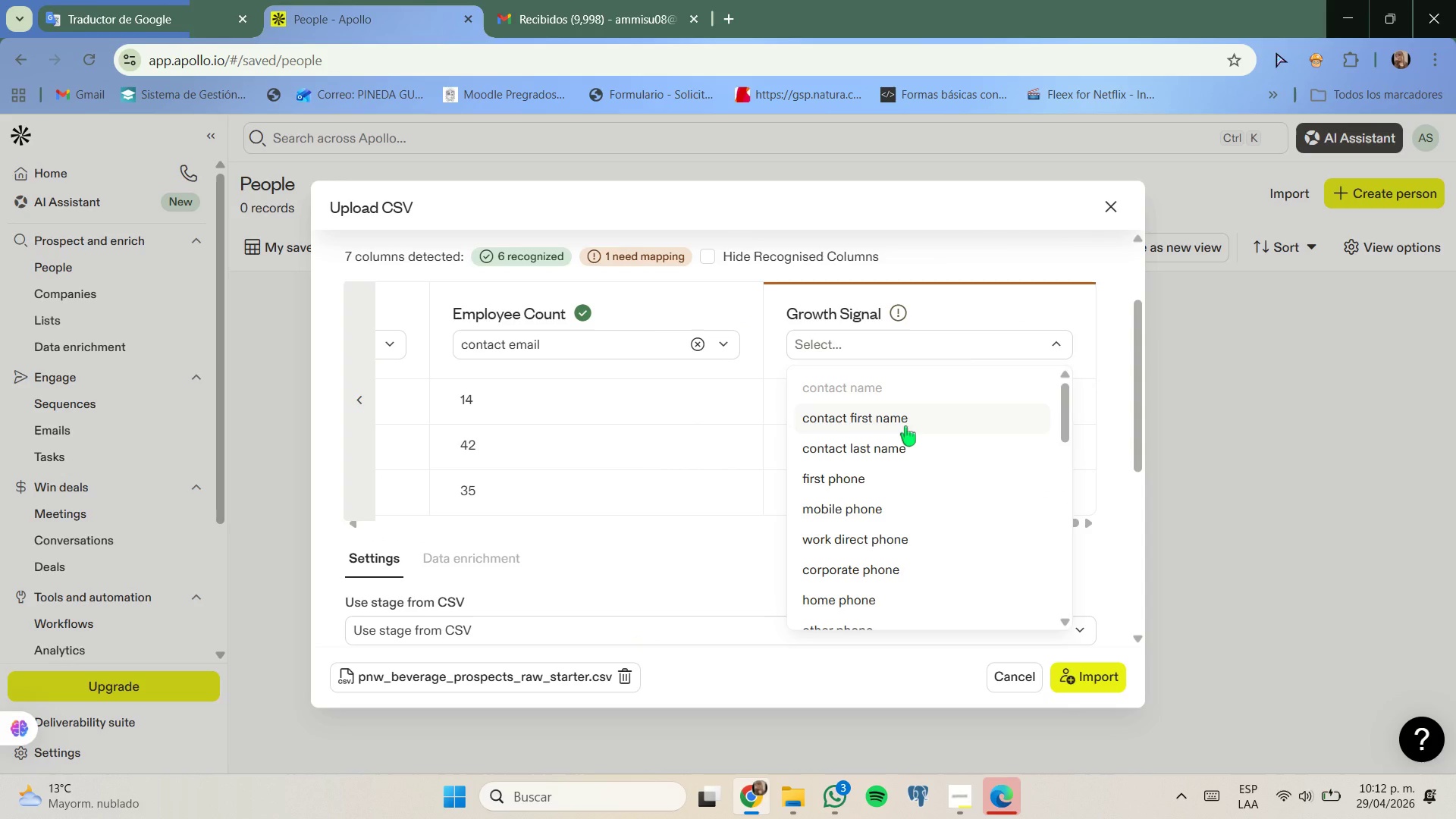 
wait(6.09)
 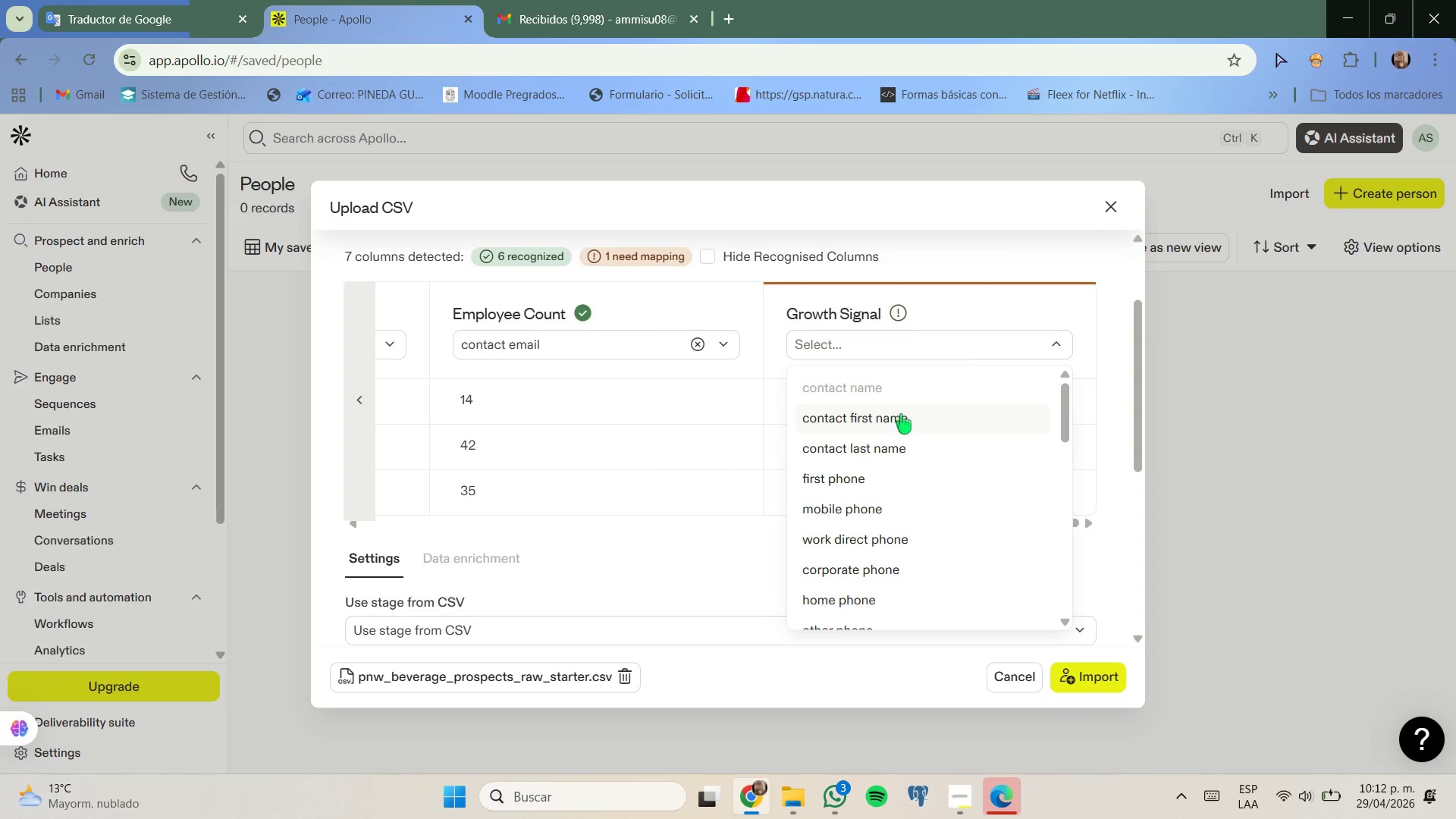 
scroll: coordinate [911, 485], scroll_direction: down, amount: 2.0
 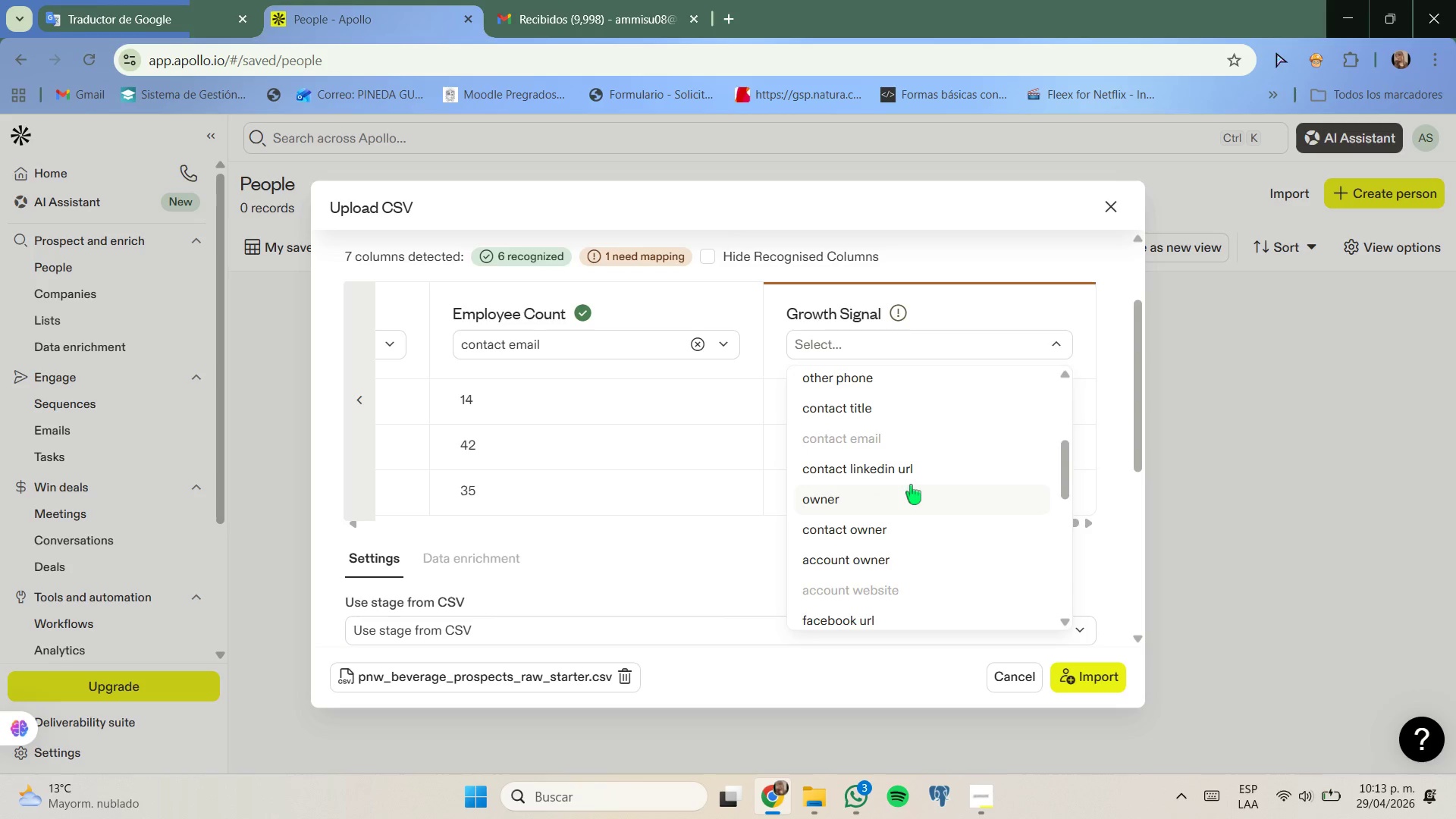 
scroll: coordinate [911, 485], scroll_direction: up, amount: 1.0
 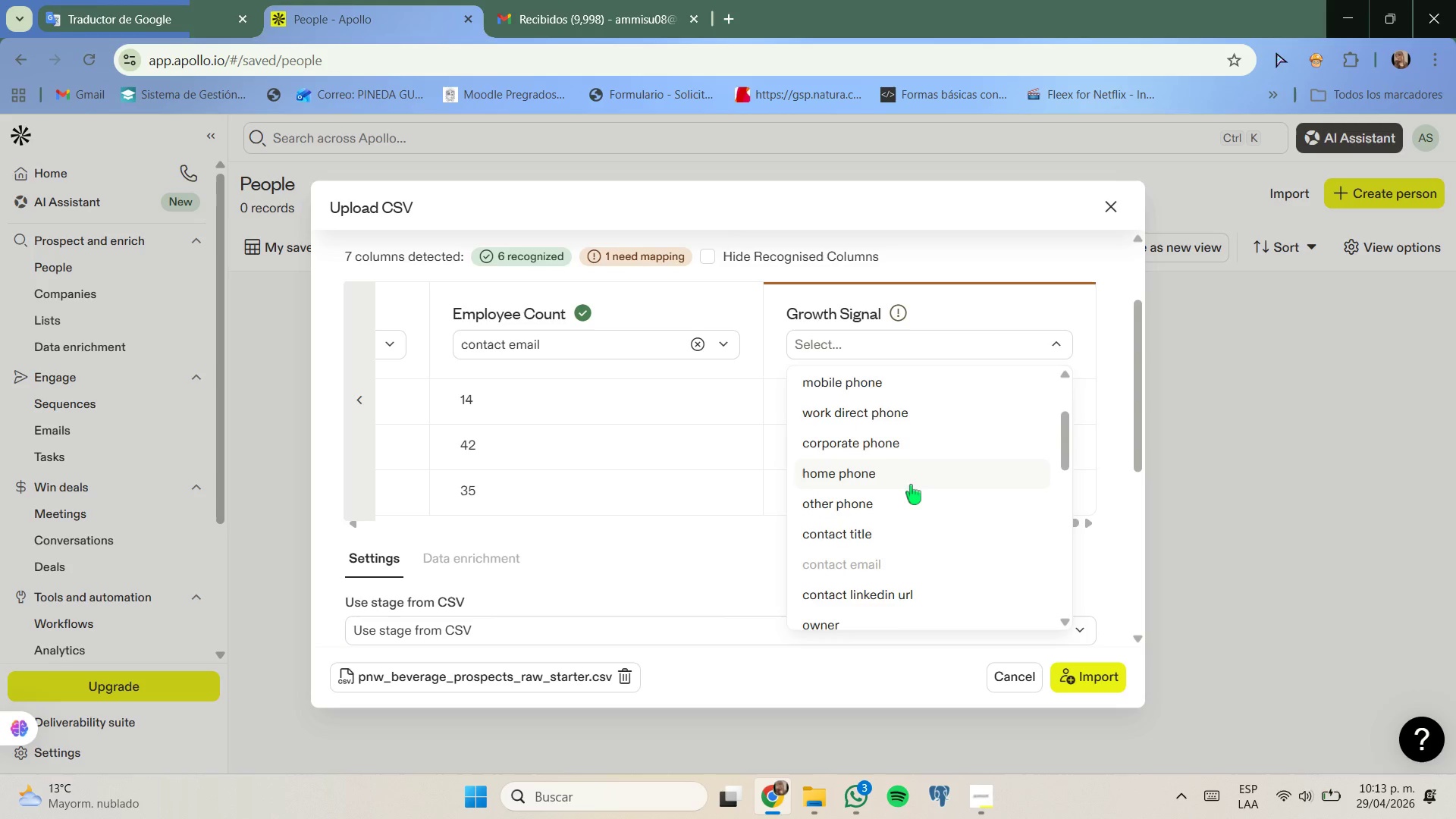 
scroll: coordinate [911, 485], scroll_direction: down, amount: 1.0
 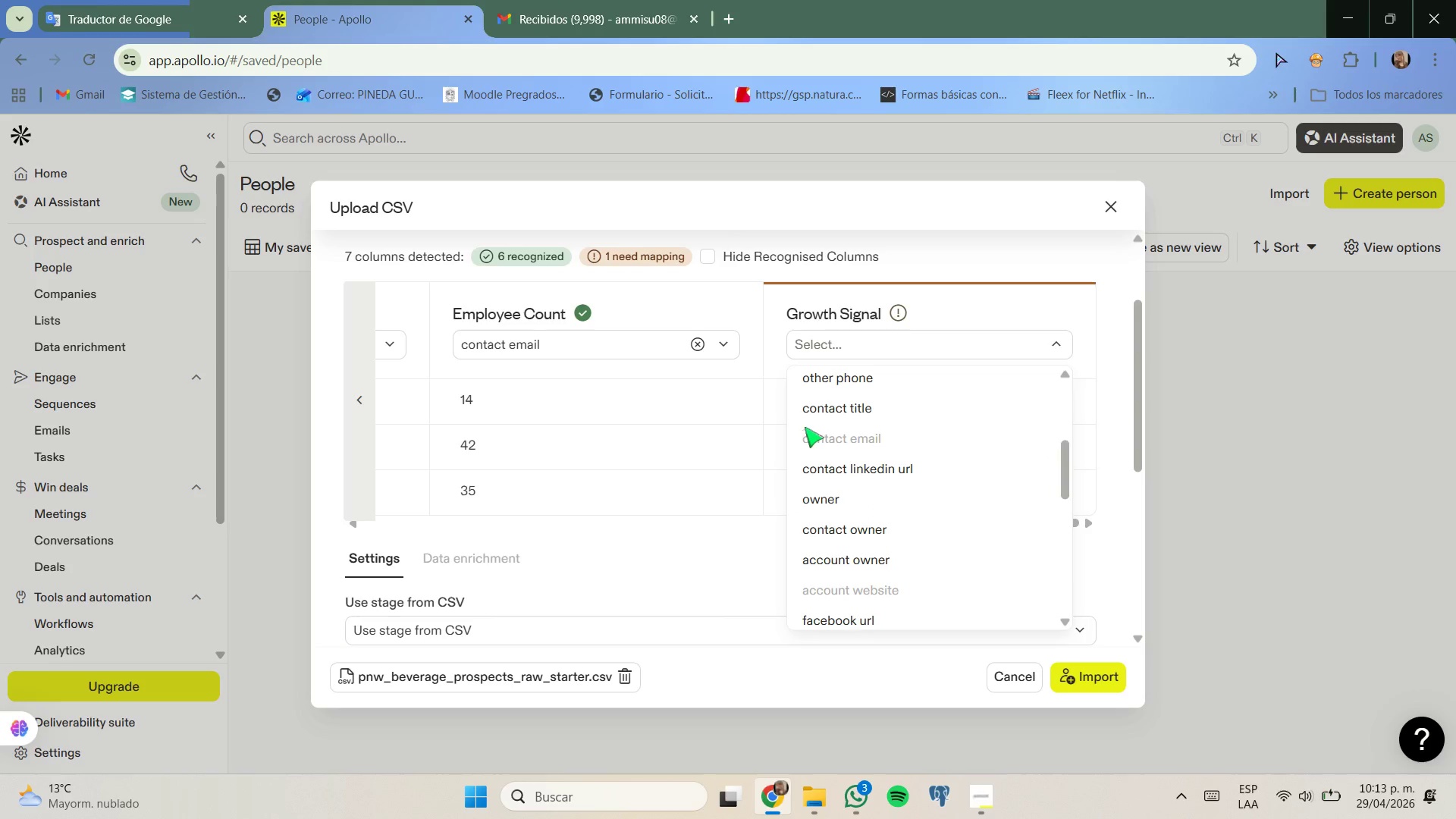 
left_click([778, 414])
 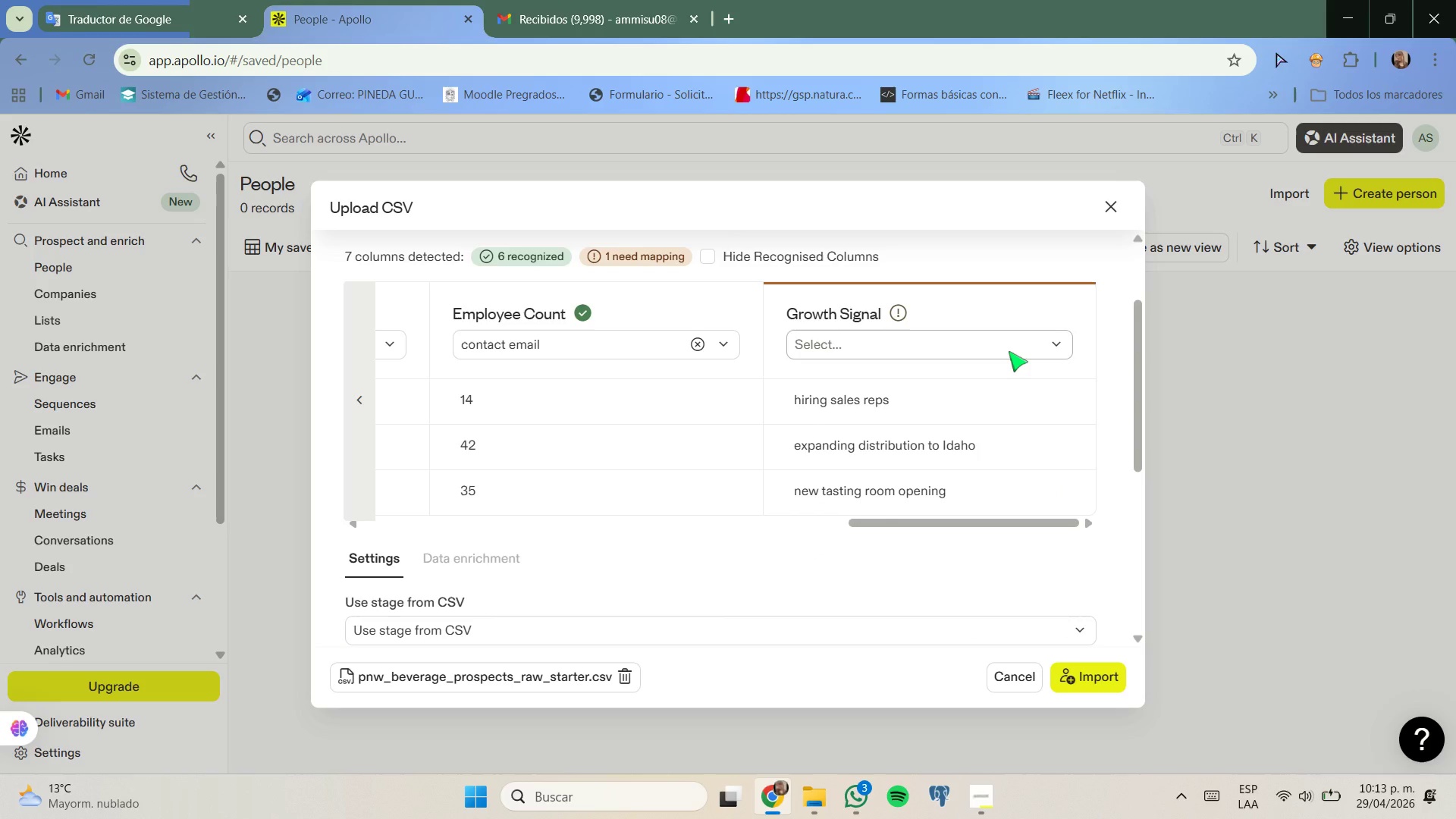 
left_click([1009, 351])
 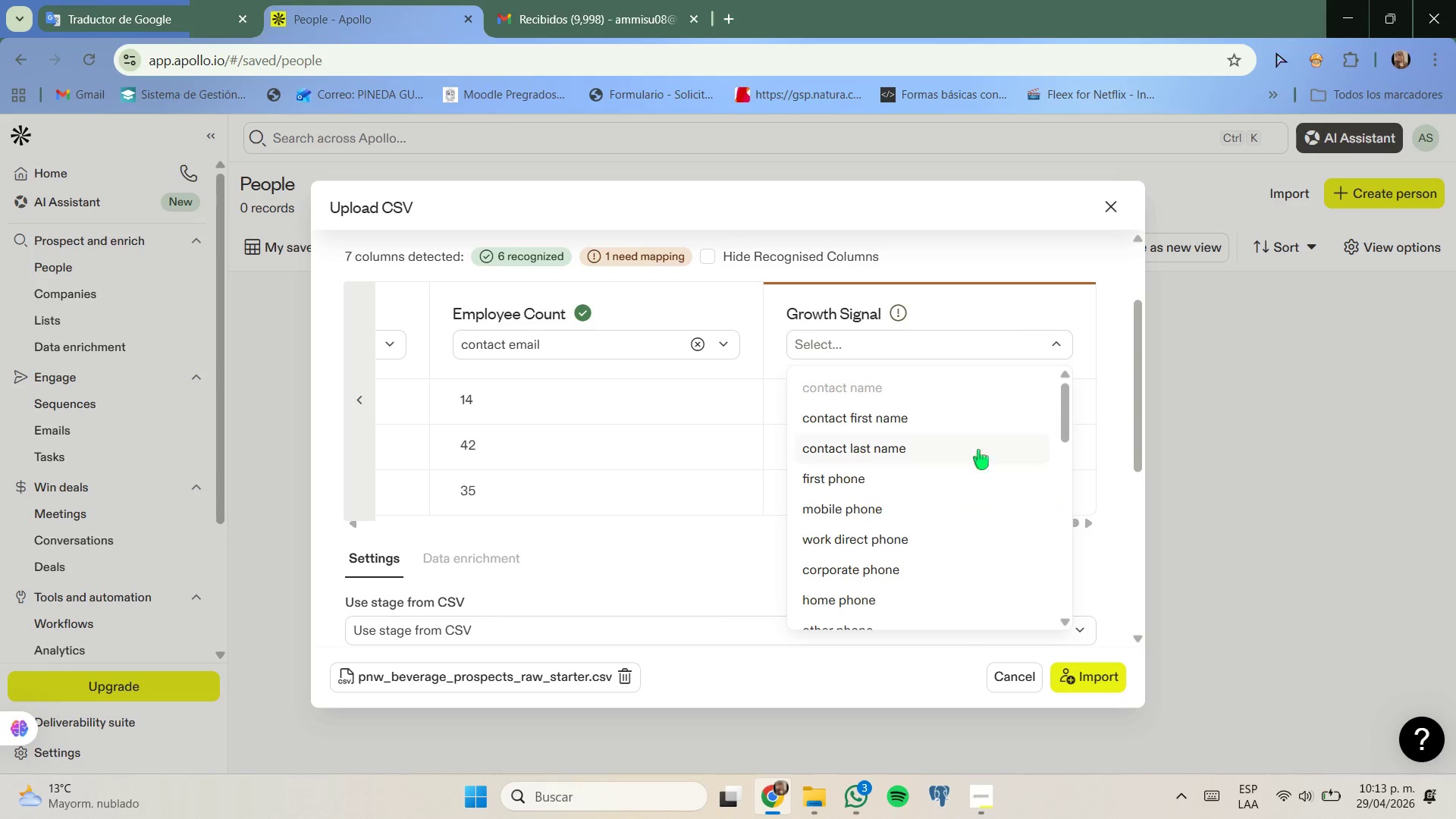 
scroll: coordinate [963, 472], scroll_direction: down, amount: 10.0
 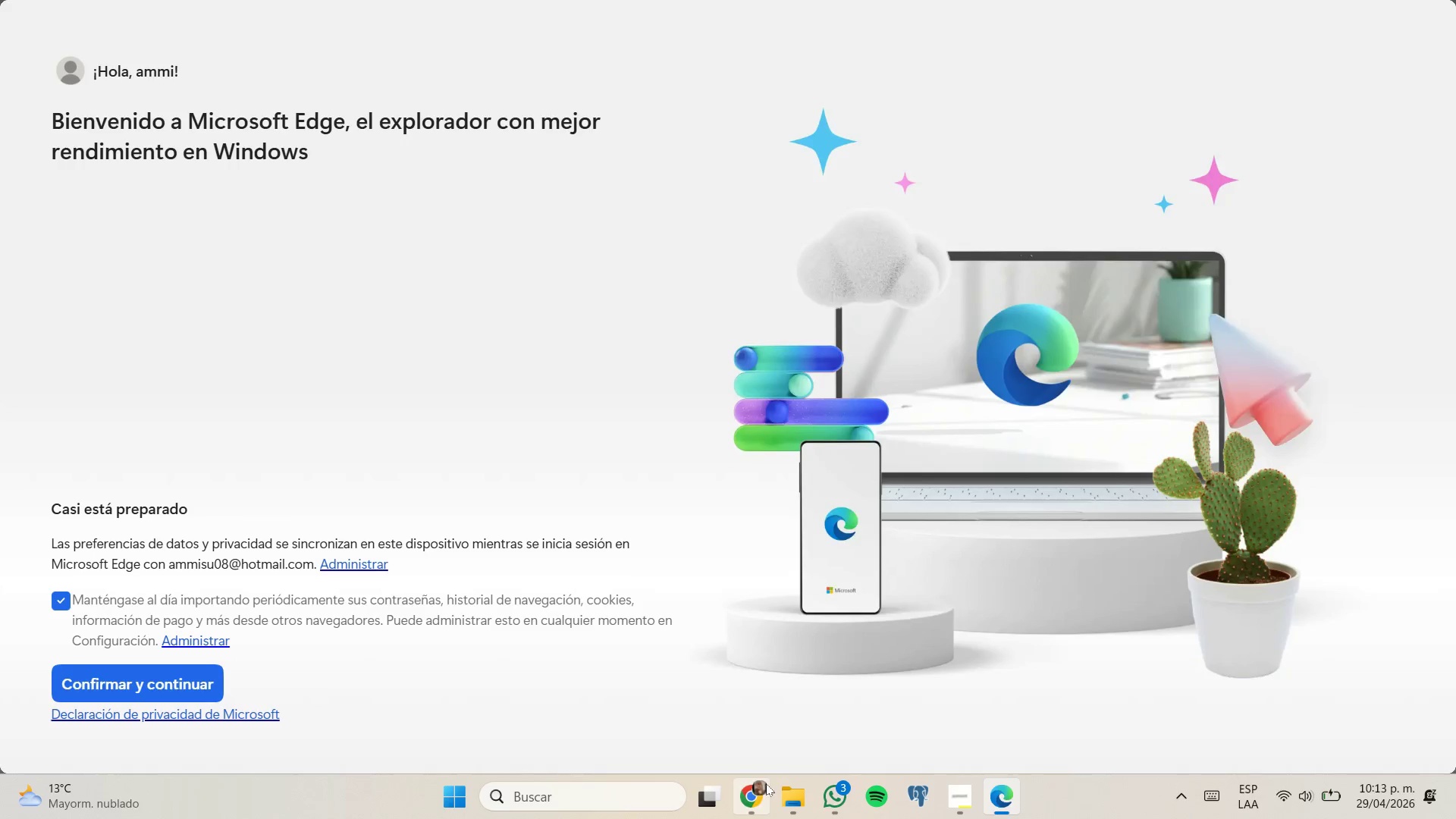 
left_click([751, 706])
 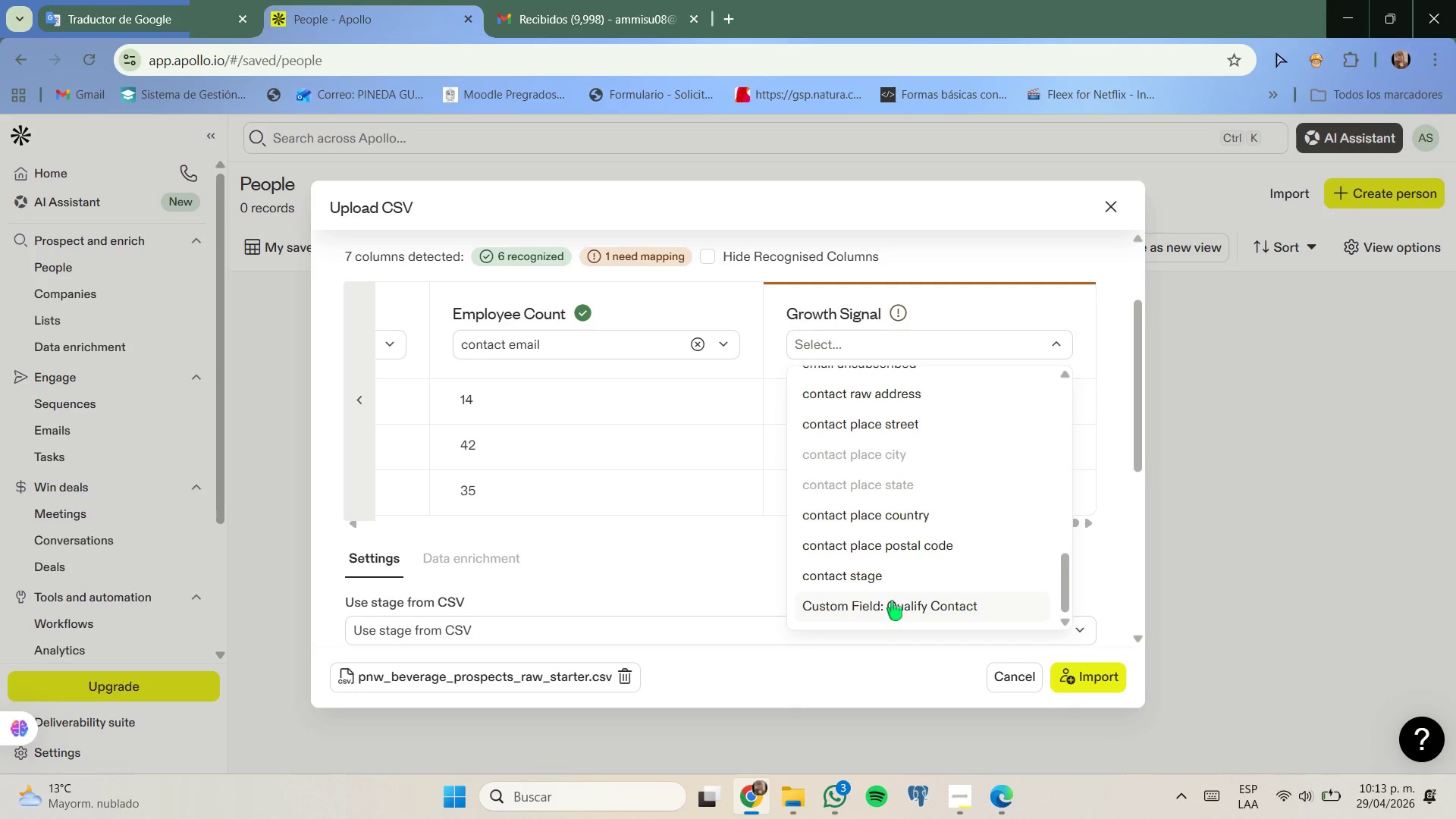 
left_click([892, 582])
 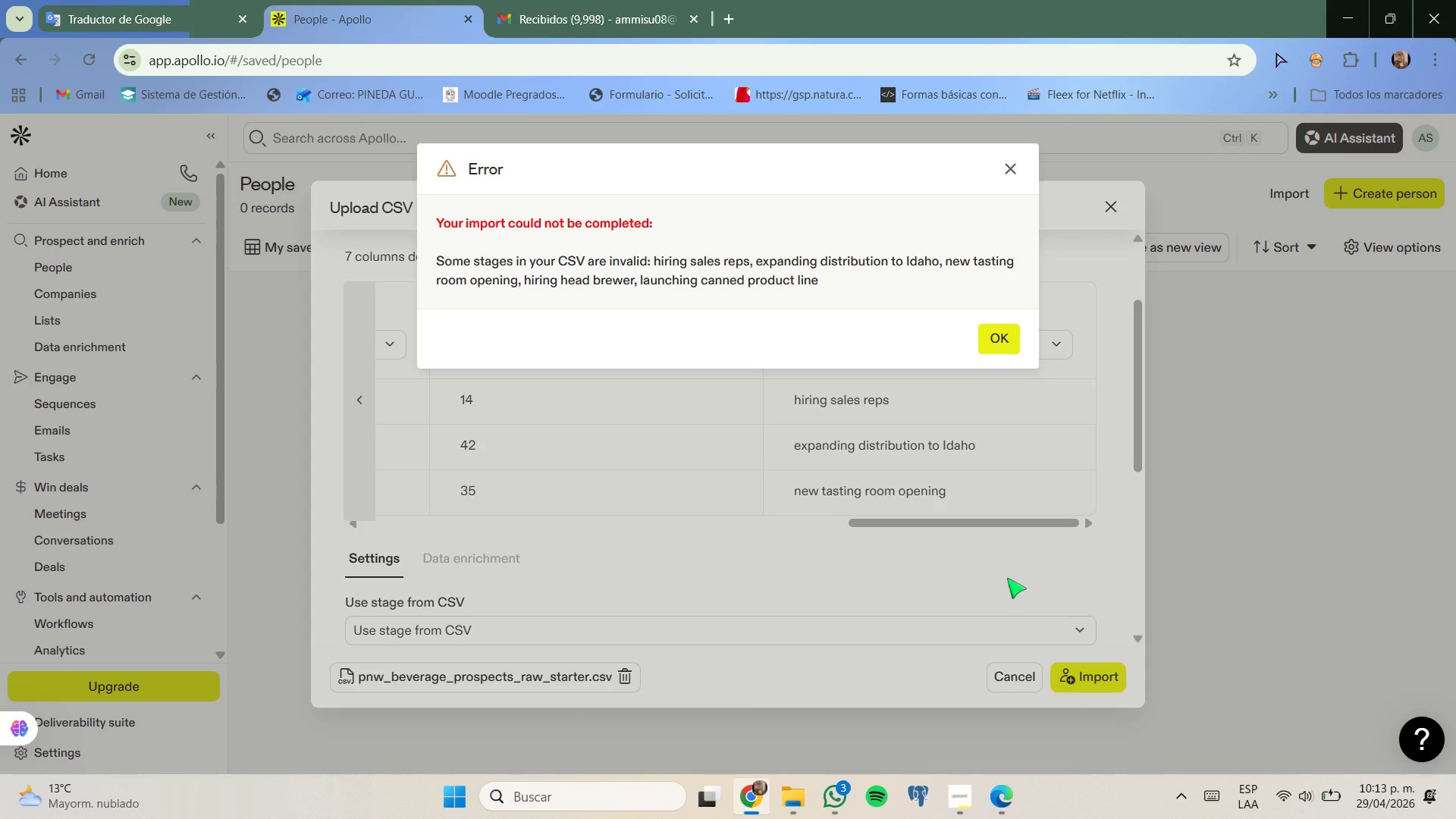 
wait(10.42)
 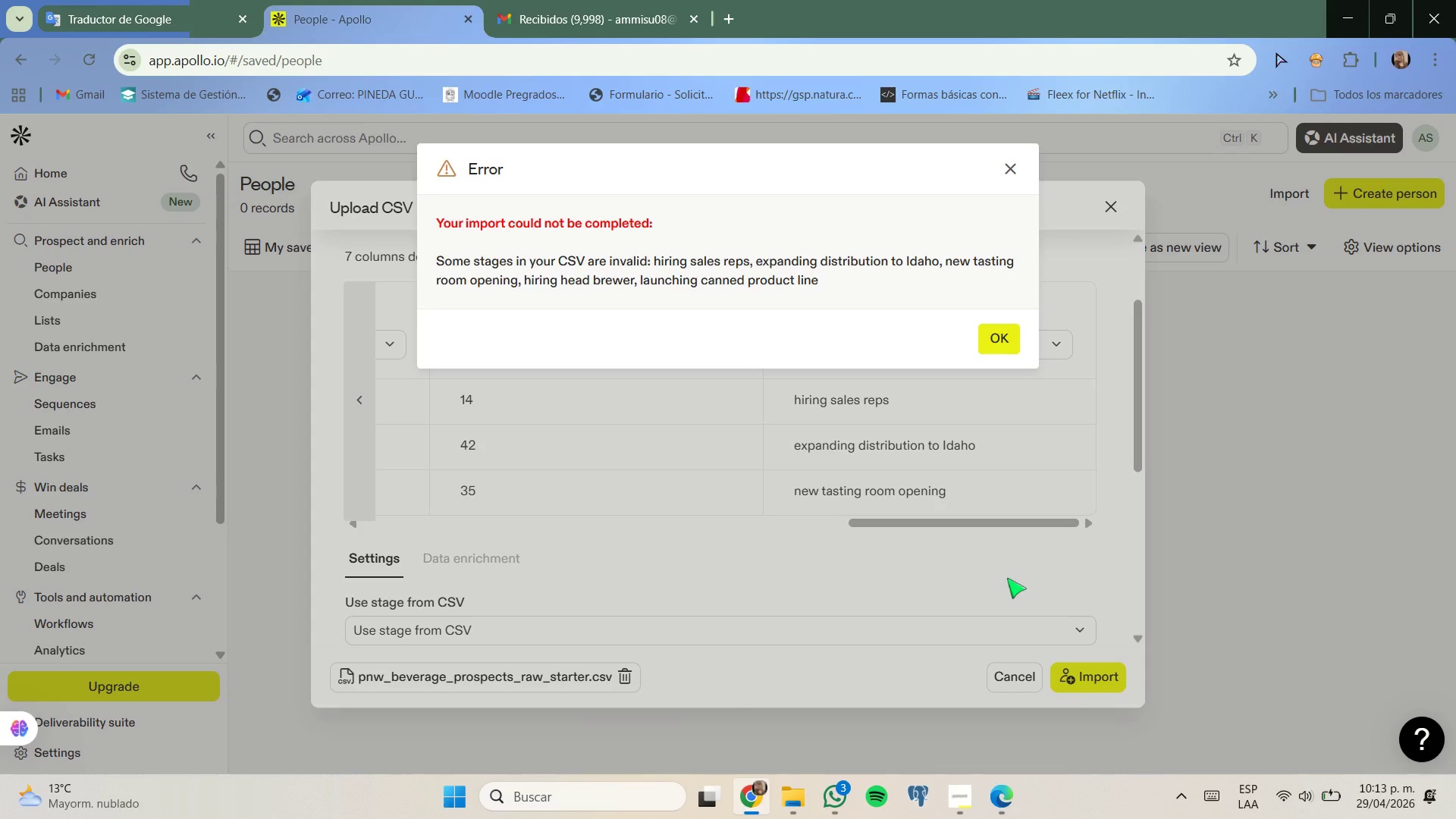 
left_click([1001, 326])
 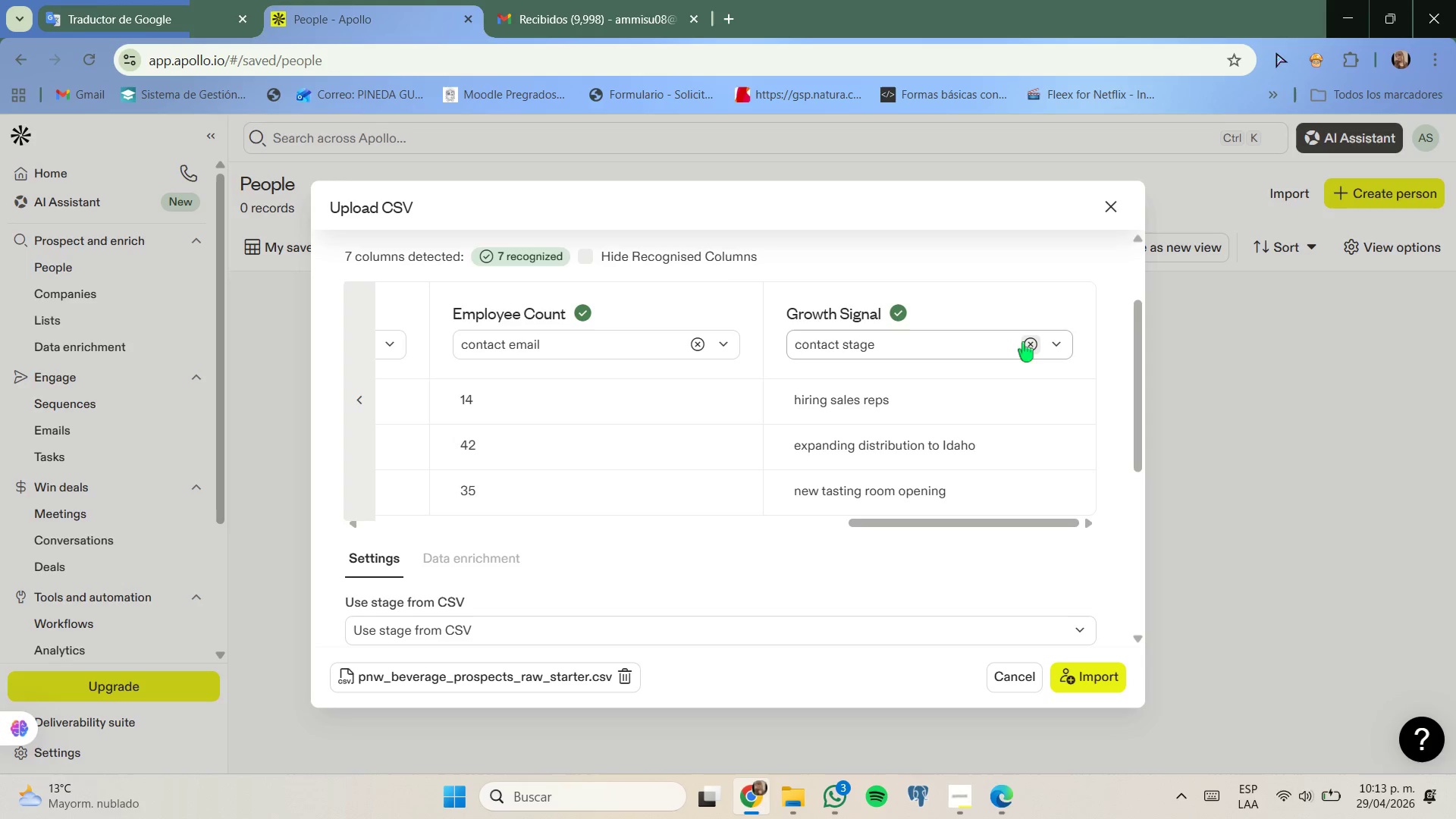 
left_click([1025, 344])
 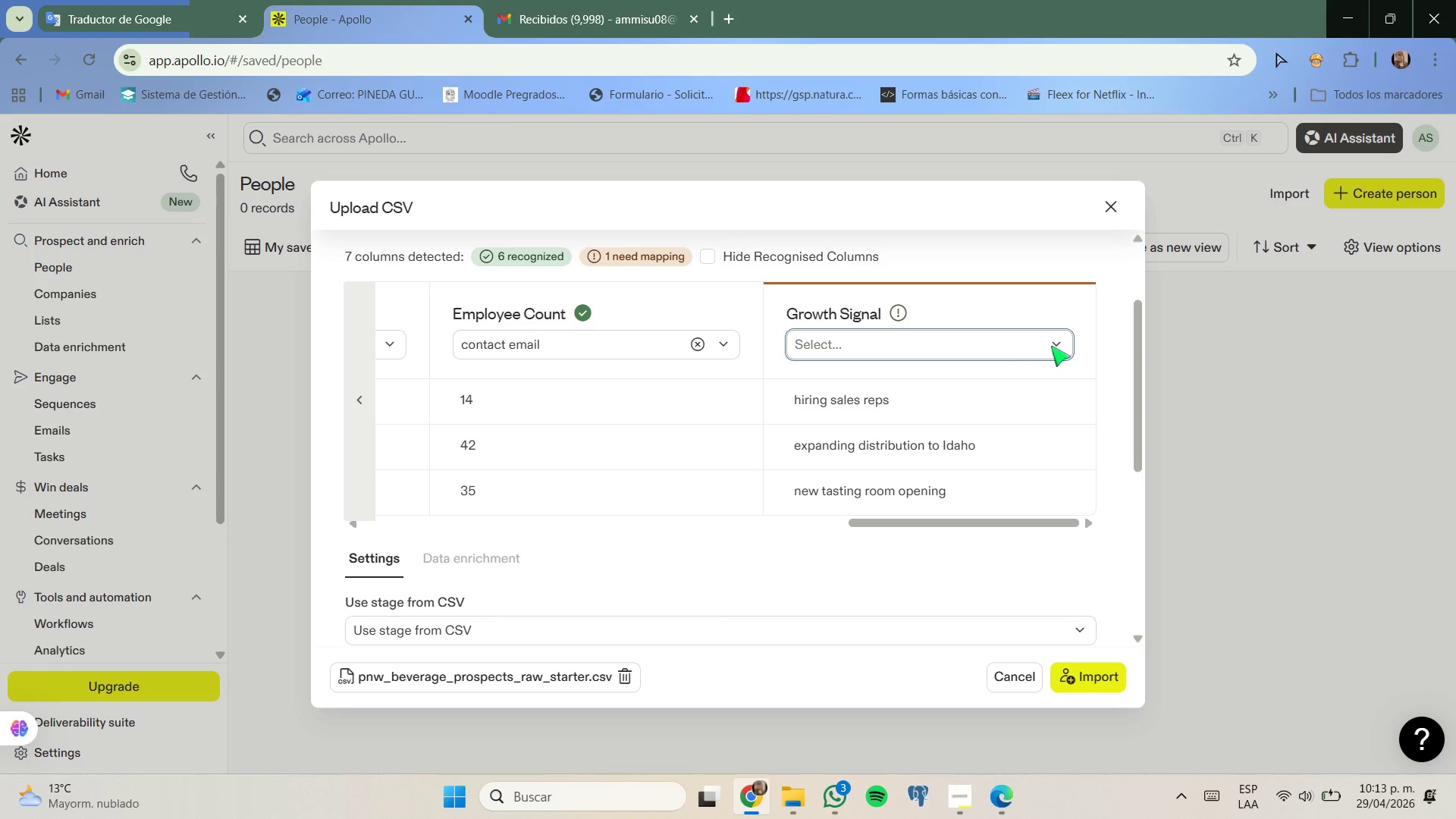 
left_click([1051, 346])
 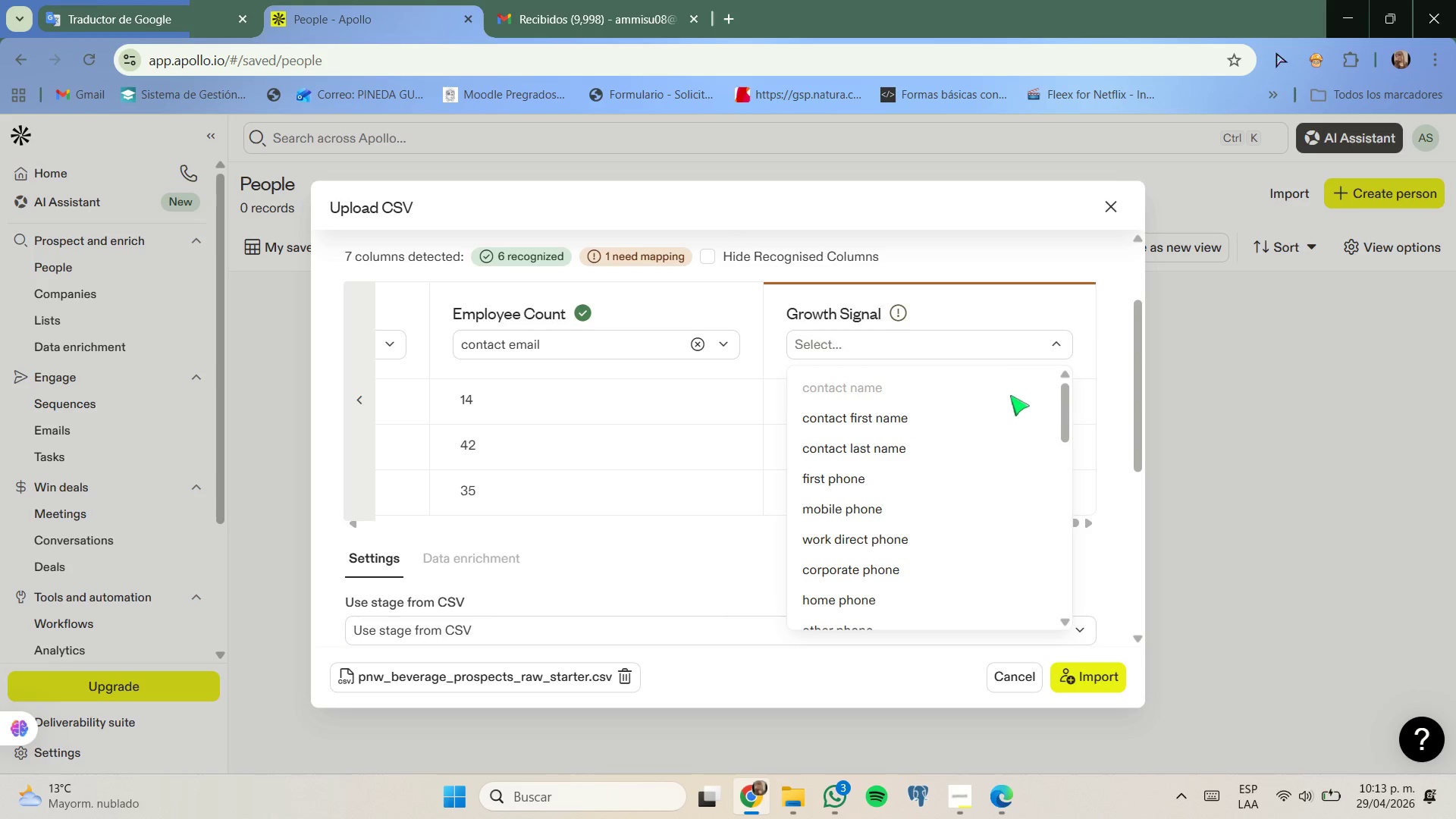 
scroll: coordinate [1006, 406], scroll_direction: down, amount: 10.0
 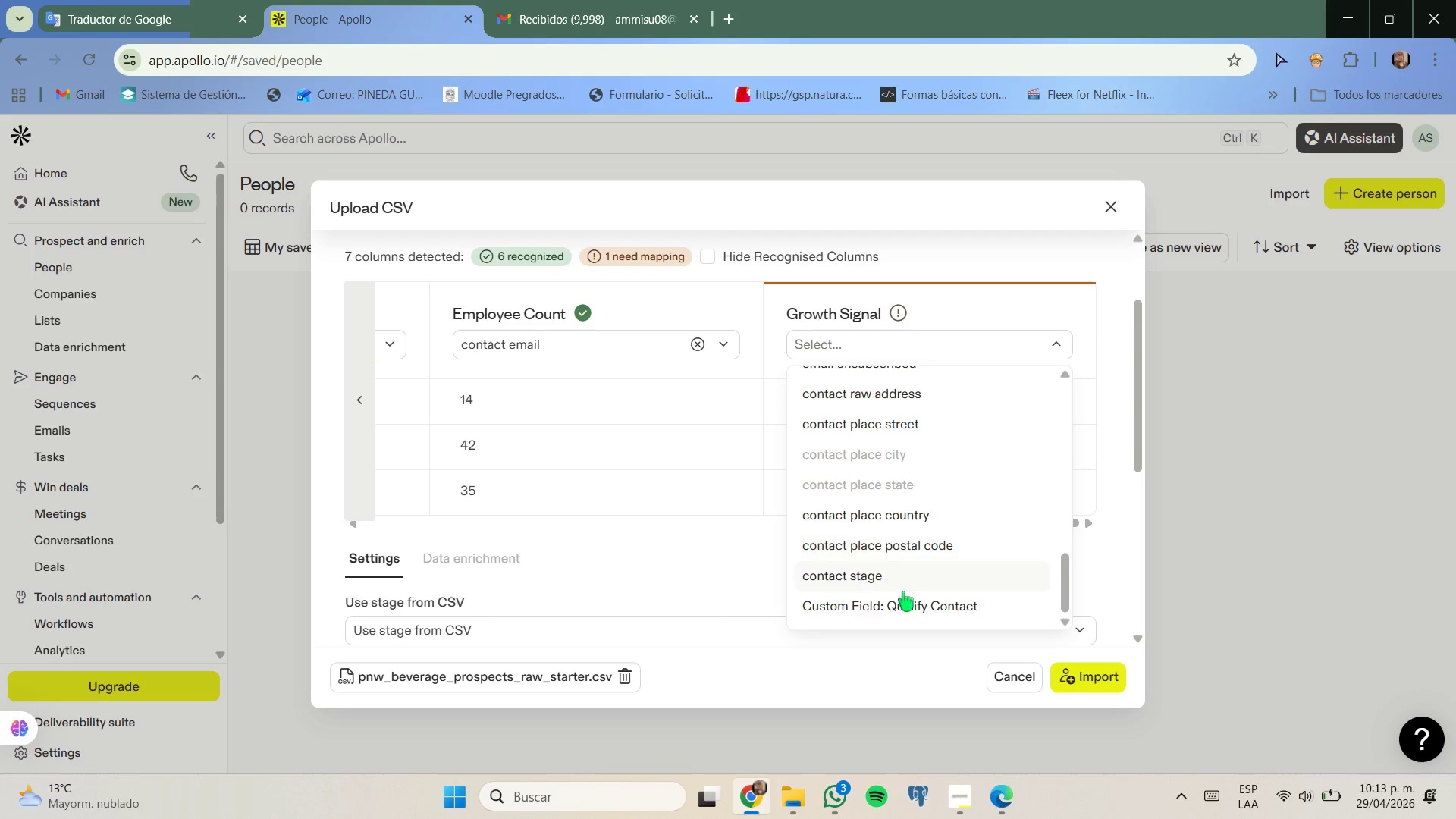 
scroll: coordinate [828, 521], scroll_direction: up, amount: 4.0
 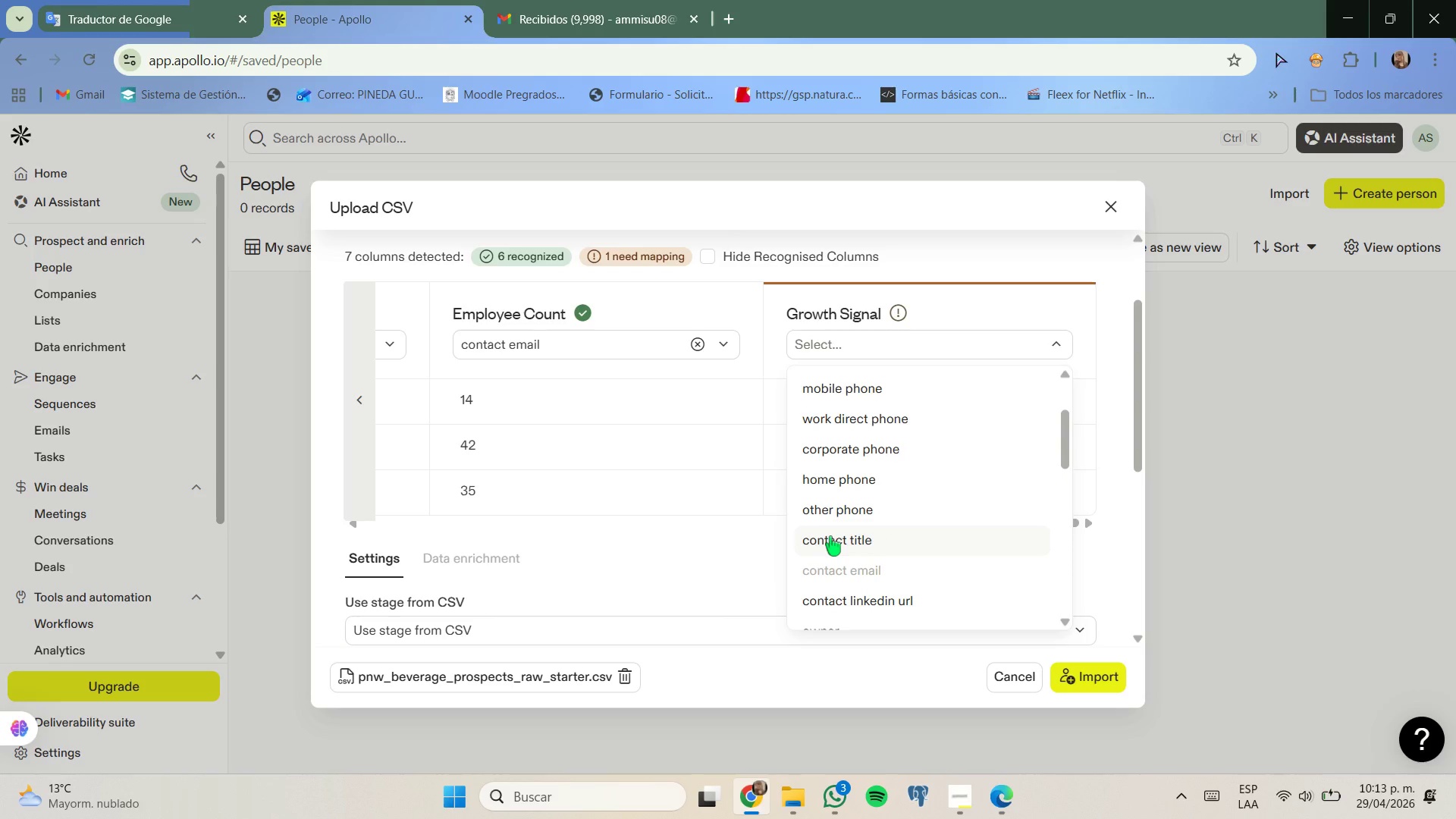 
left_click([830, 536])
 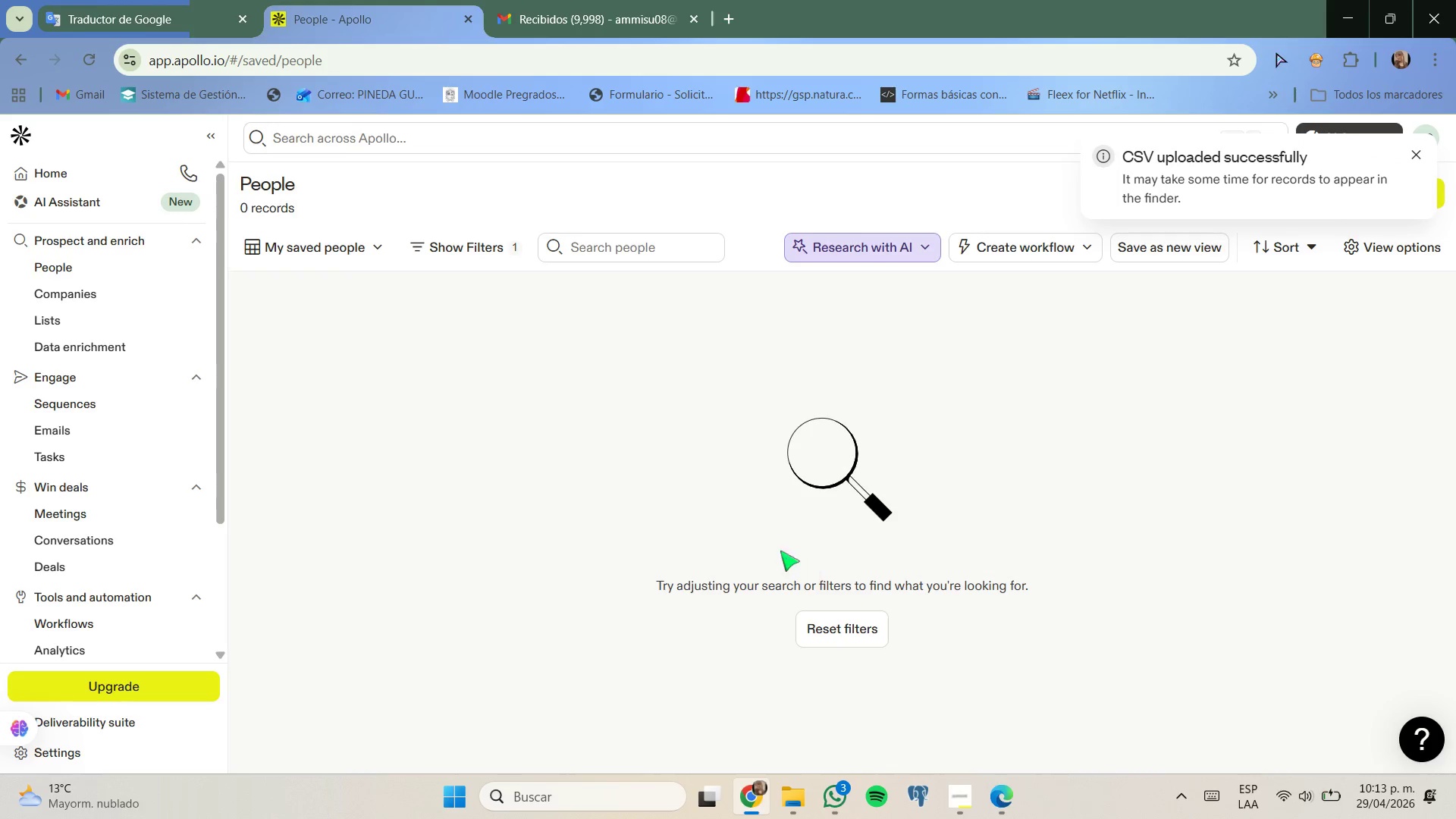 
wait(7.61)
 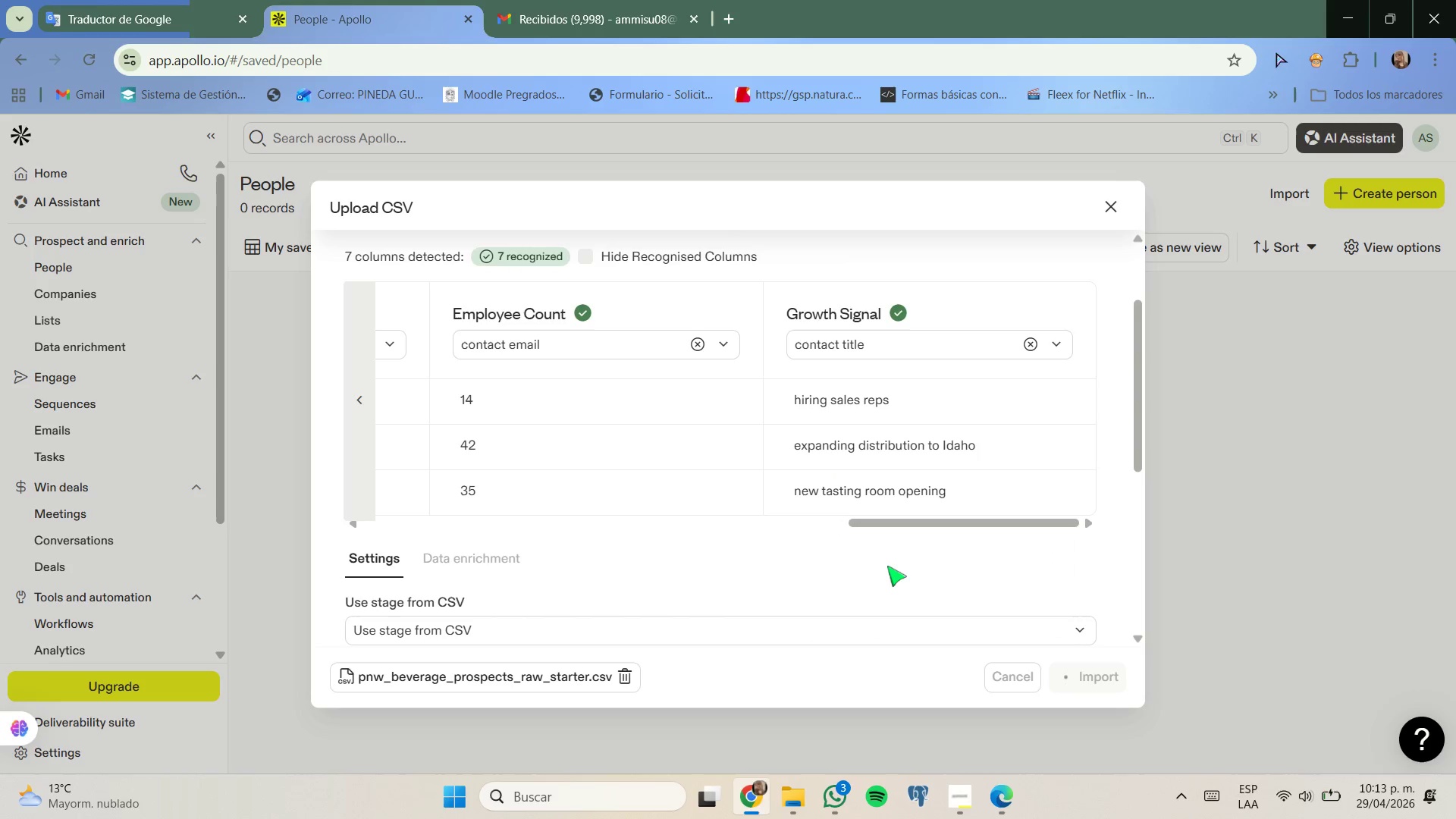 
left_click([81, 63])
 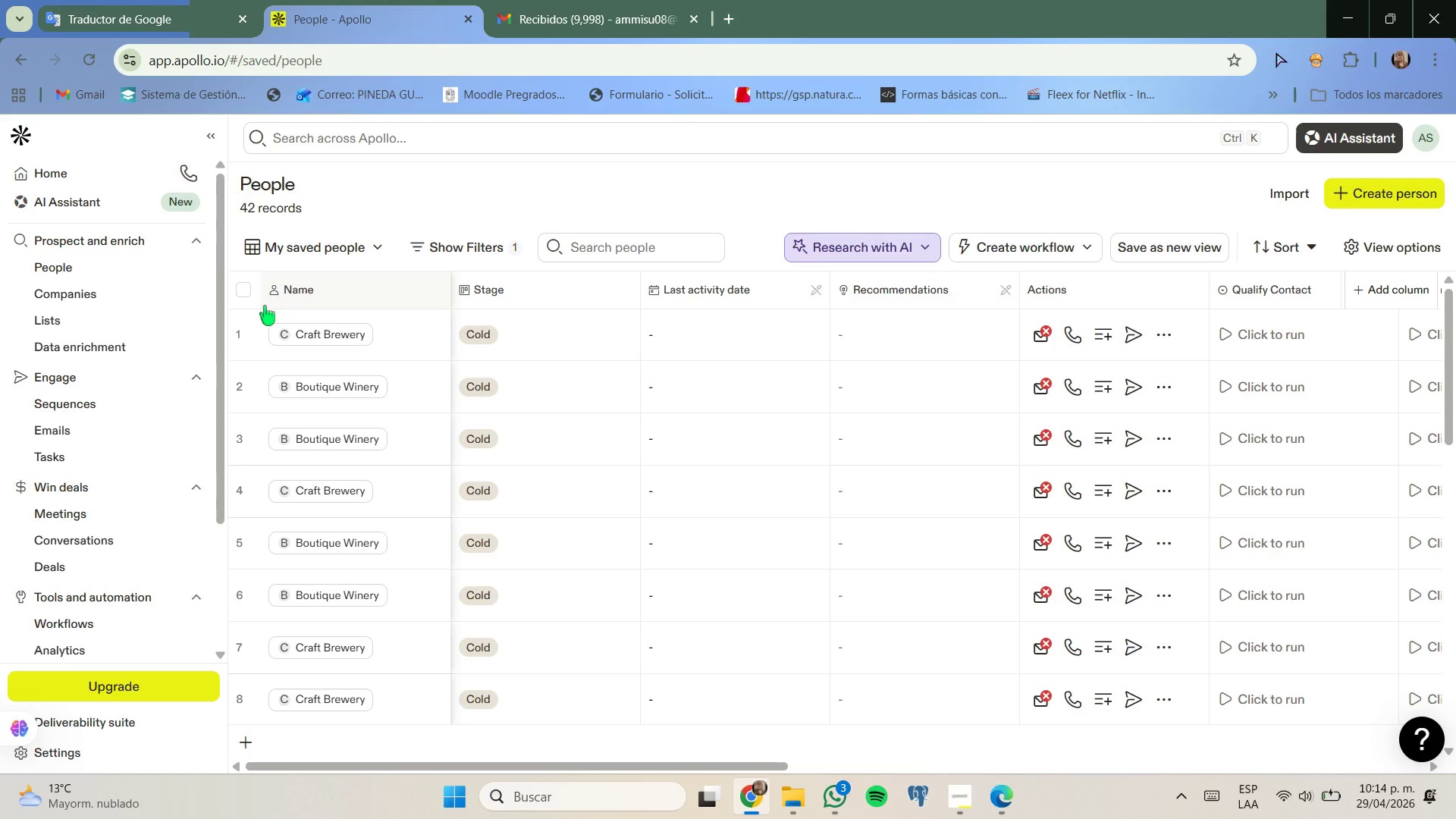 
wait(17.16)
 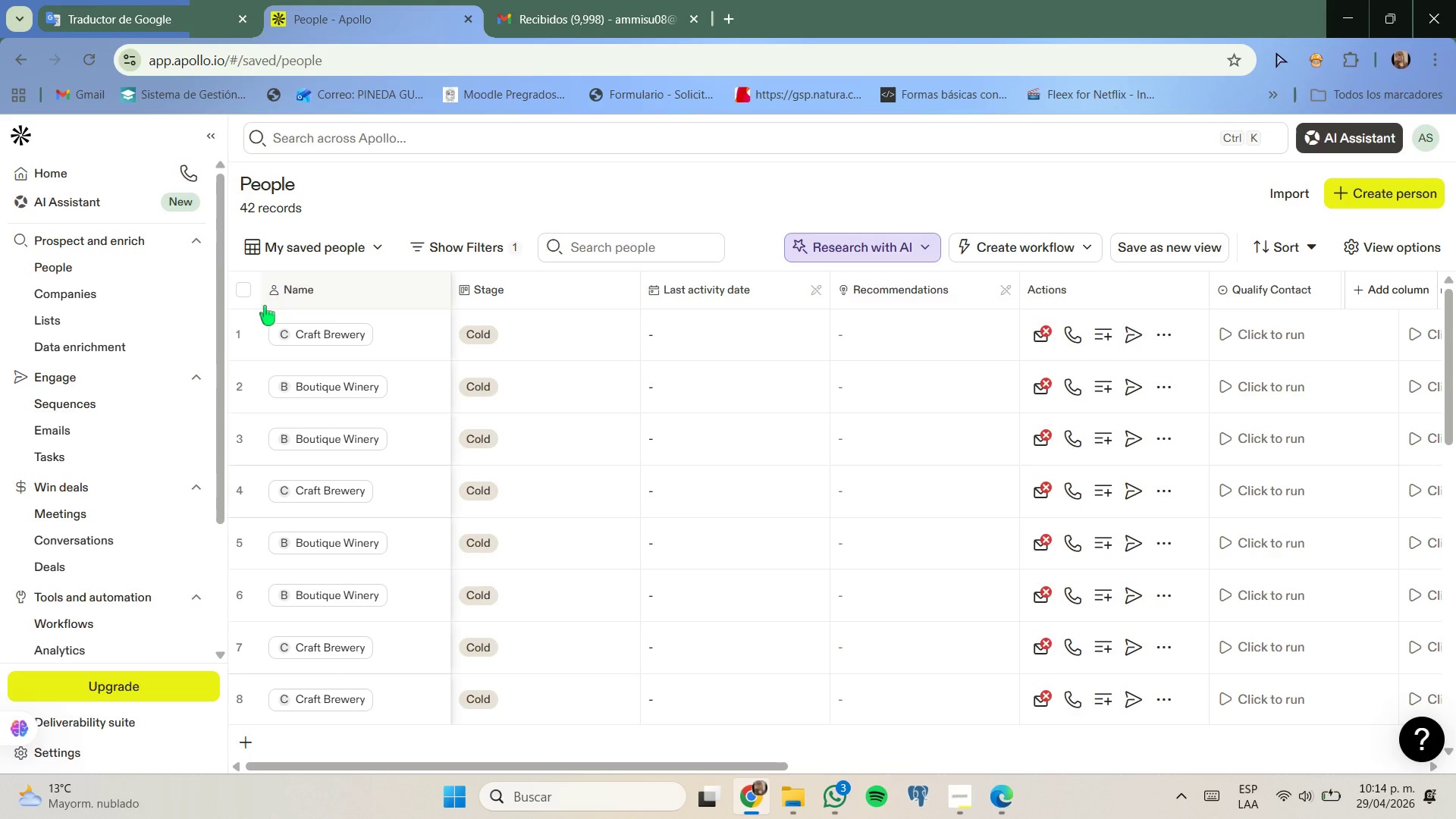 
scroll: coordinate [582, 551], scroll_direction: up, amount: 1.0
 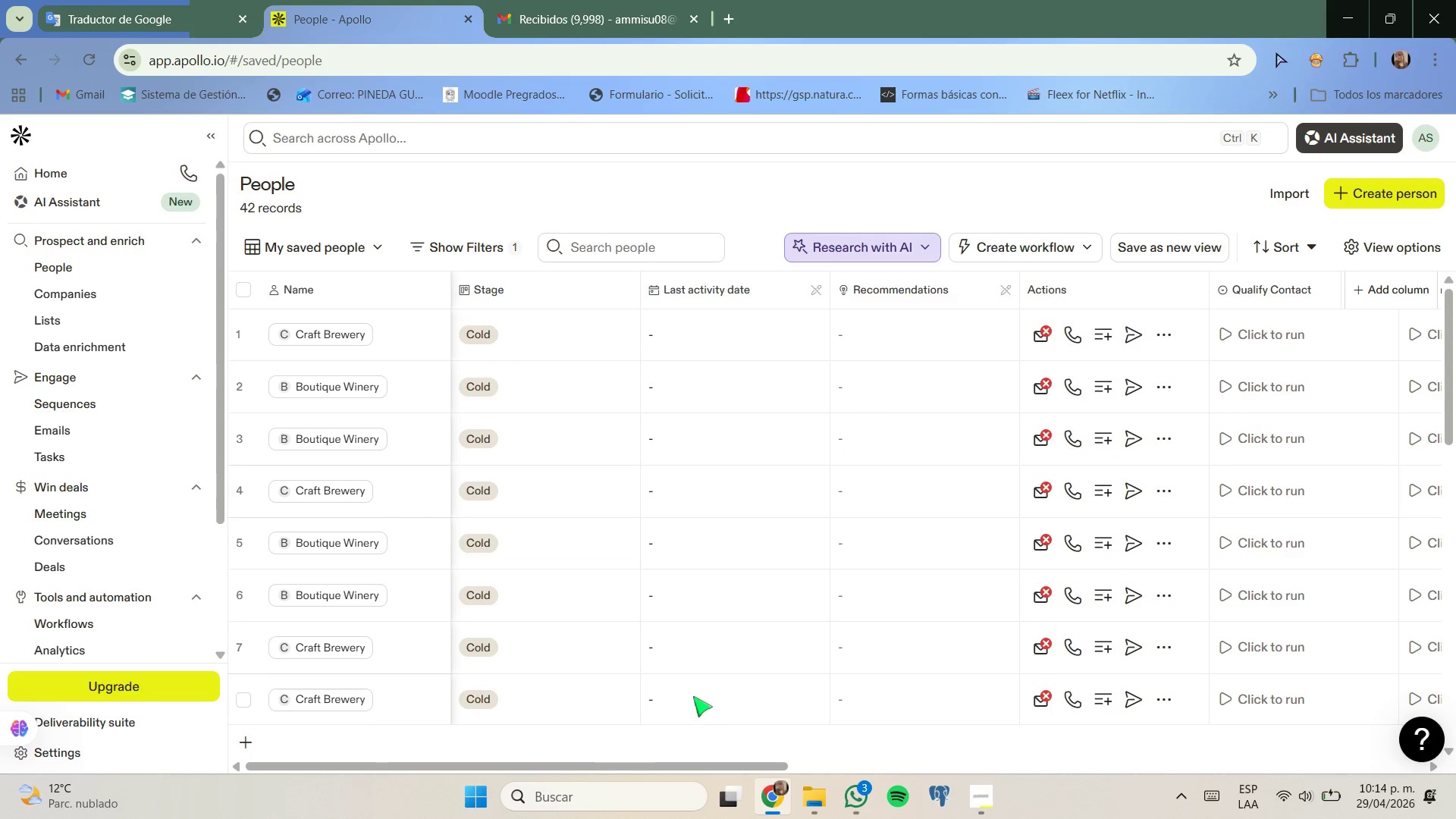 
scroll: coordinate [673, 663], scroll_direction: down, amount: 7.0
 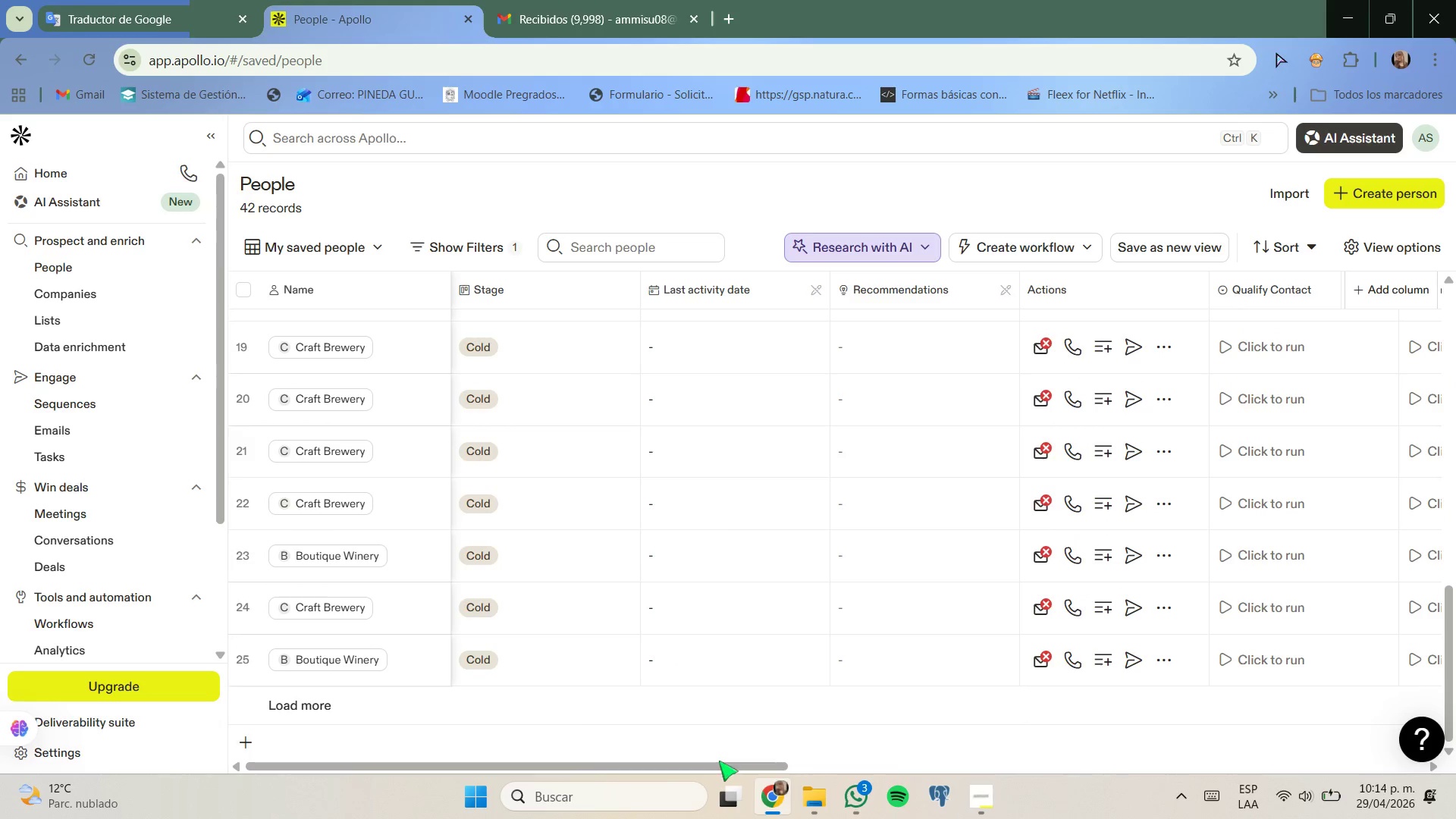 
left_click_drag(start_coordinate=[719, 761], to_coordinate=[702, 758])
 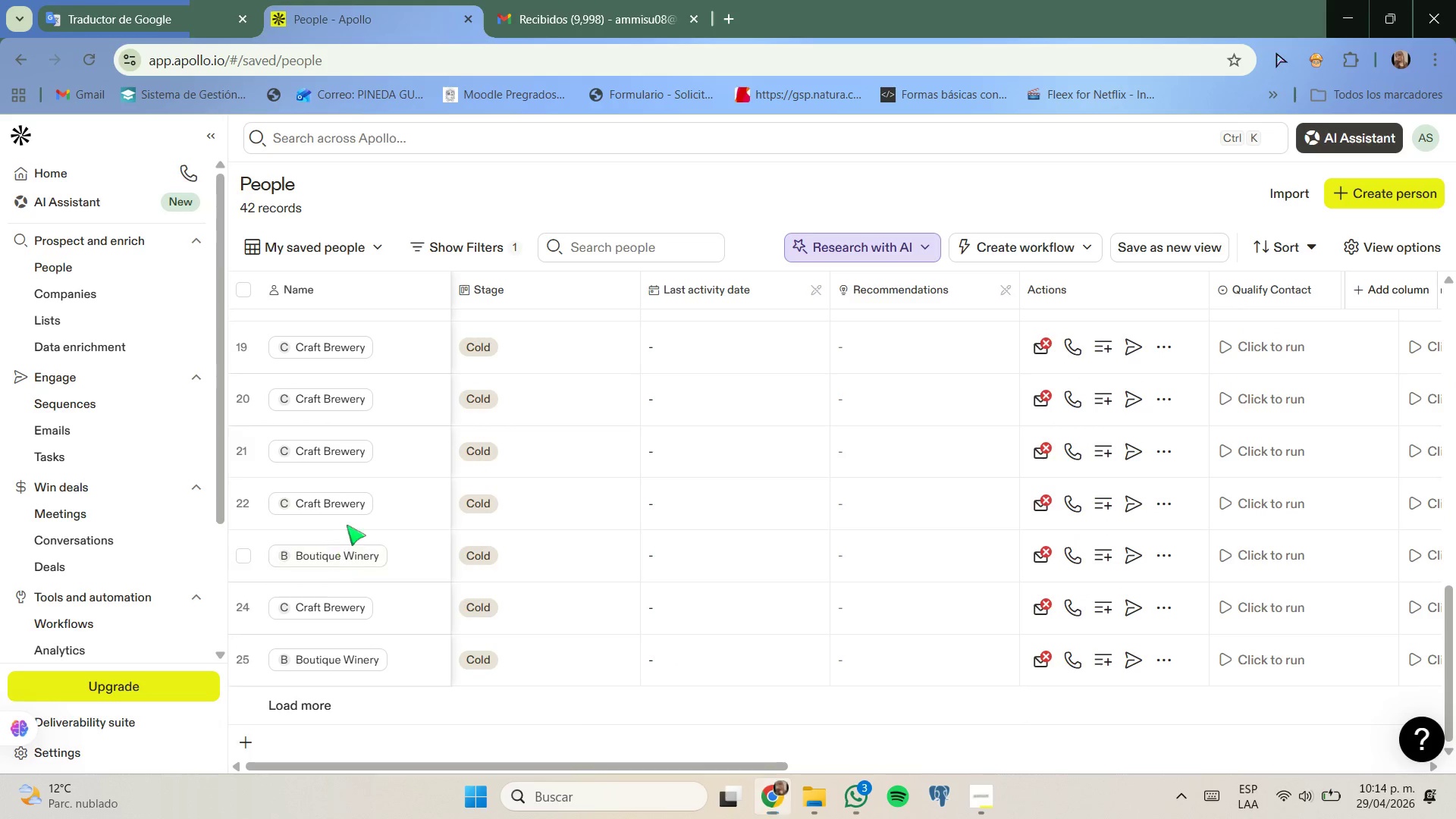 
scroll: coordinate [349, 511], scroll_direction: up, amount: 2.0
 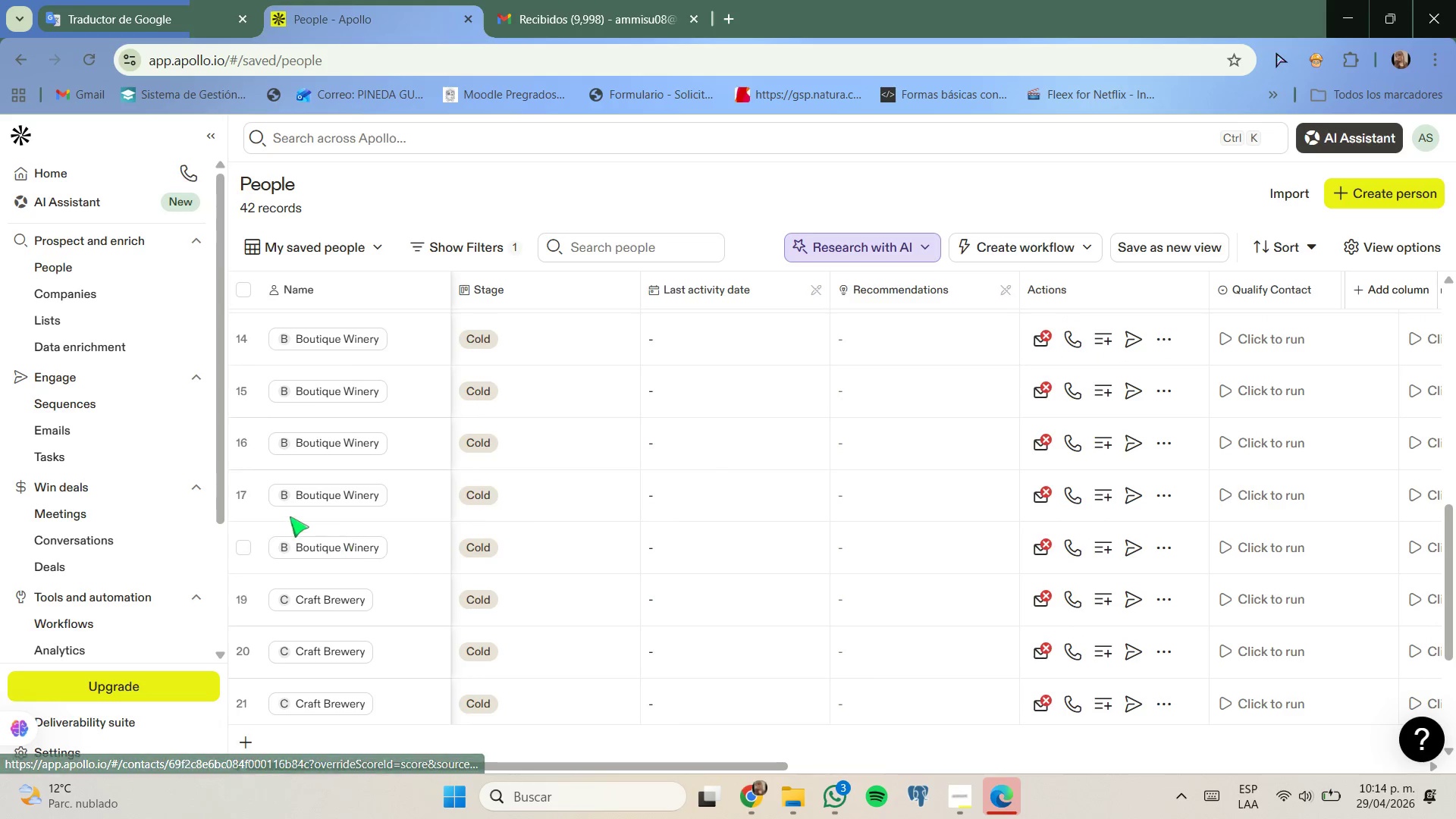 
scroll: coordinate [149, 519], scroll_direction: down, amount: 4.0
 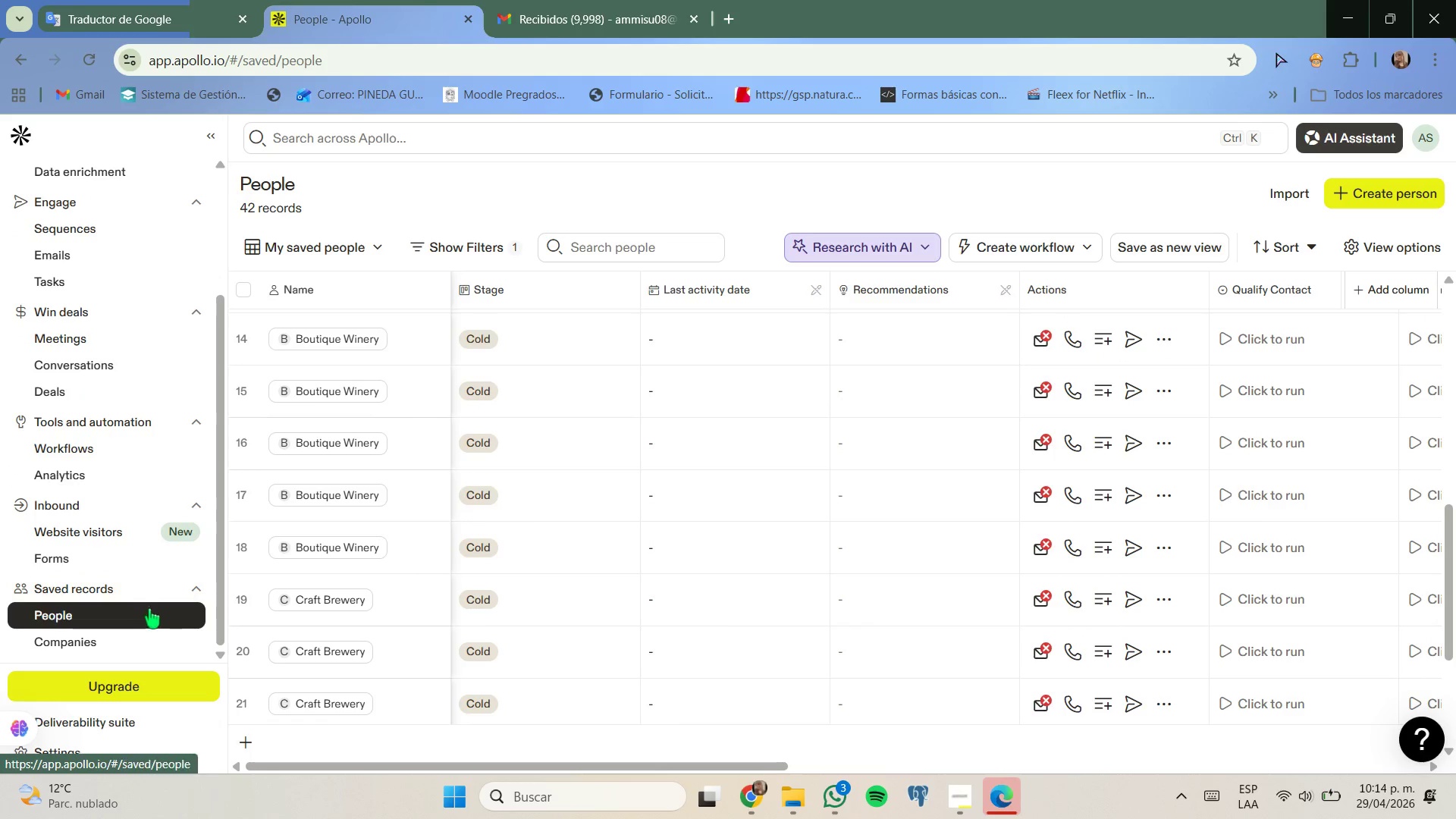 
left_click([149, 609])
 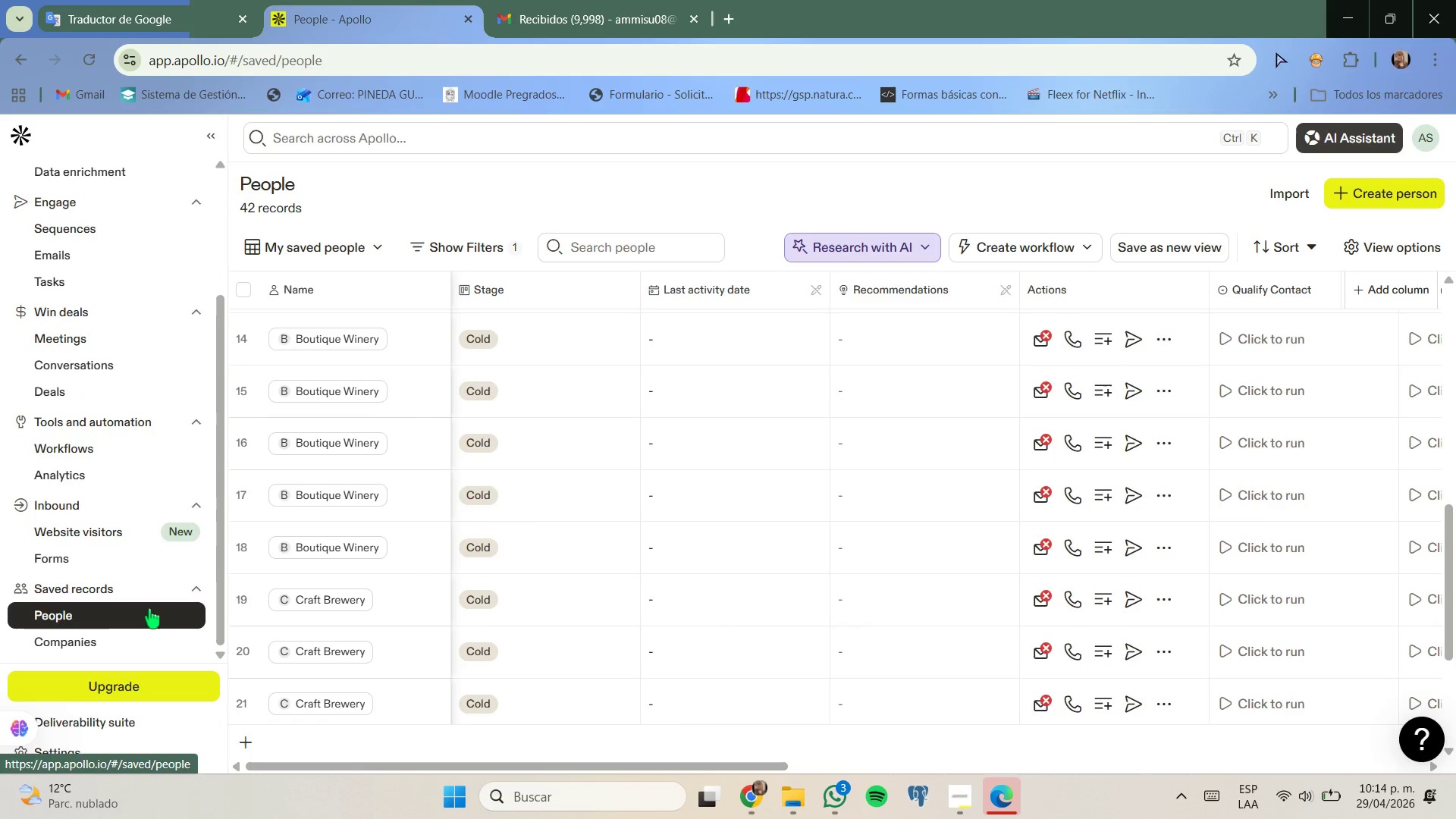 
left_click([149, 609])
 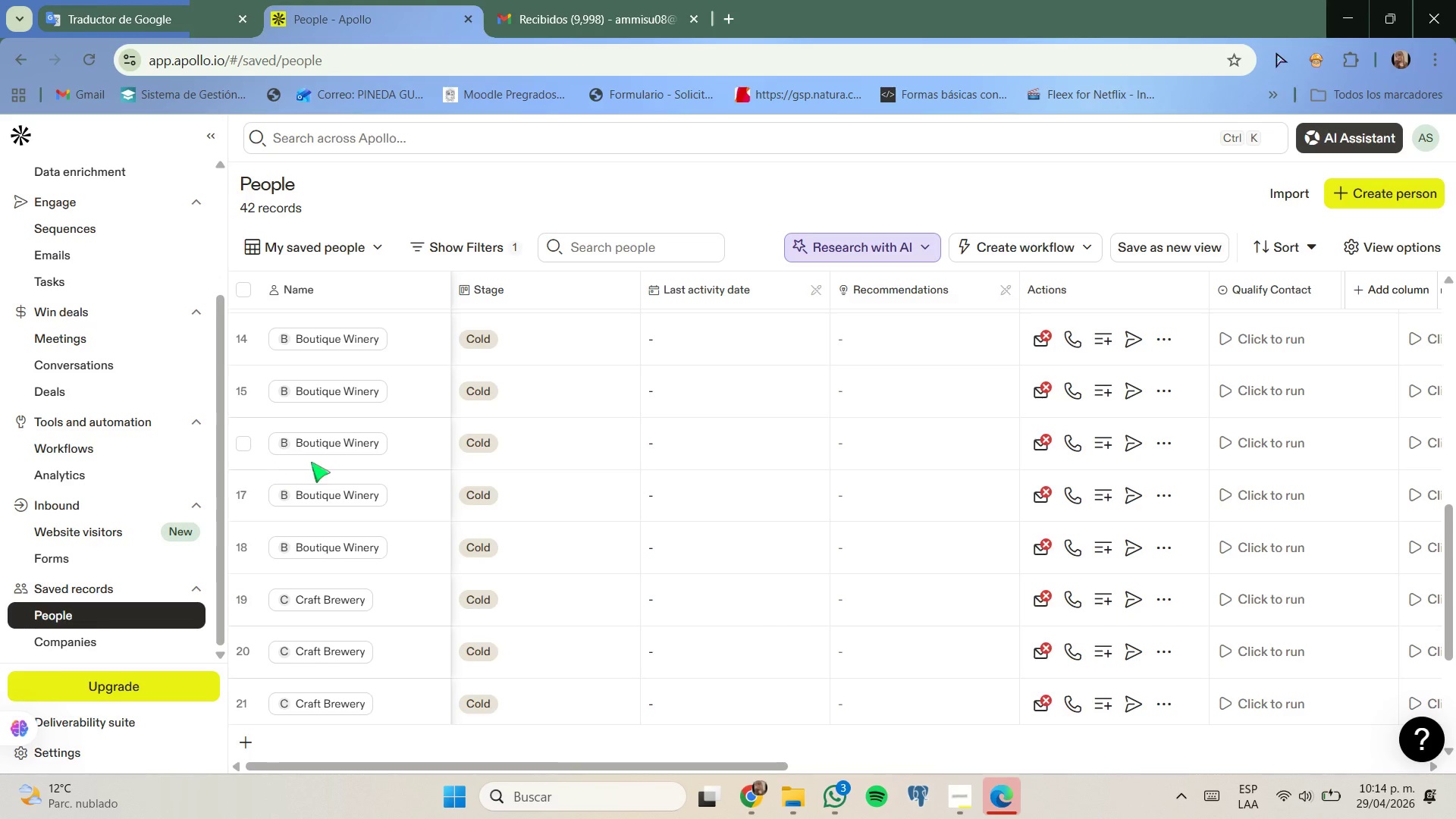 
scroll: coordinate [267, 428], scroll_direction: down, amount: 8.0
 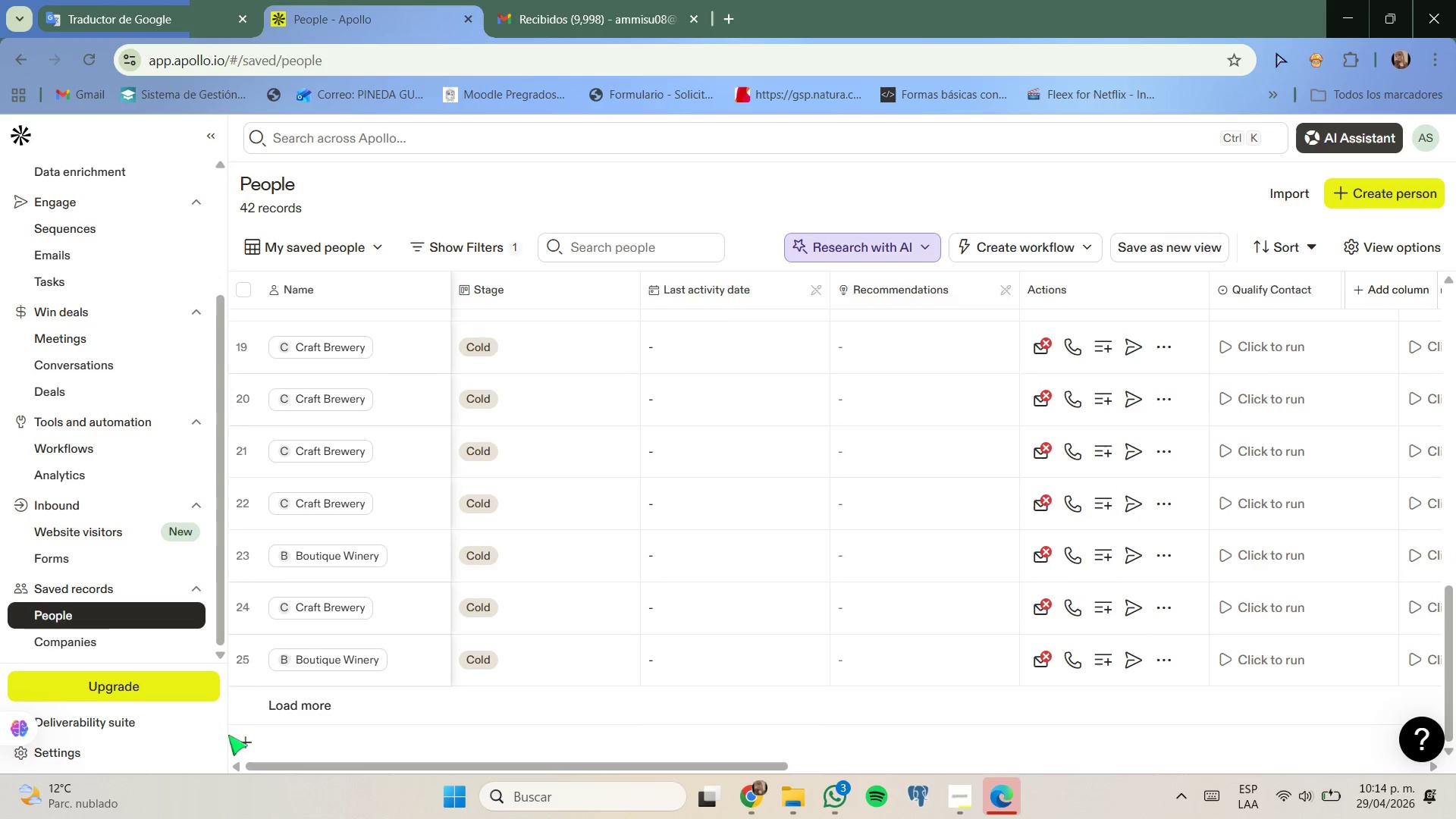 
left_click([237, 740])
 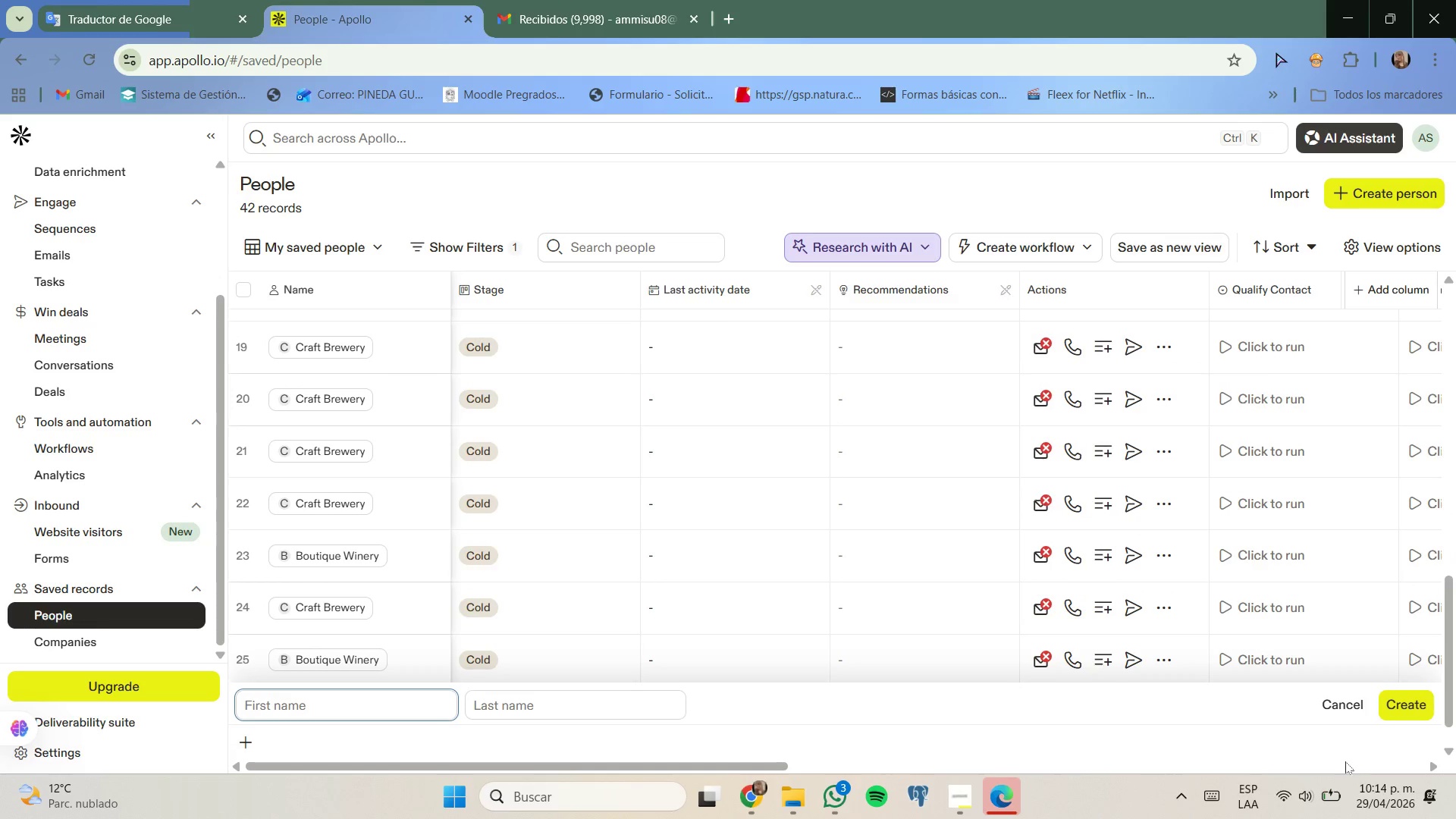 
left_click([1335, 714])
 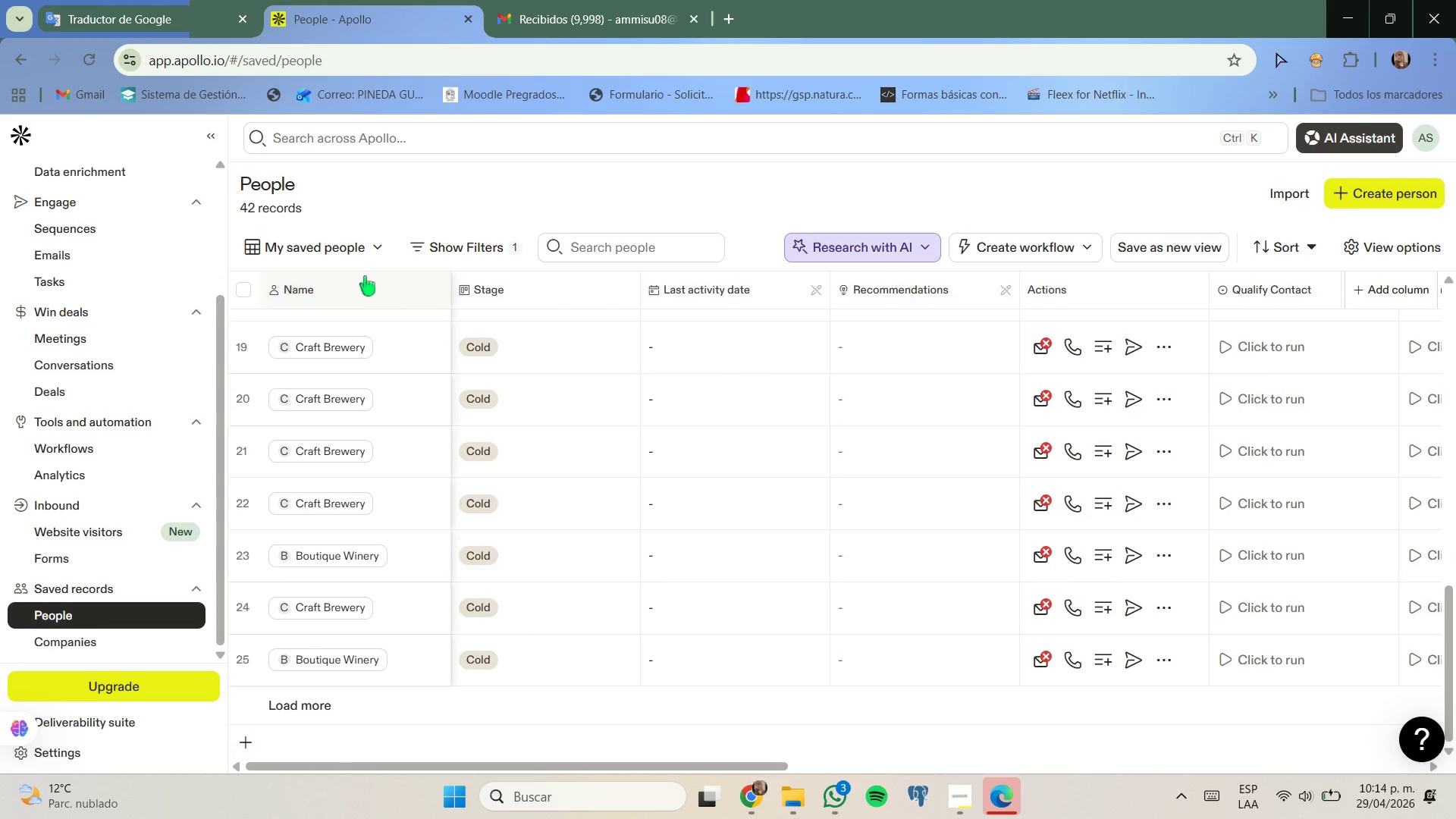 
left_click([323, 254])
 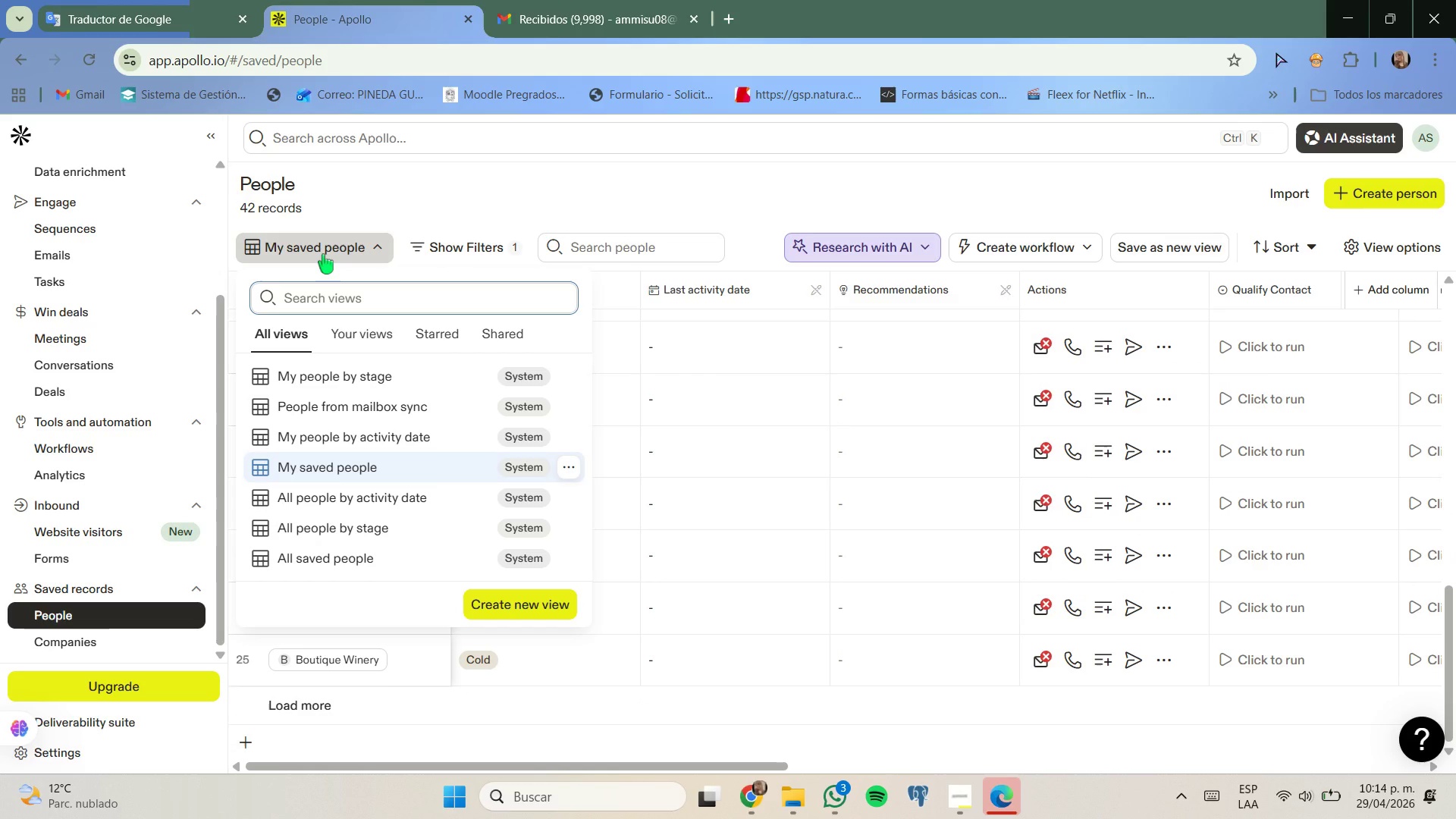 
left_click([323, 254])
 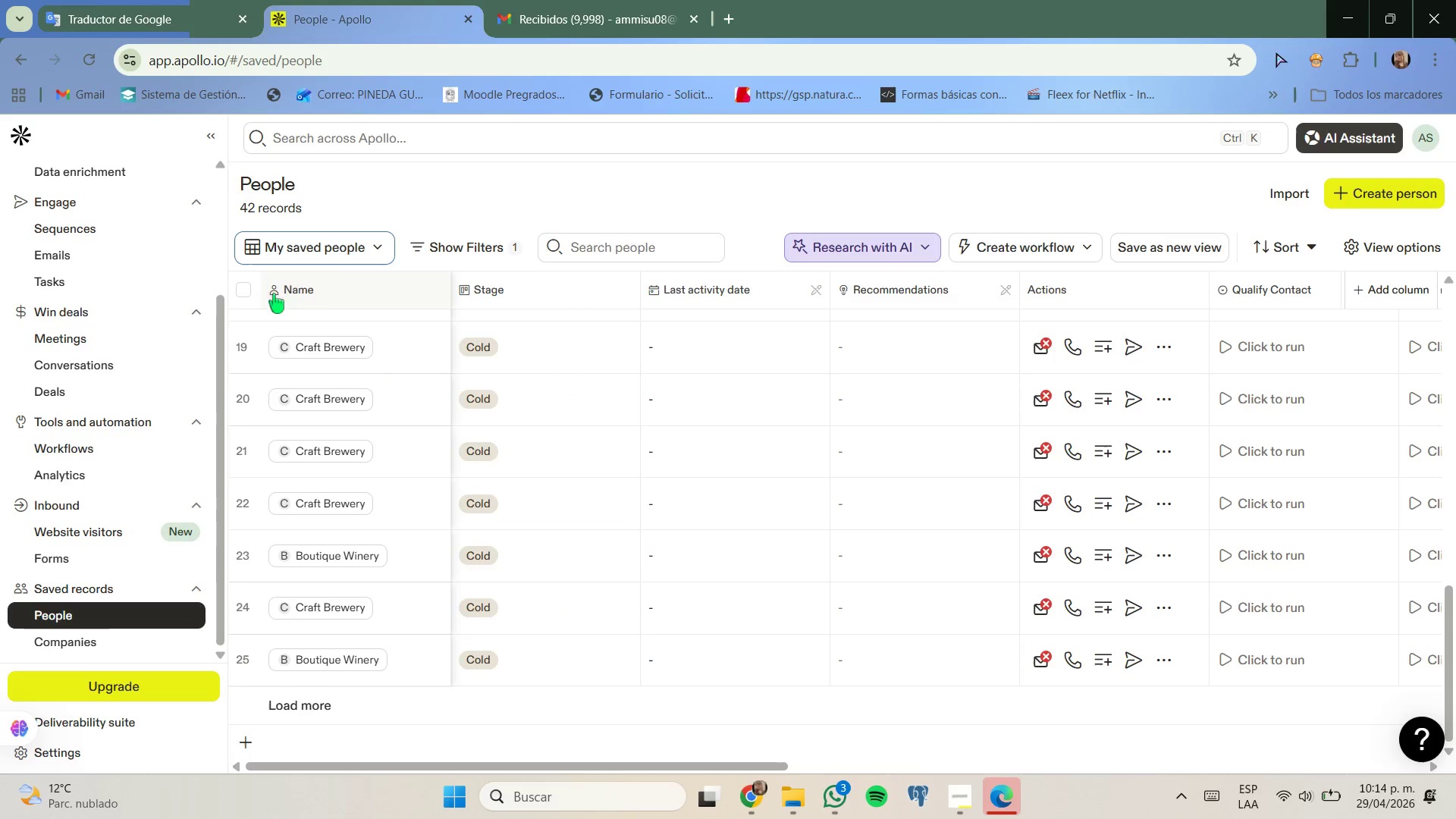 
left_click([302, 294])
 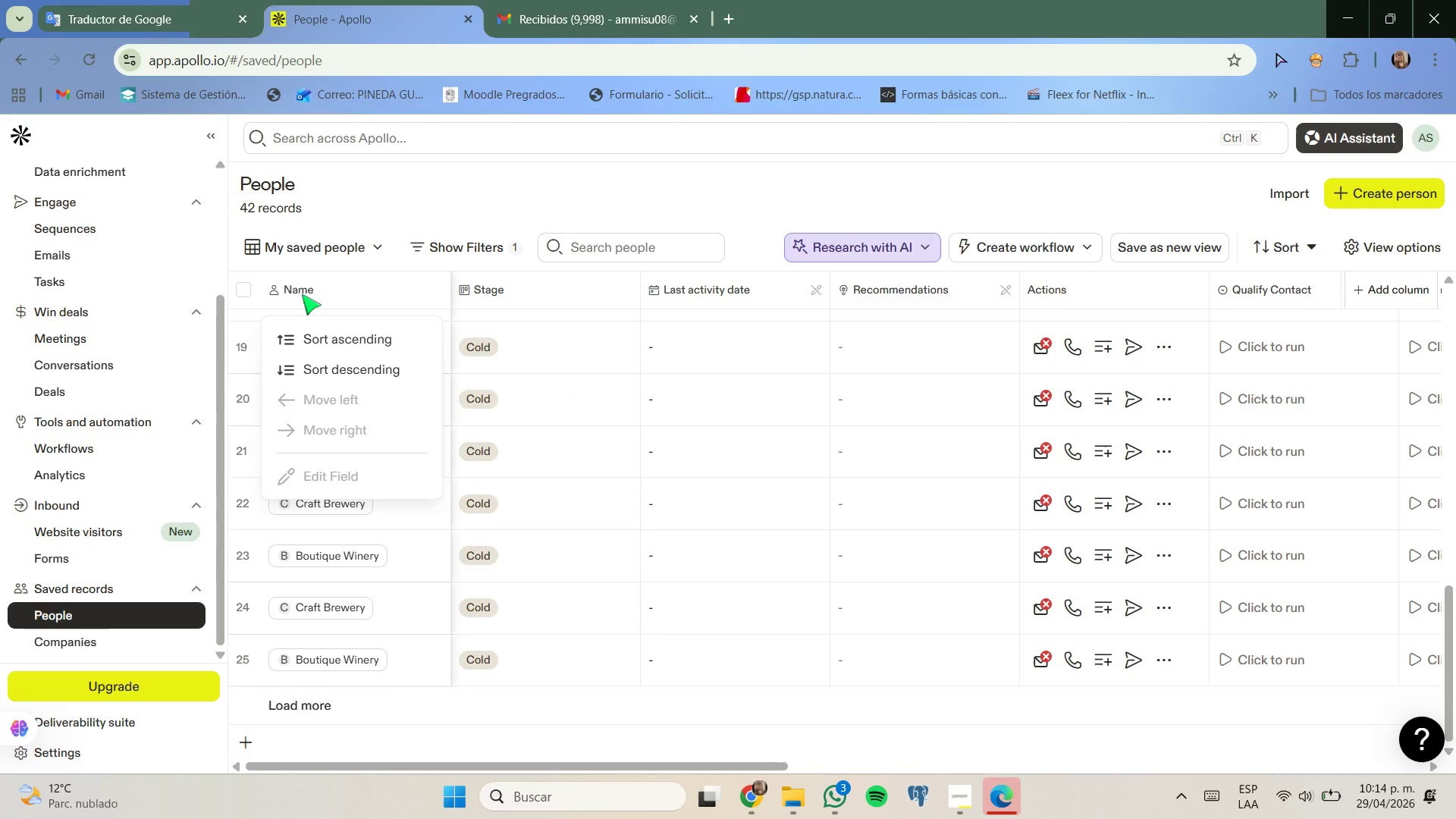 
left_click([302, 294])
 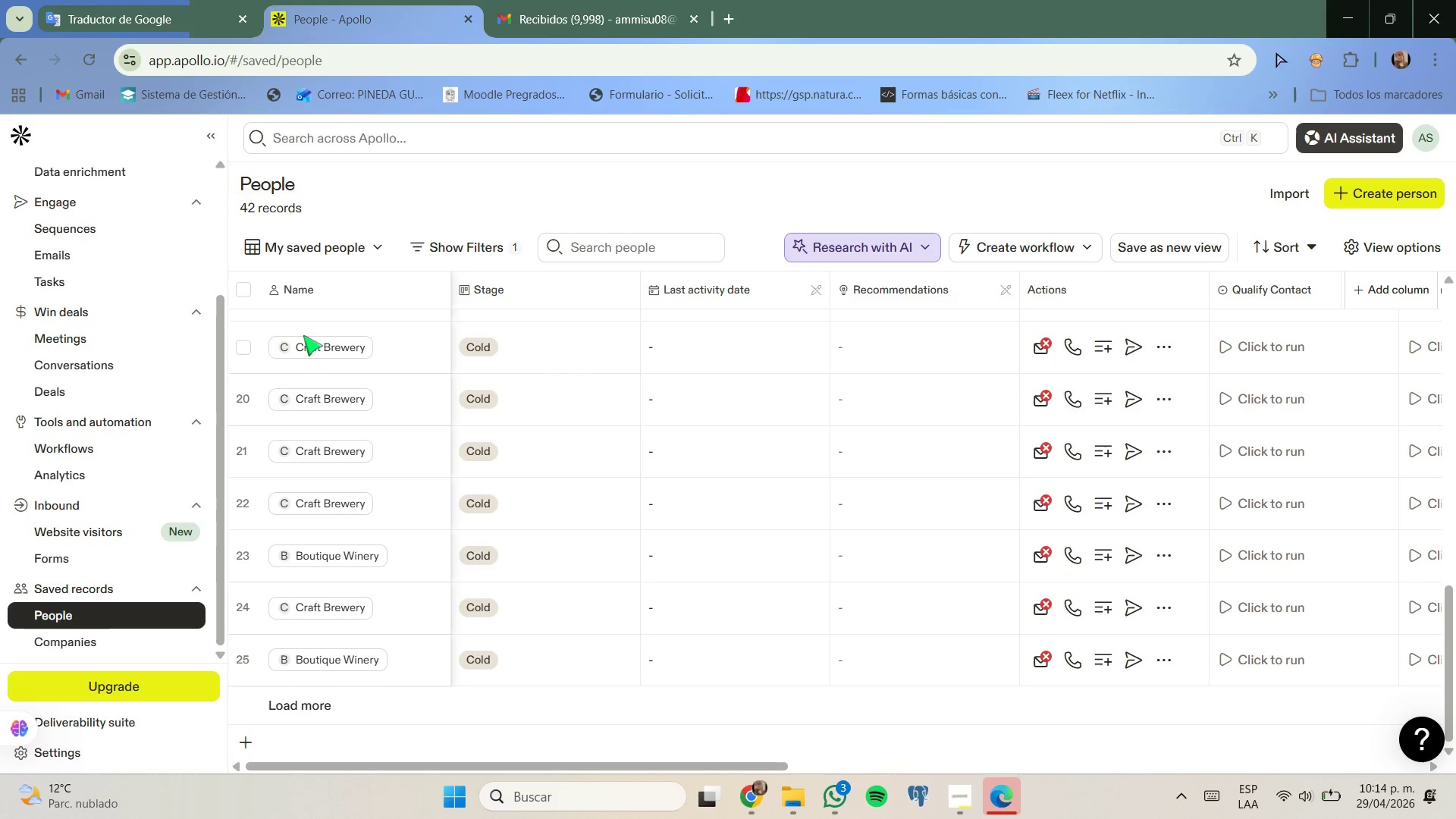 
scroll: coordinate [156, 347], scroll_direction: up, amount: 3.0
 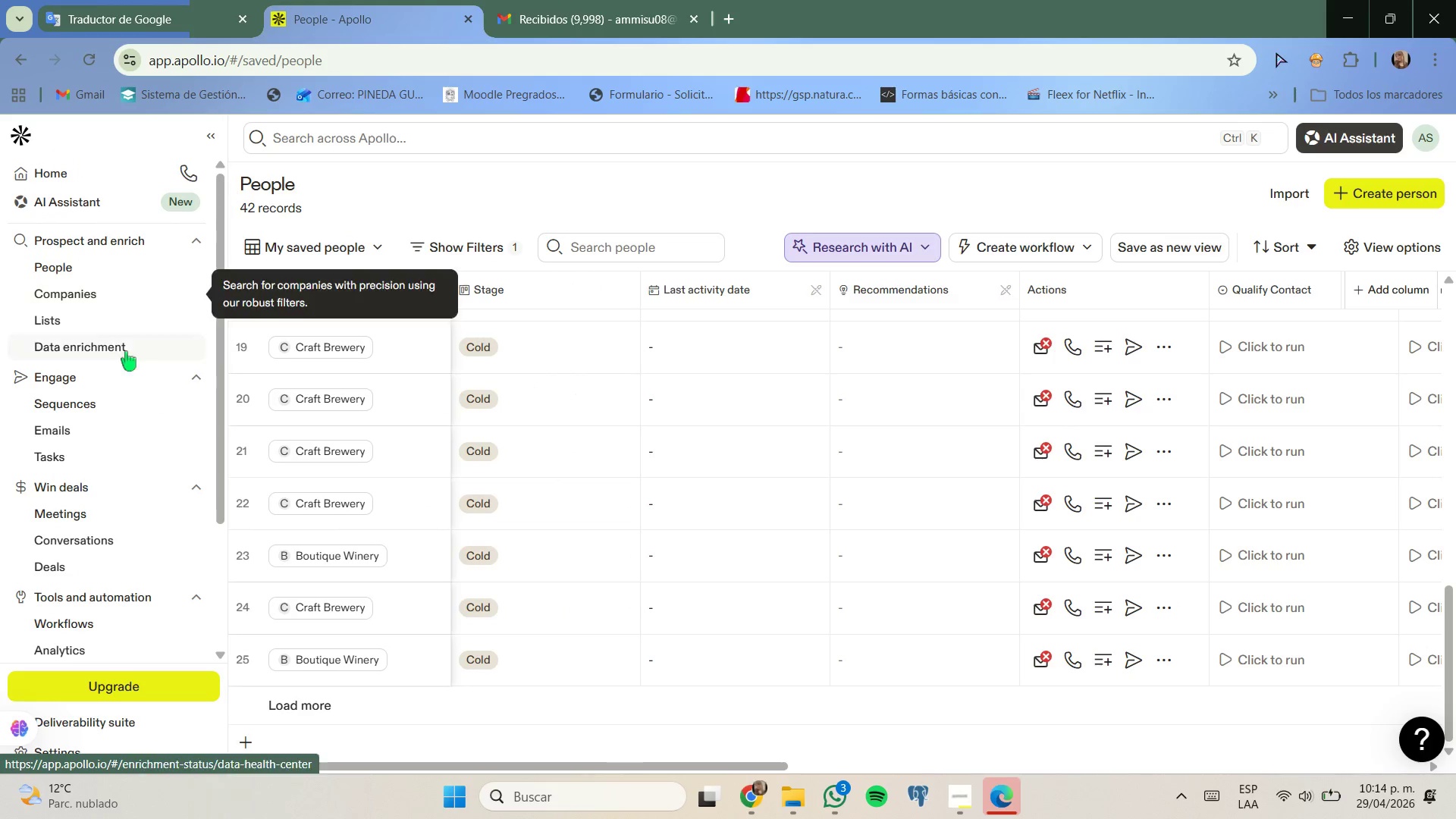 
scroll: coordinate [121, 366], scroll_direction: down, amount: 4.0
 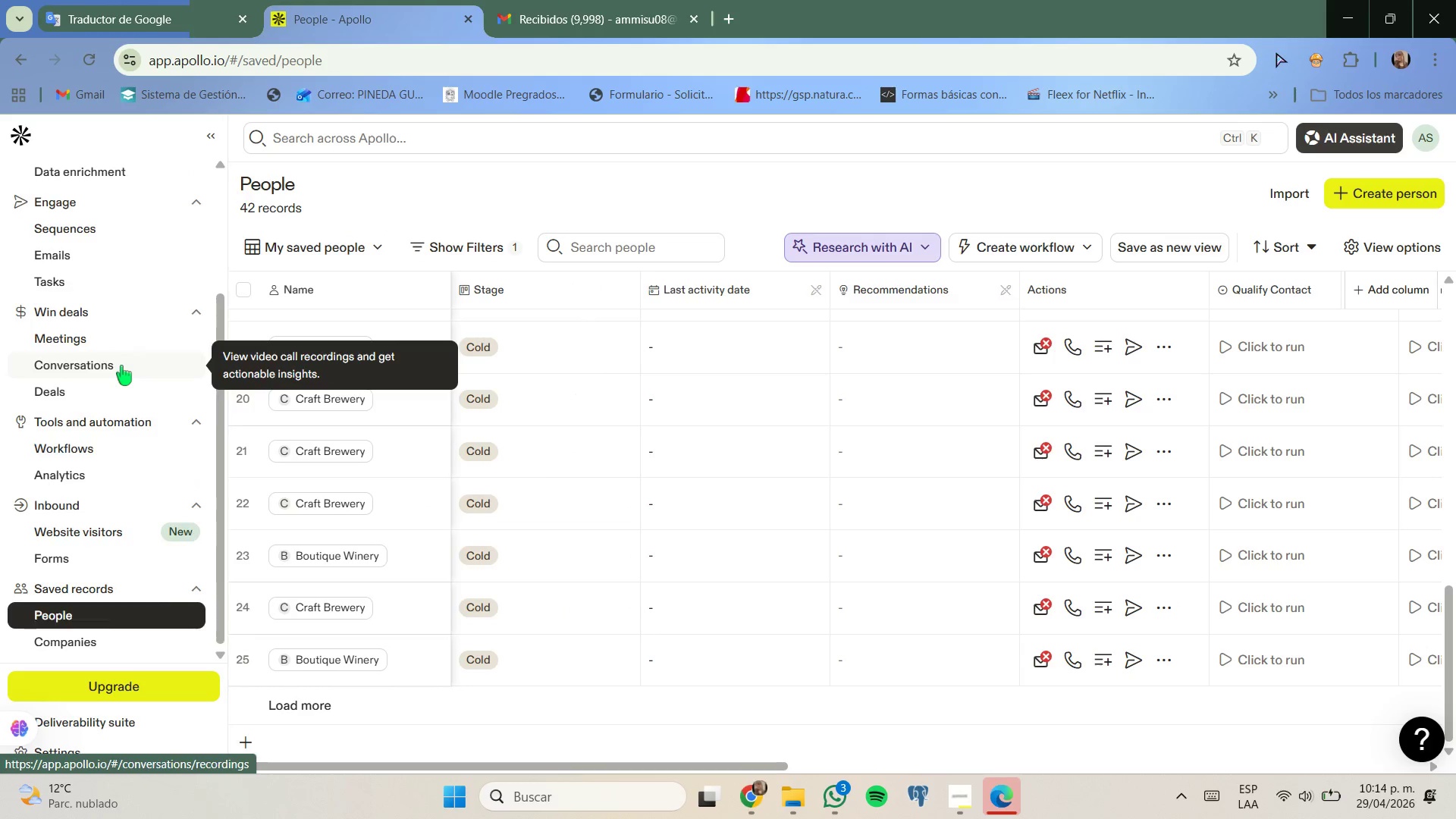 
scroll: coordinate [121, 366], scroll_direction: up, amount: 2.0
 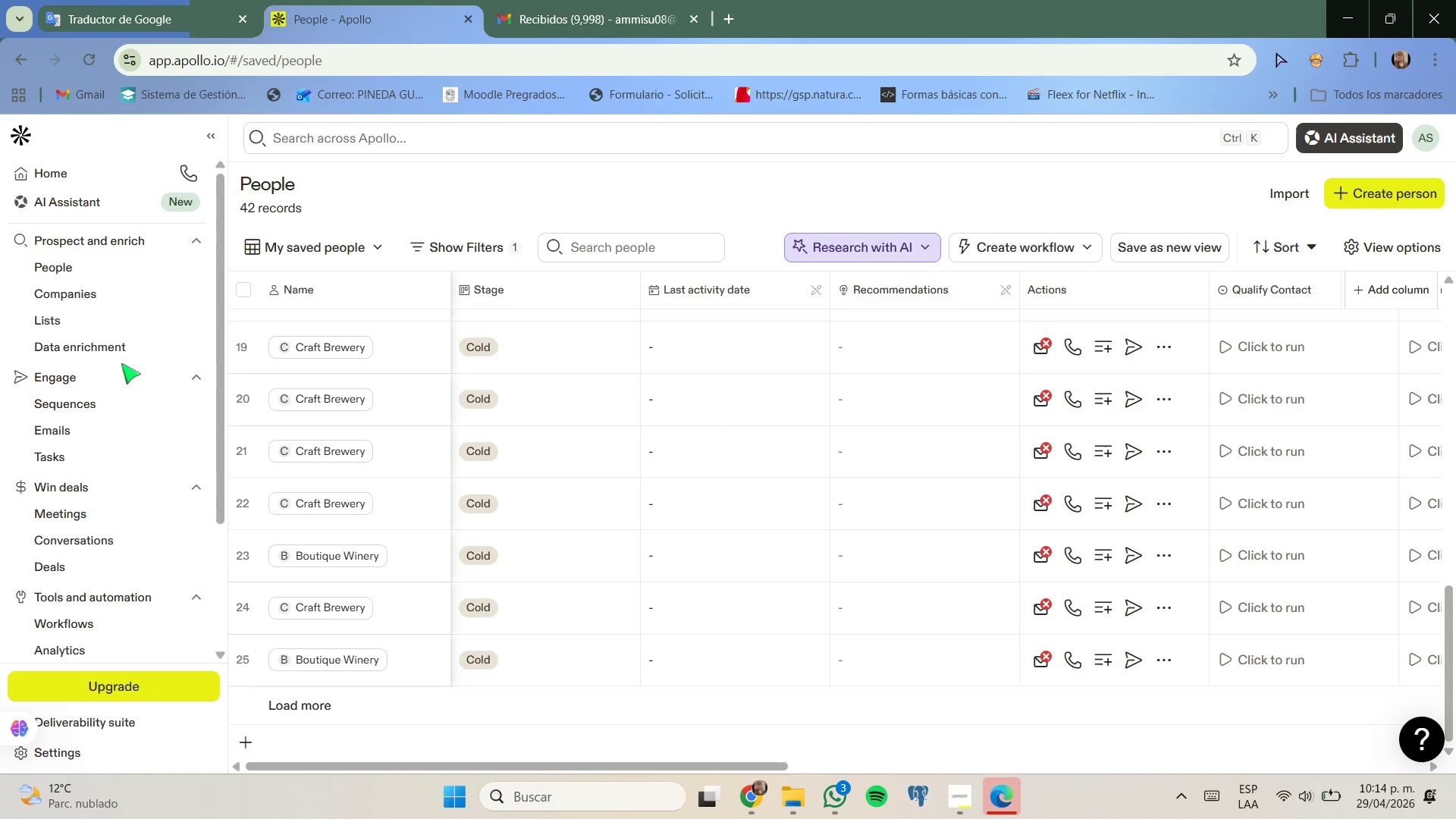 
wait(7.73)
 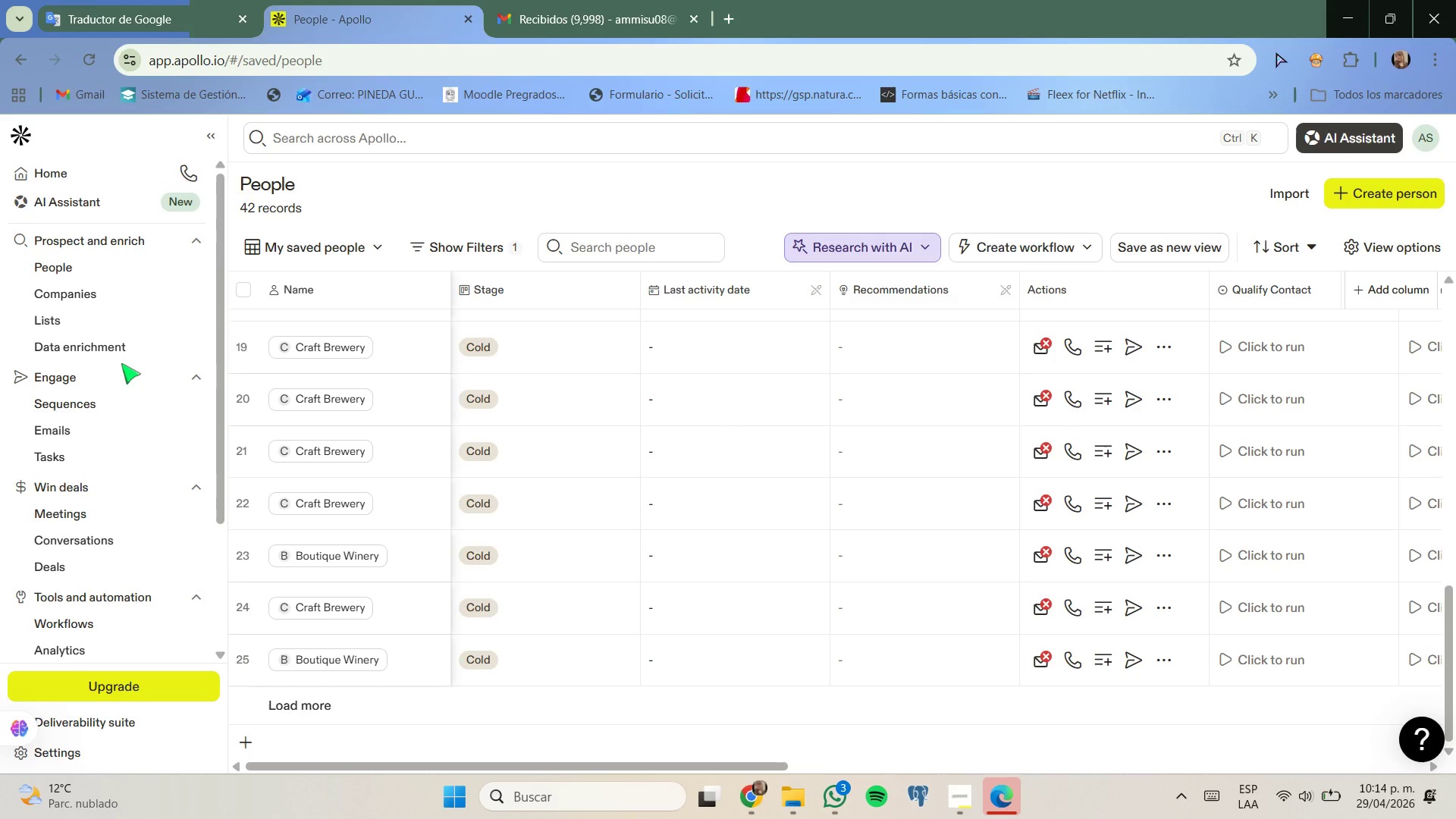 
left_click([103, 322])
 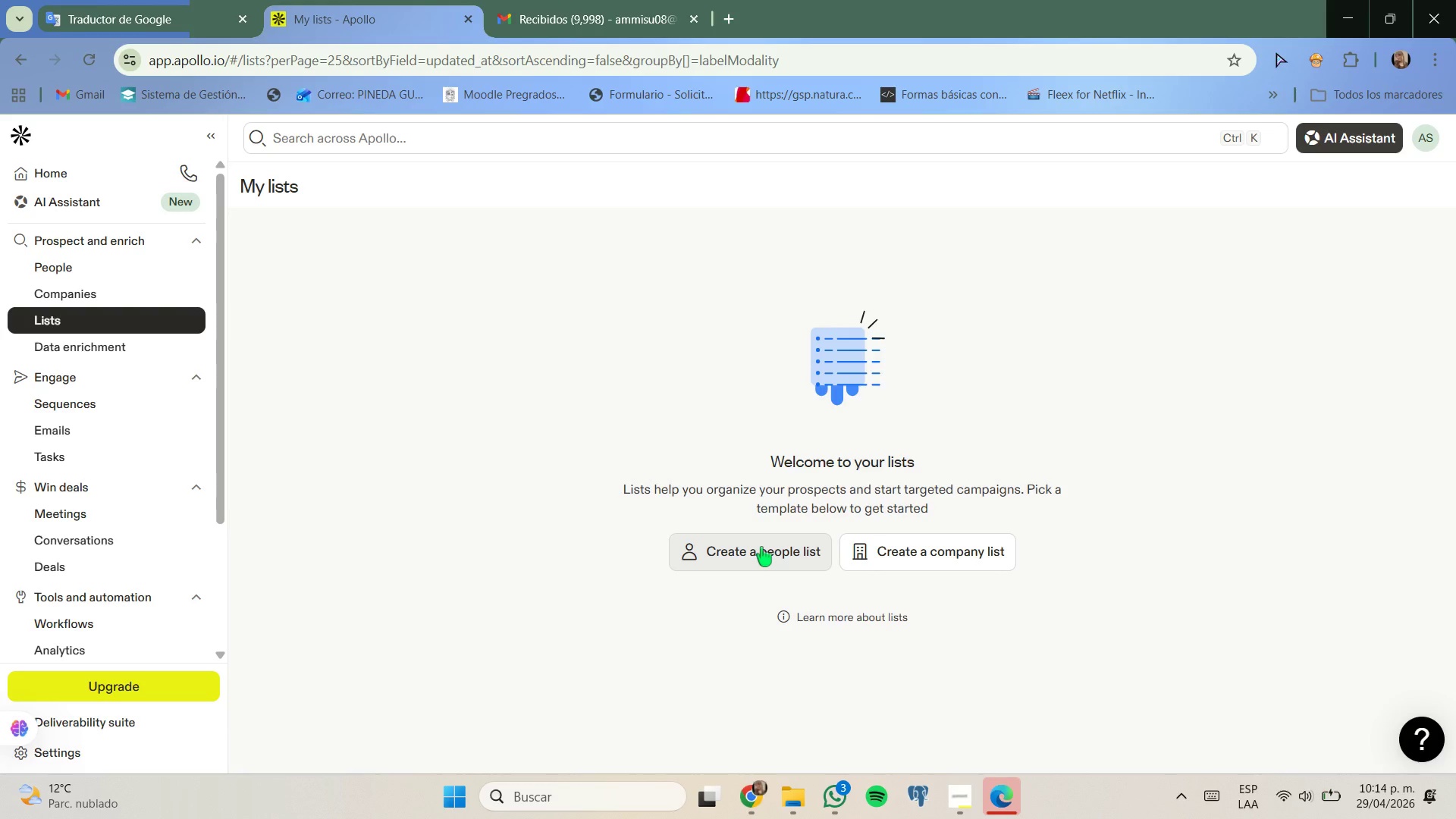 
wait(5.7)
 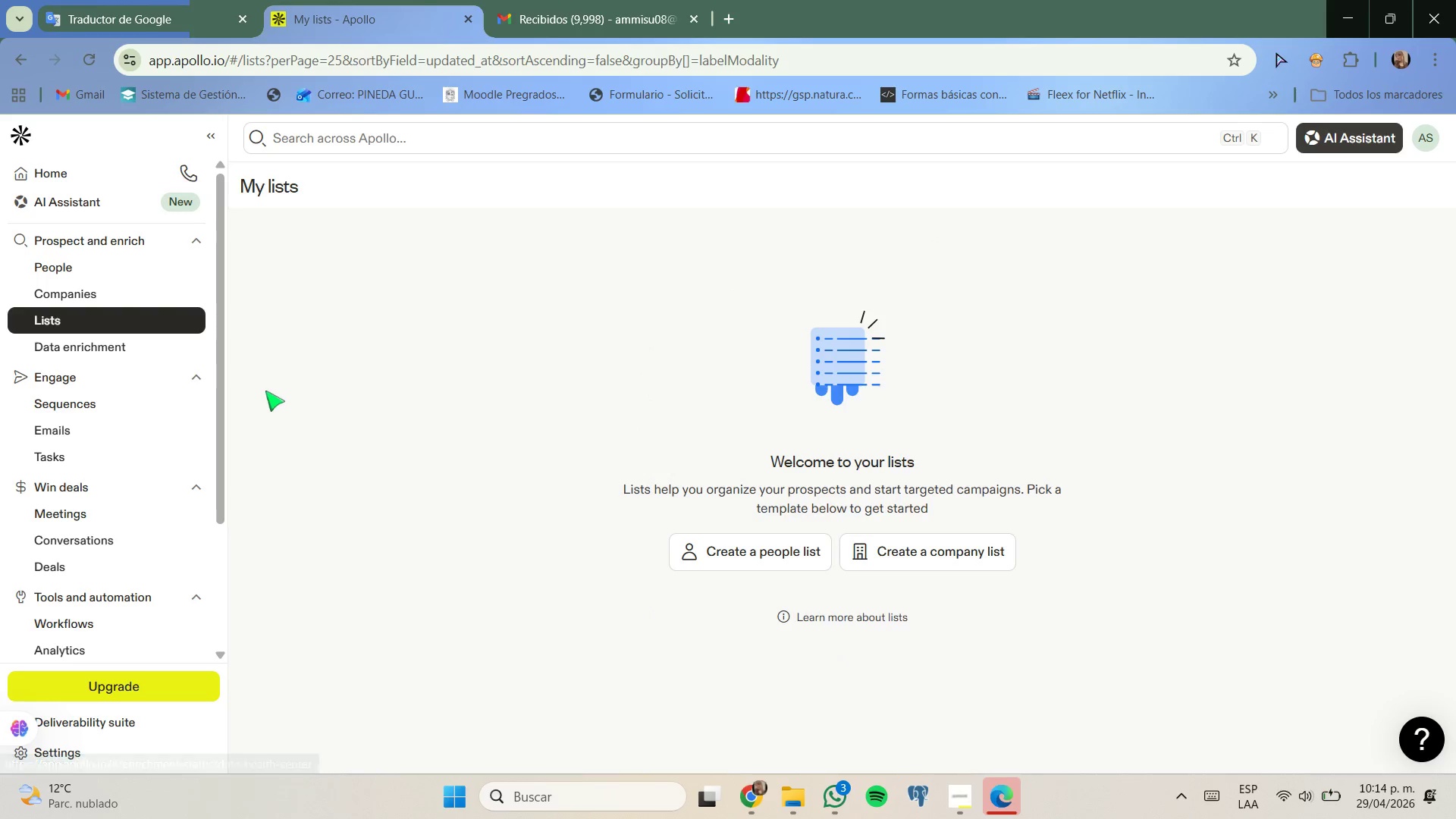 
left_click([761, 547])
 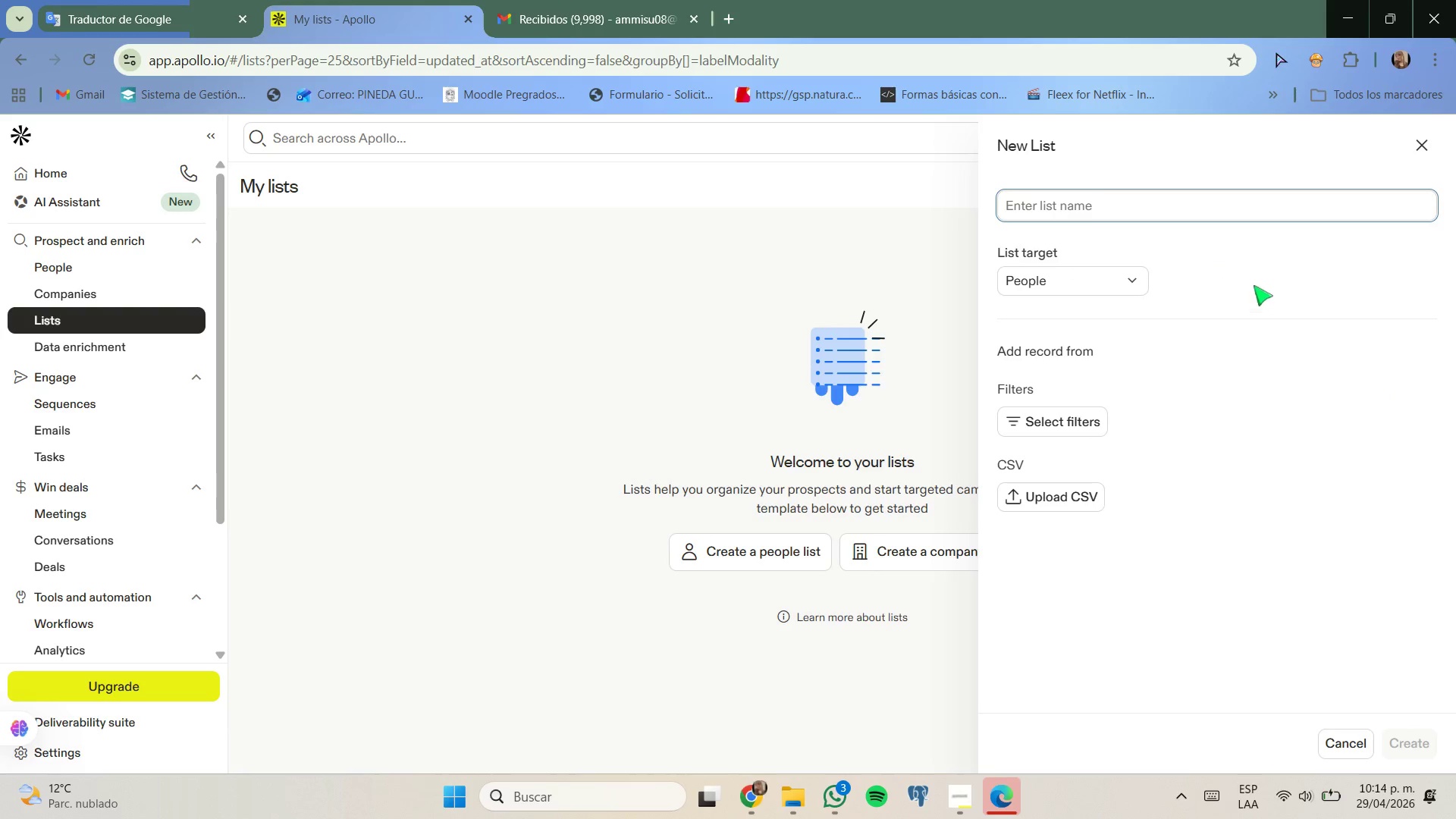 
type(Beverage Growth prospect -PN)
 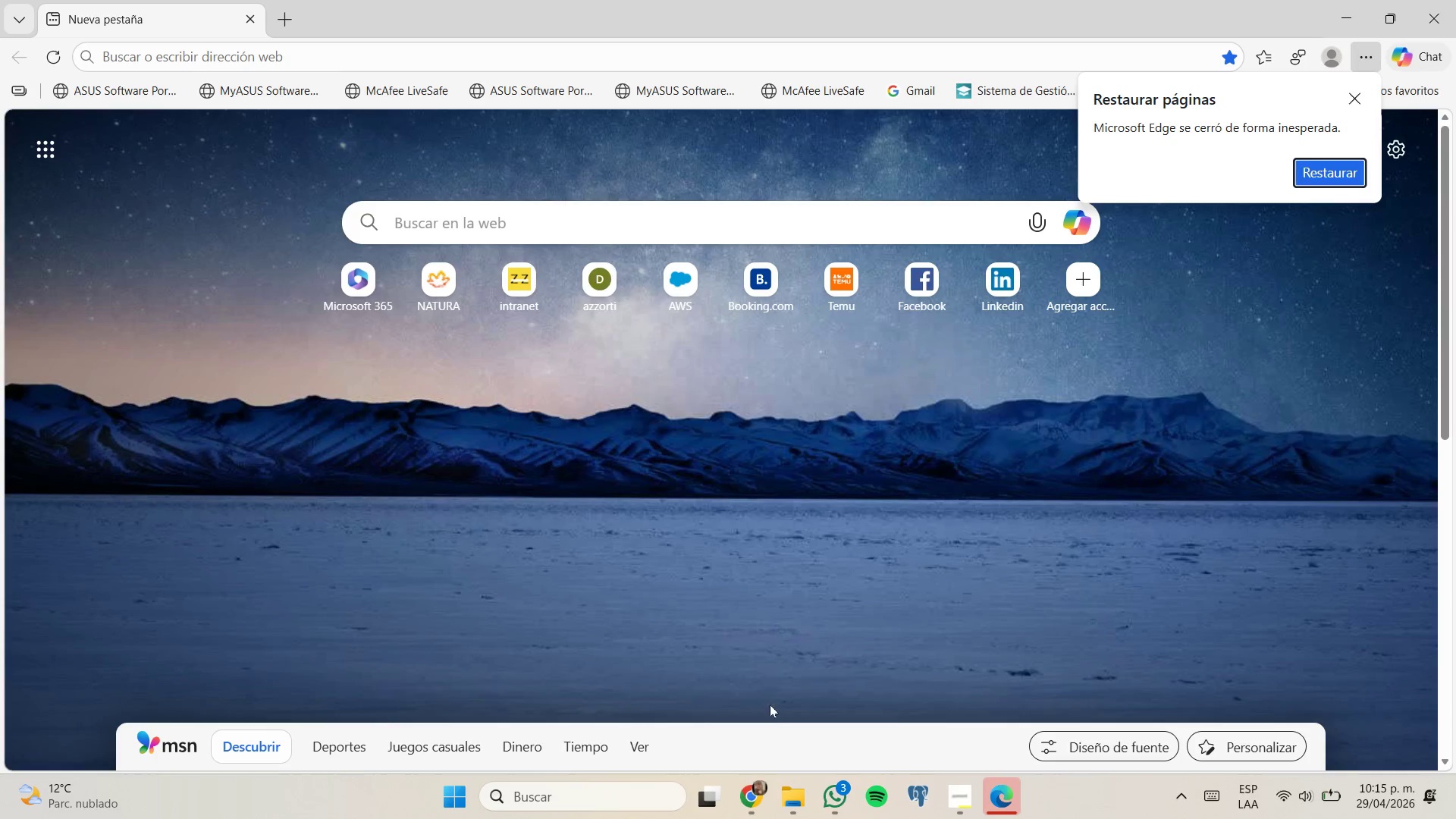 
left_click([748, 795])
 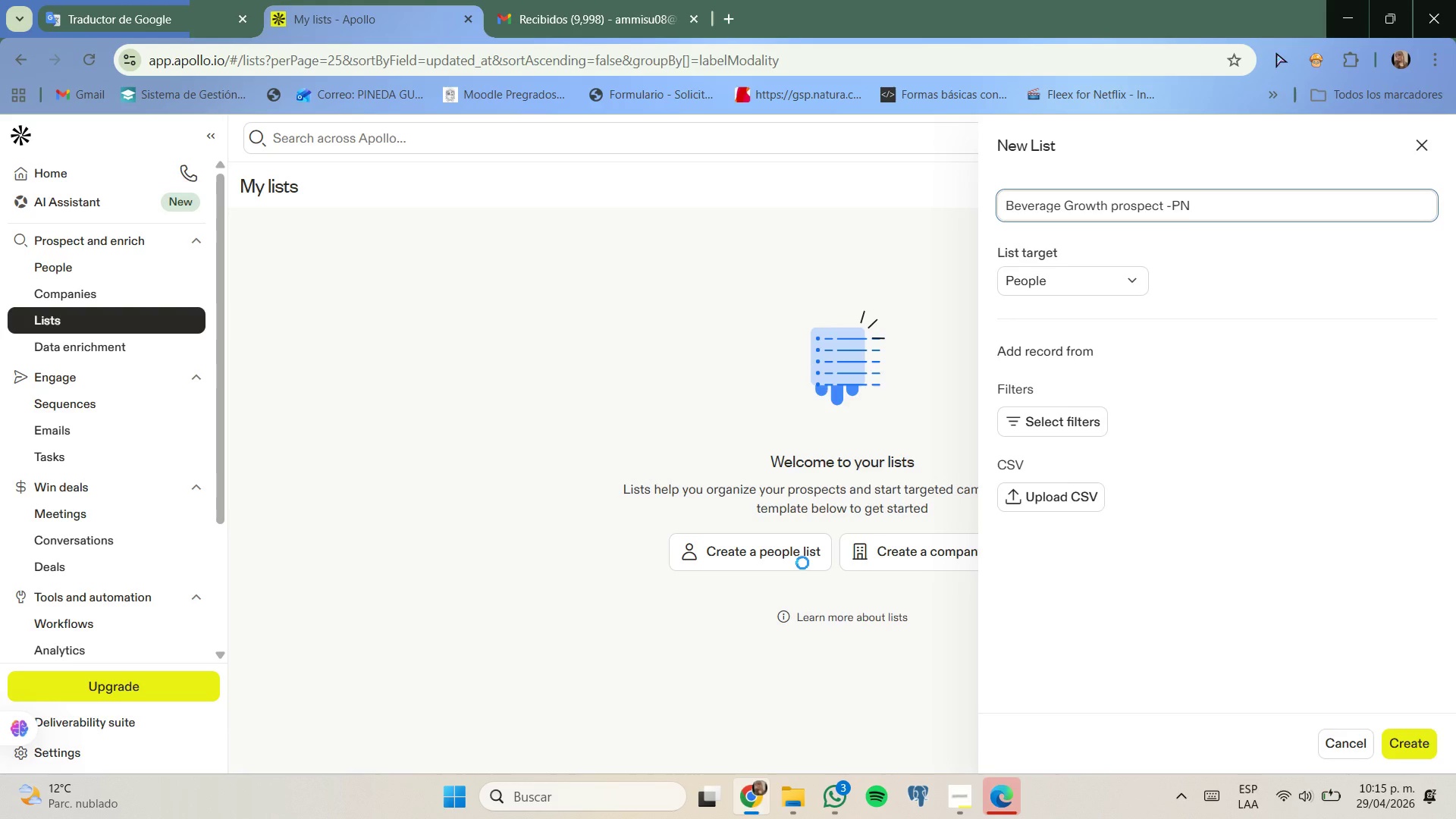 
key(W)
 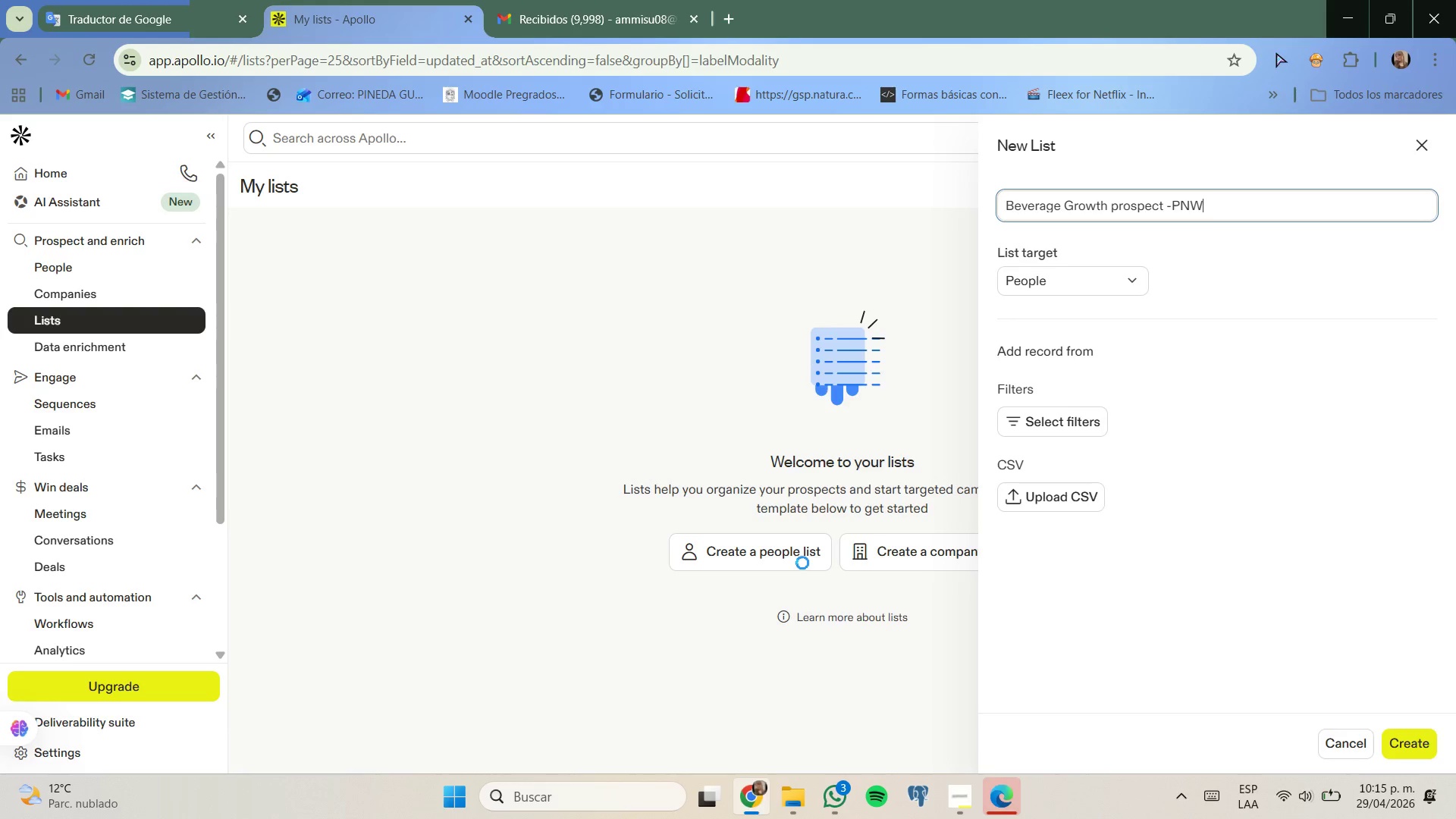 
key(CapsLock)
 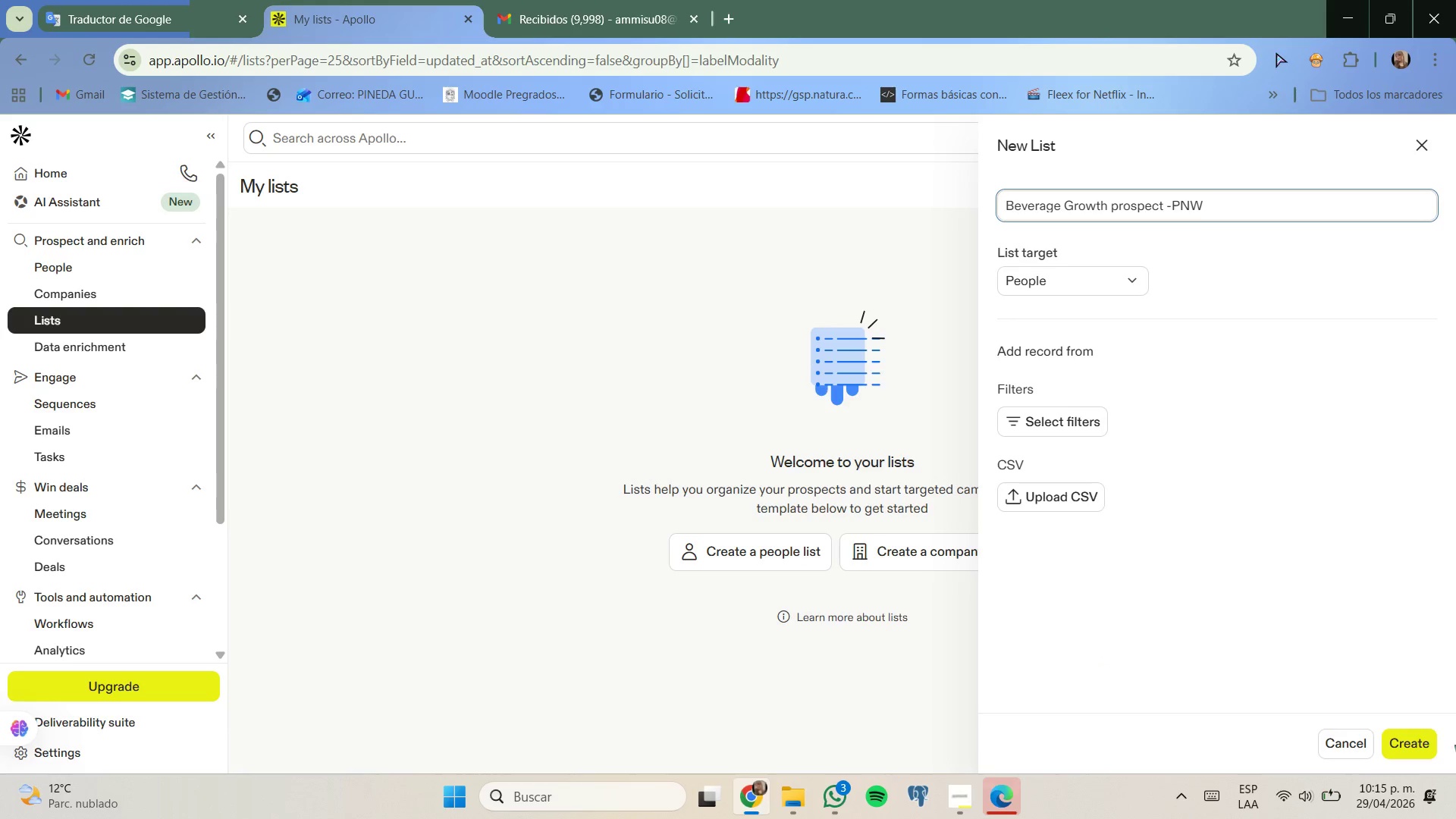 
left_click([1430, 742])
 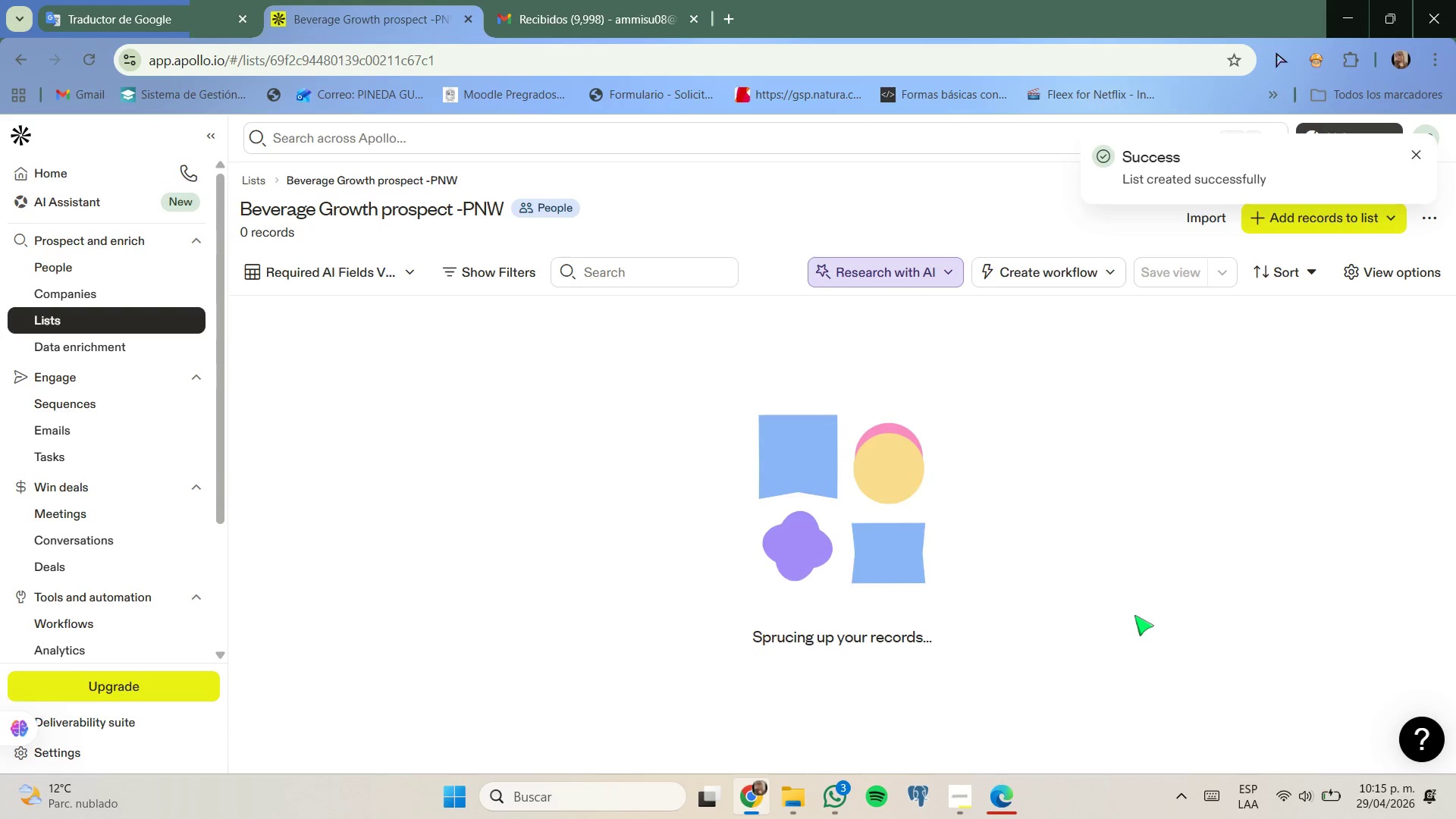 
scroll: coordinate [1134, 615], scroll_direction: down, amount: 1.0
 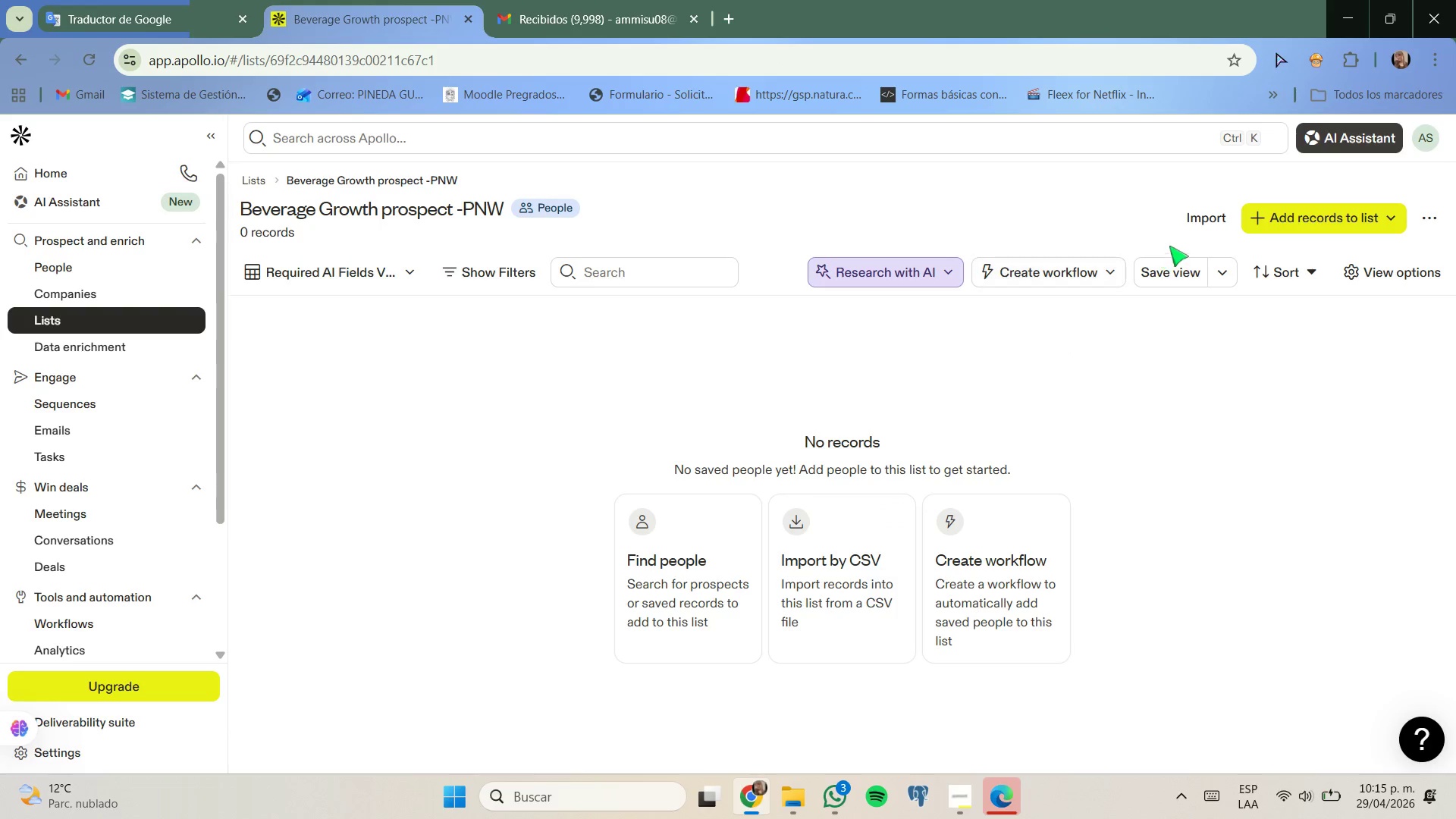 
wait(5.27)
 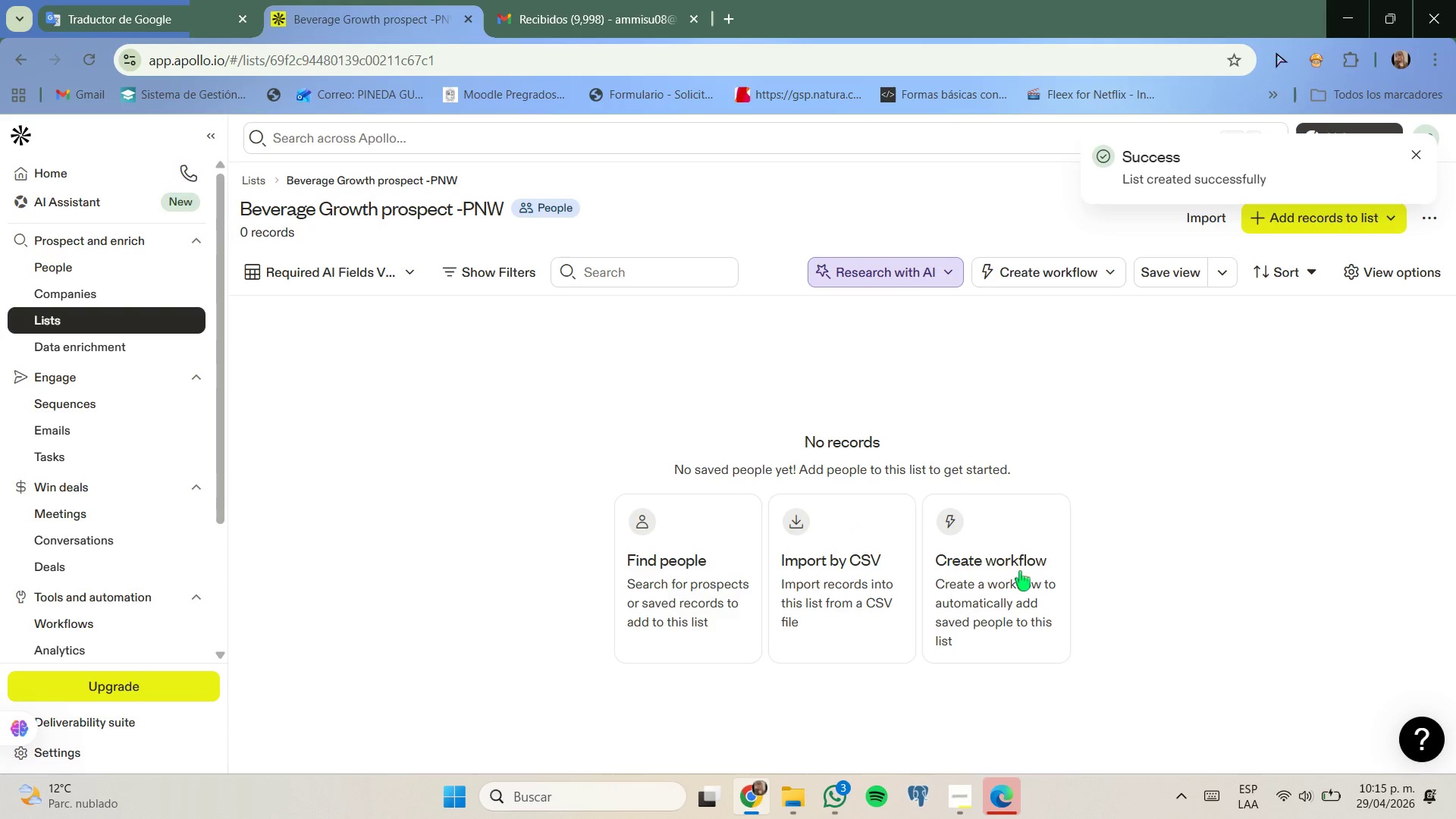 
left_click([969, 611])
 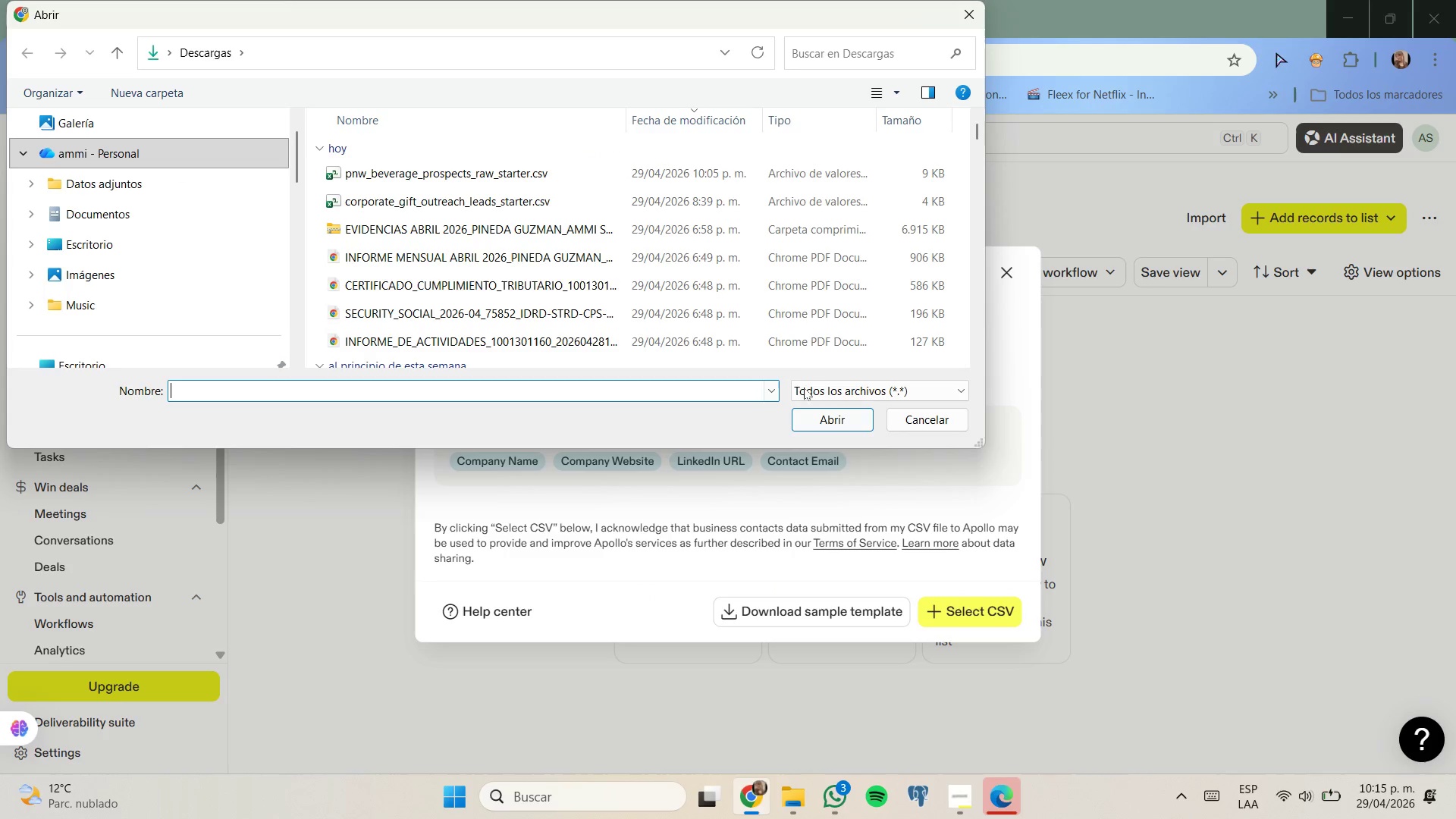 
left_click([695, 165])
 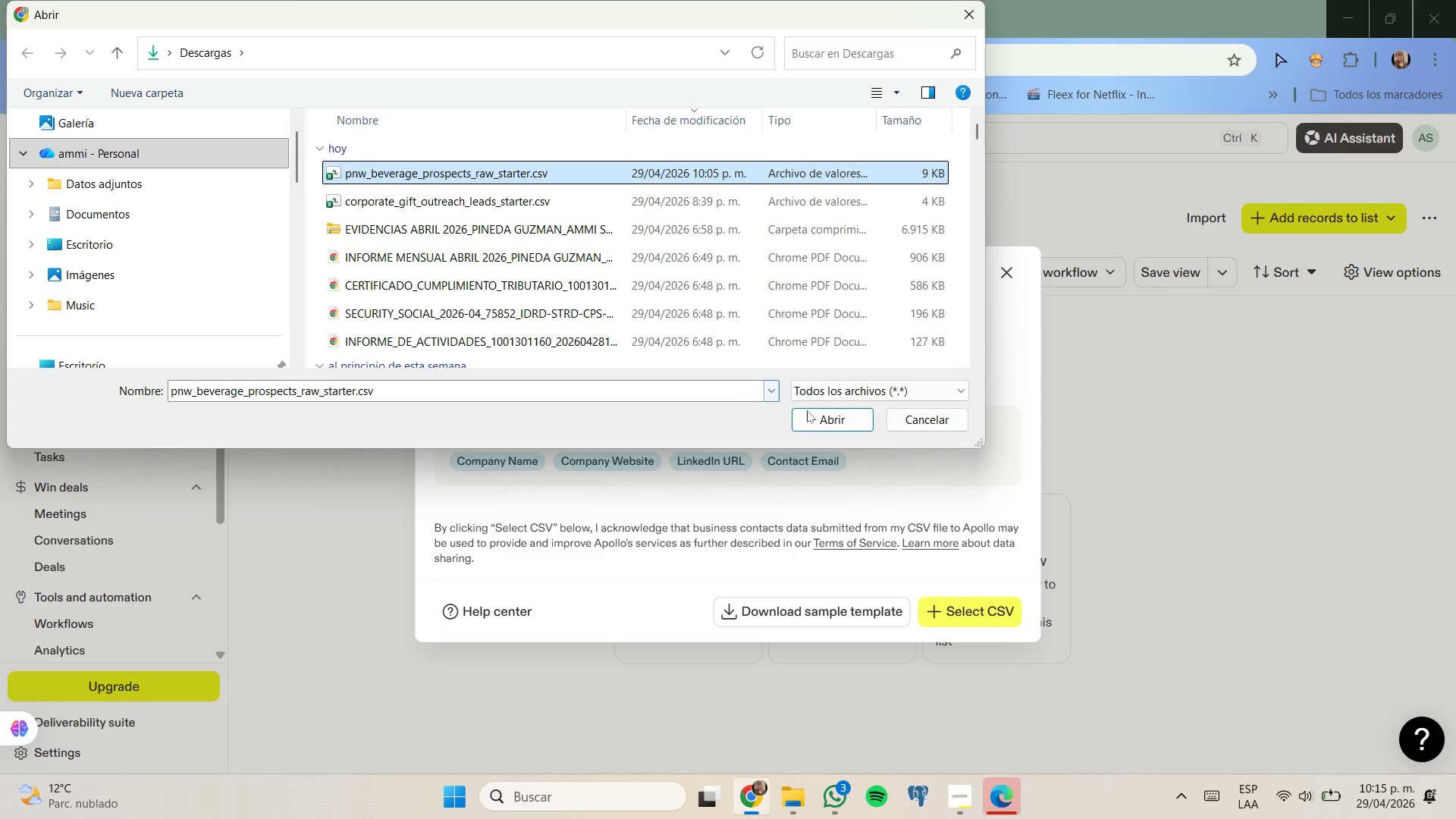 
left_click([813, 411])
 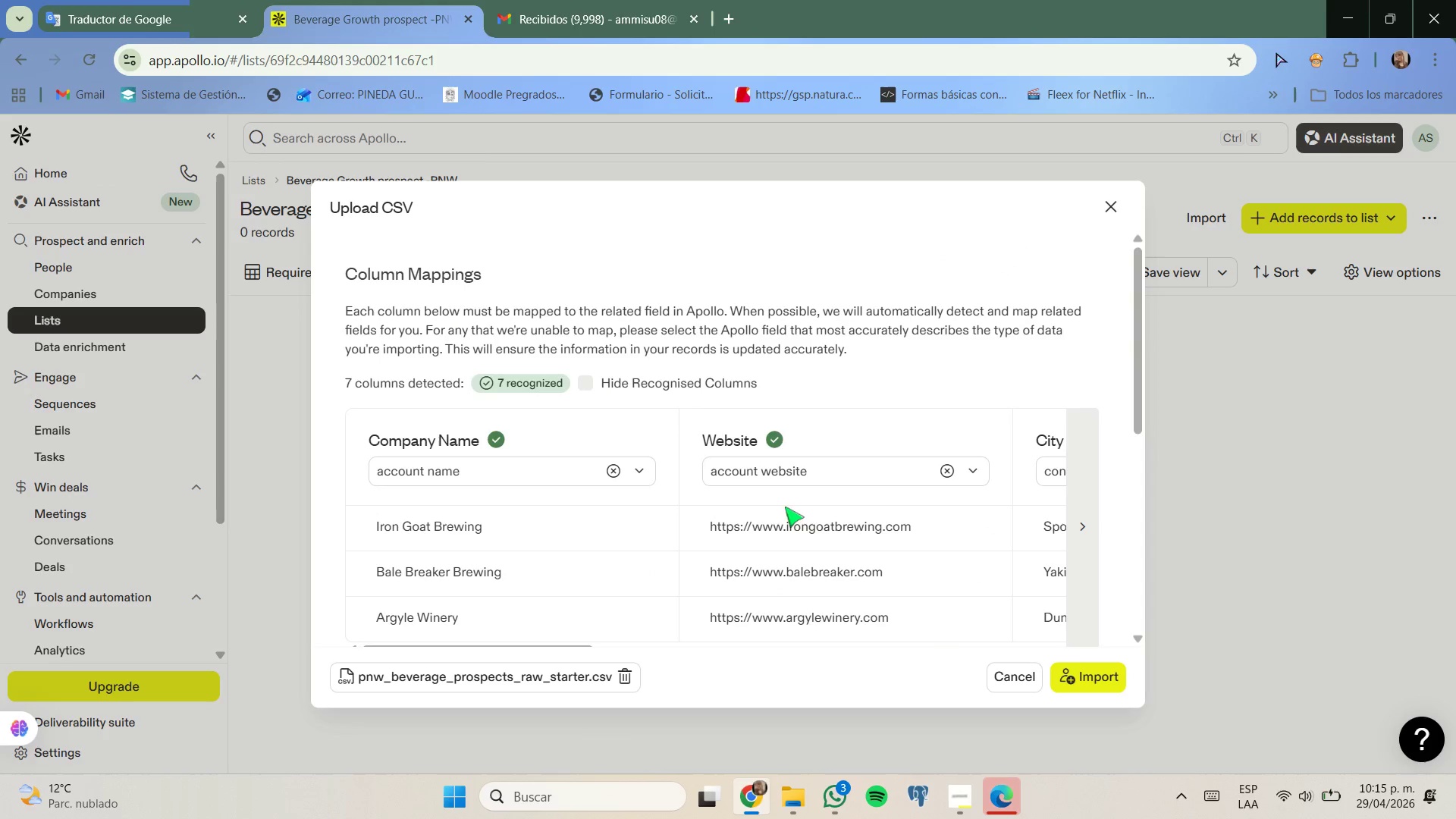 
wait(5.88)
 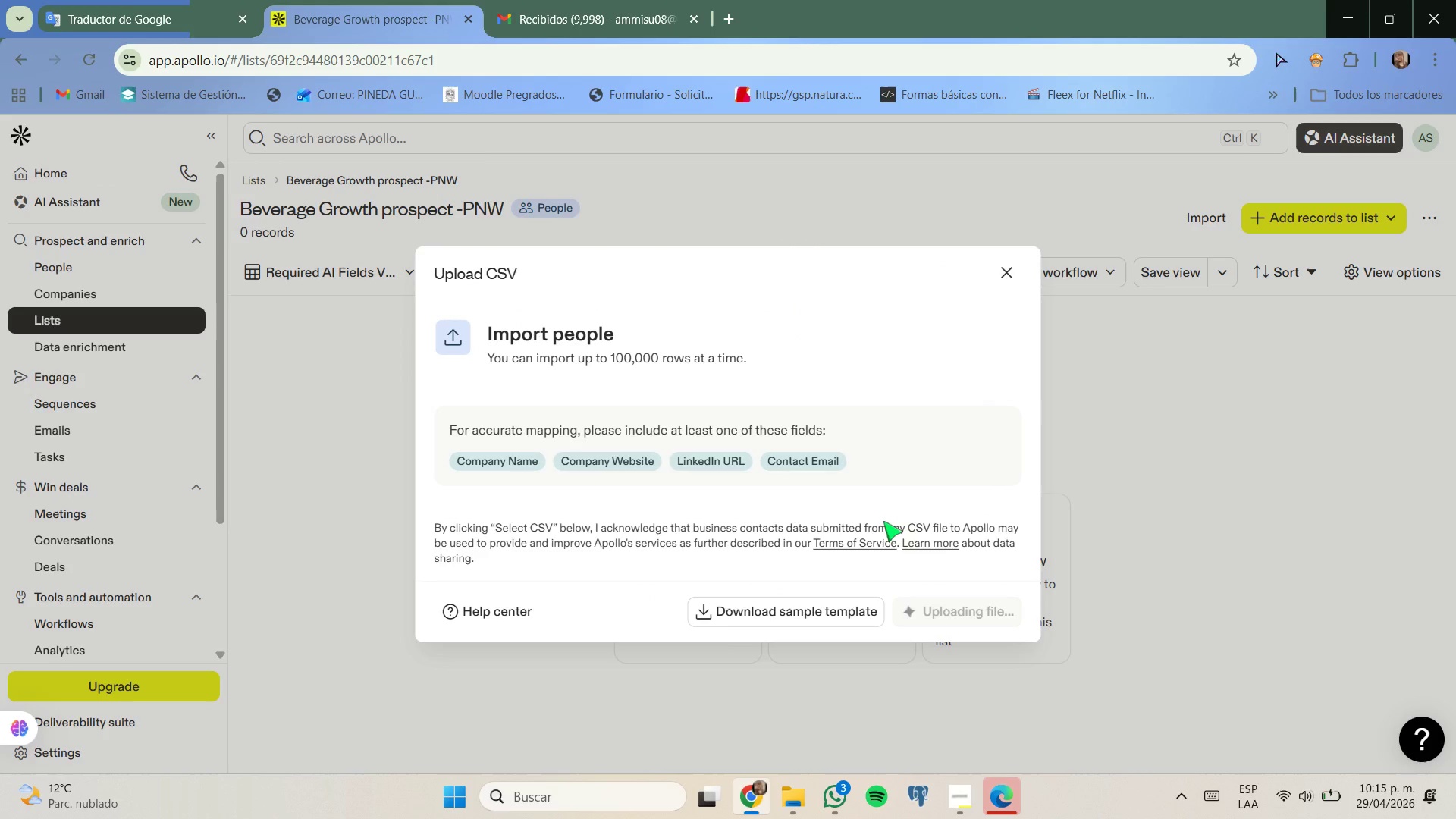 
left_click_drag(start_coordinate=[575, 645], to_coordinate=[962, 678])
 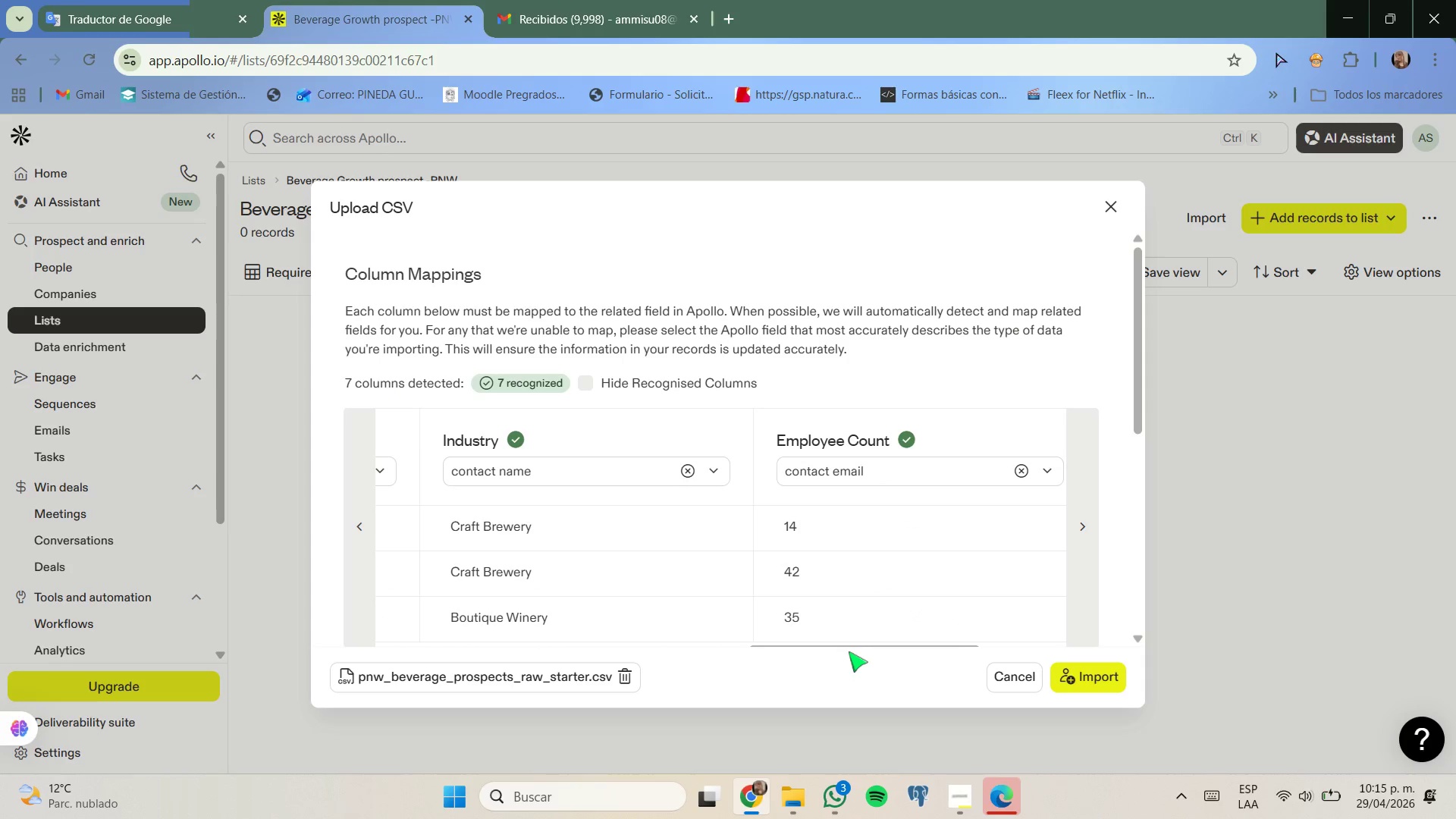 
left_click_drag(start_coordinate=[852, 647], to_coordinate=[1000, 658])
 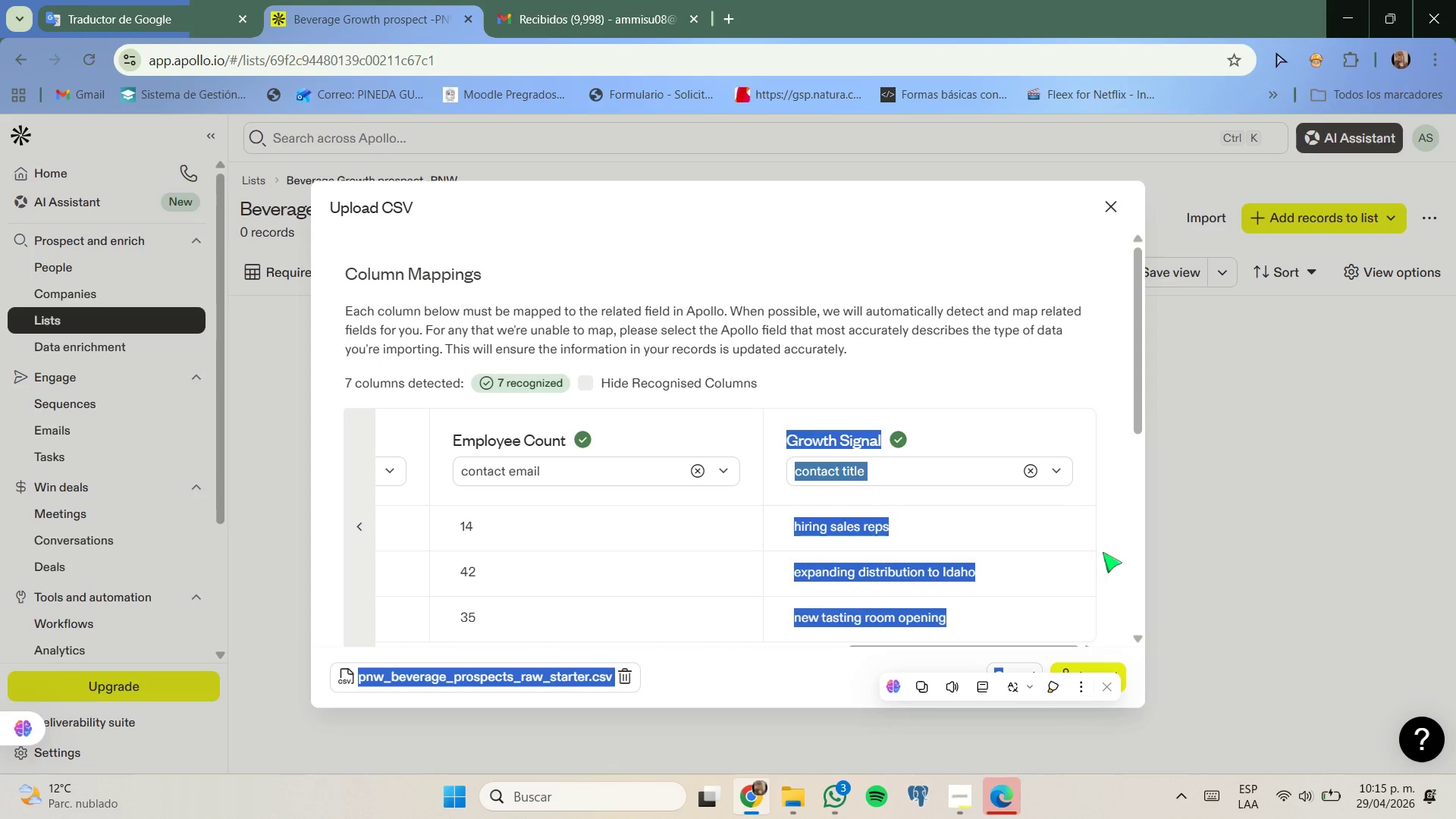 
left_click([1116, 551])
 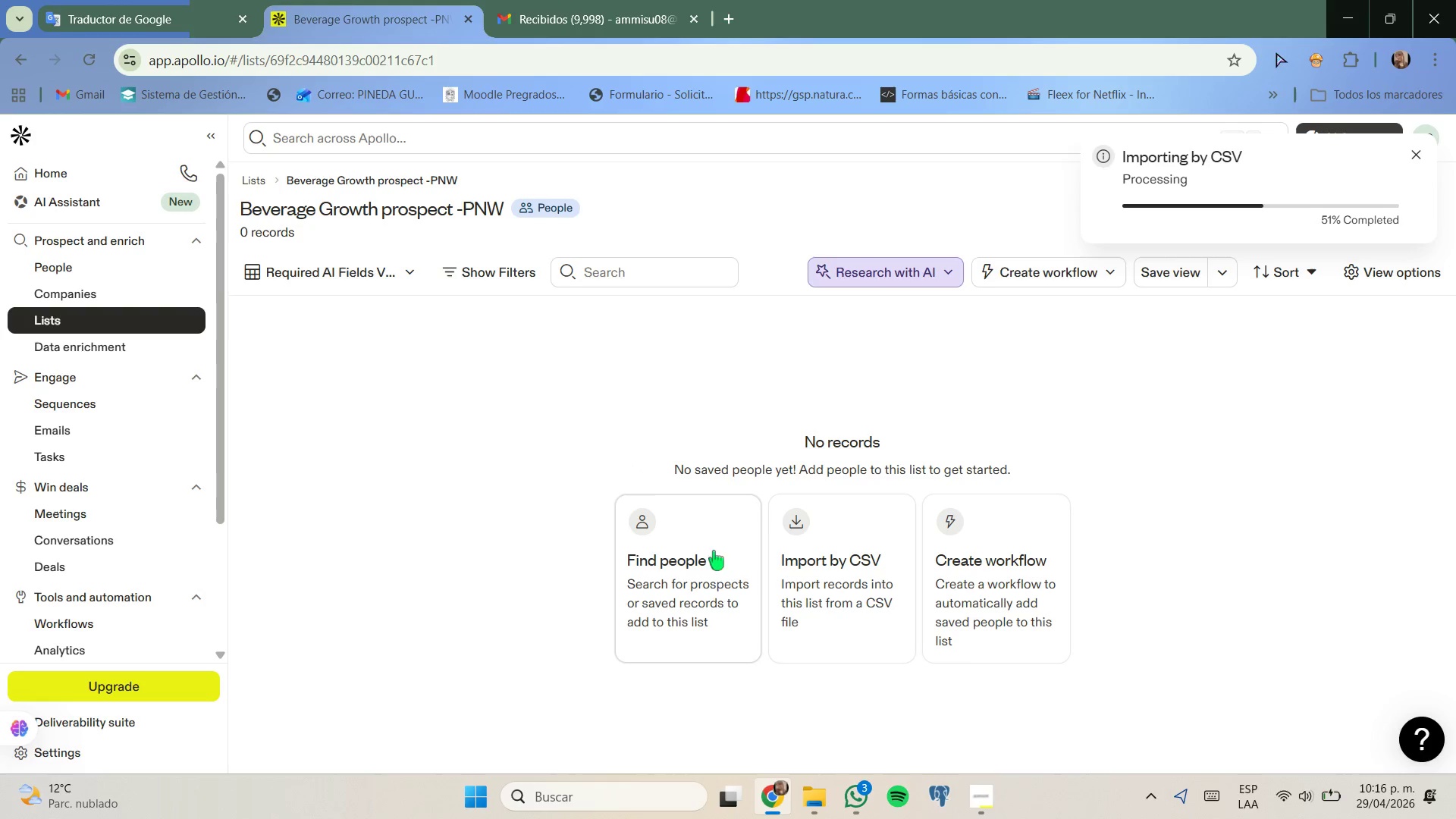 
wait(29.0)
 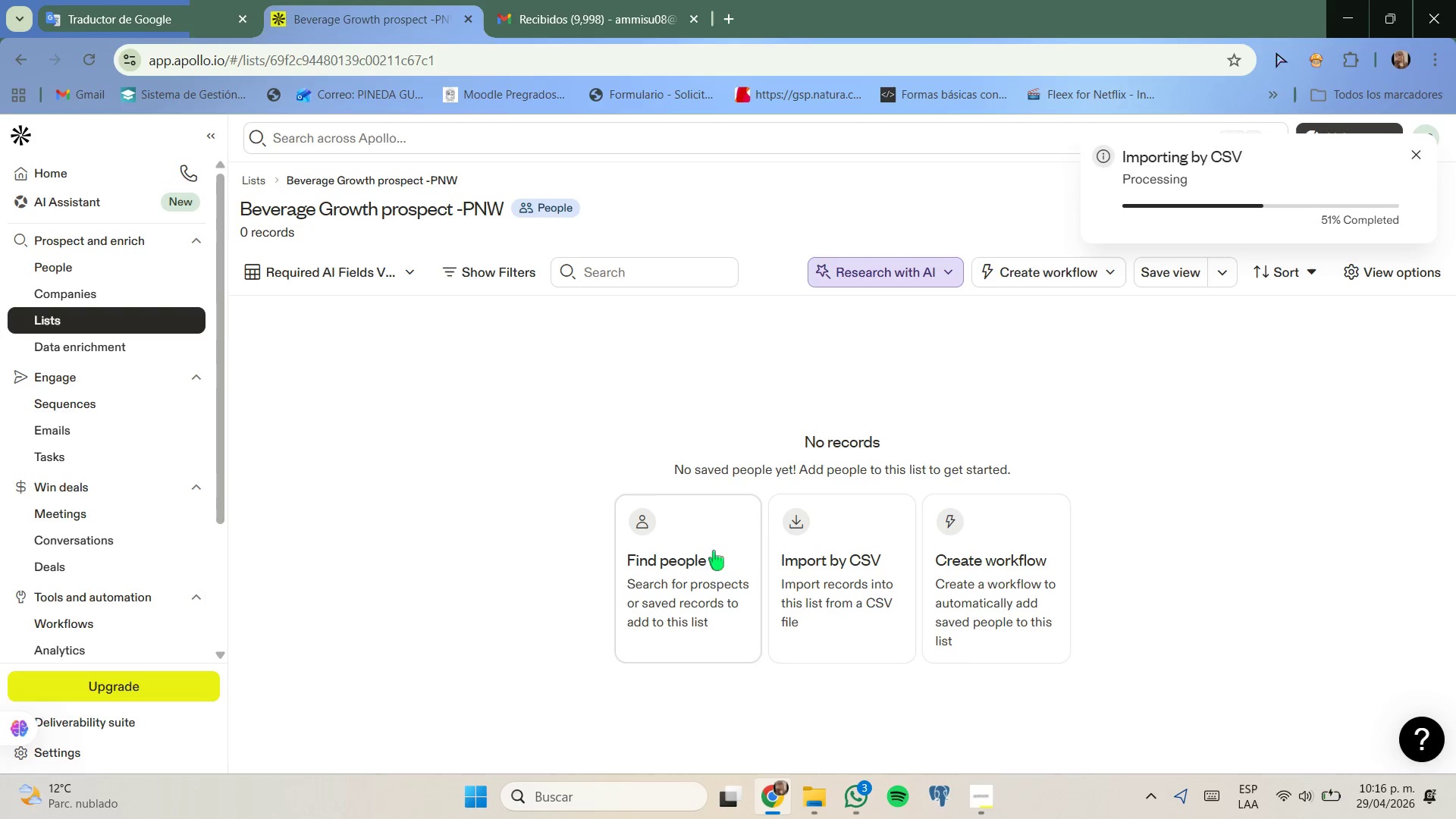 
left_click([754, 726])
 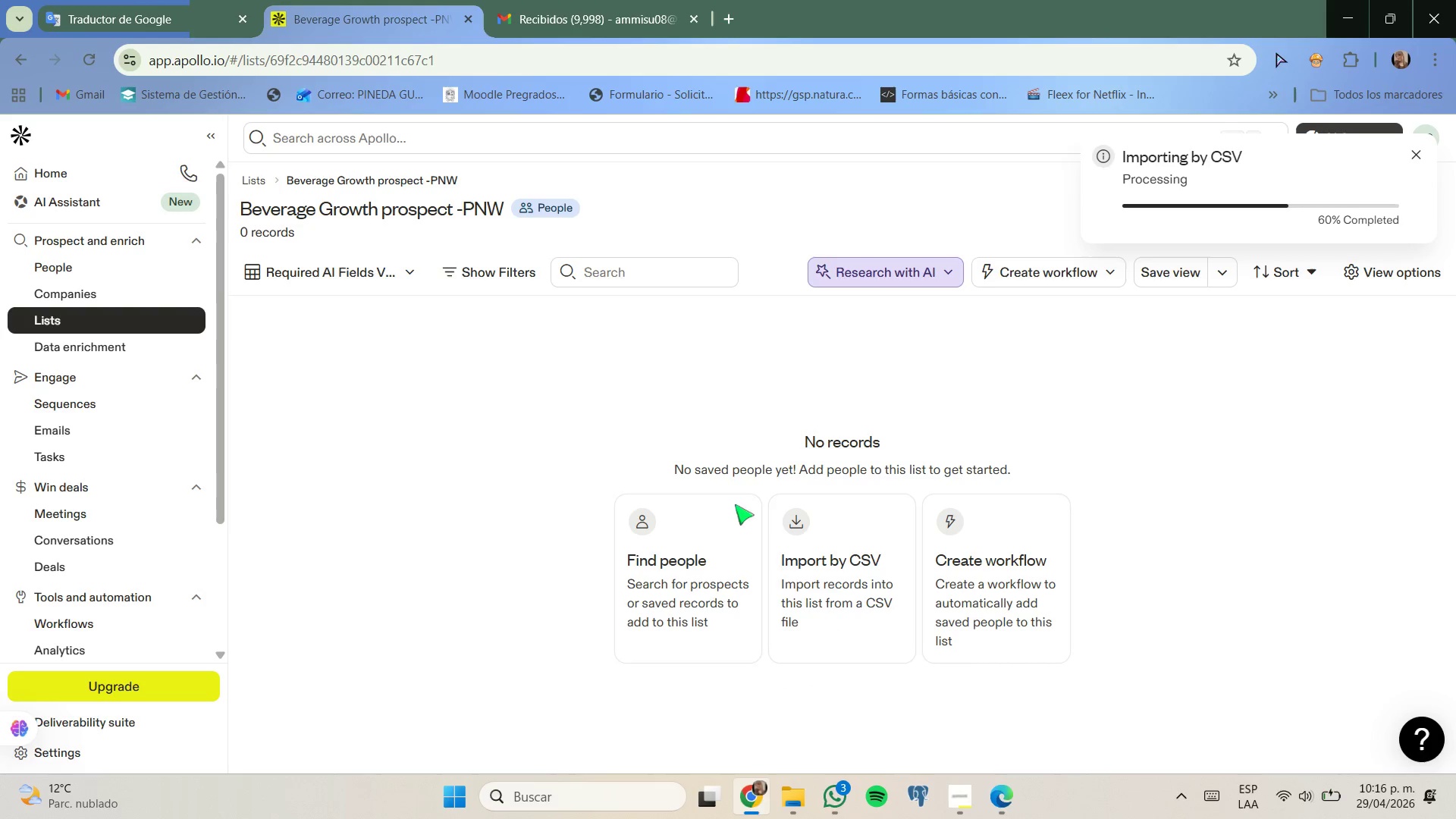 
wait(5.06)
 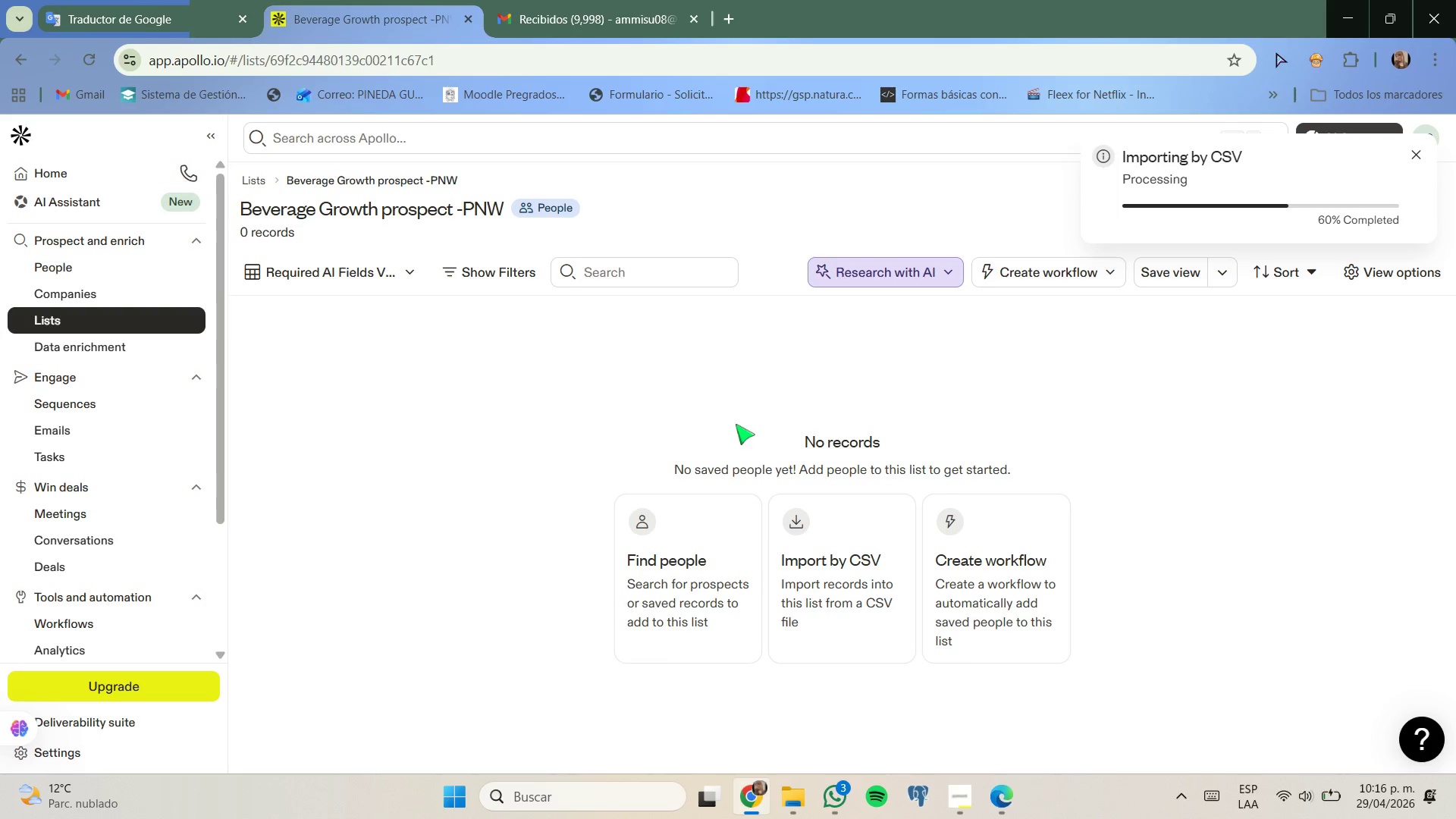 
left_click([788, 799])
 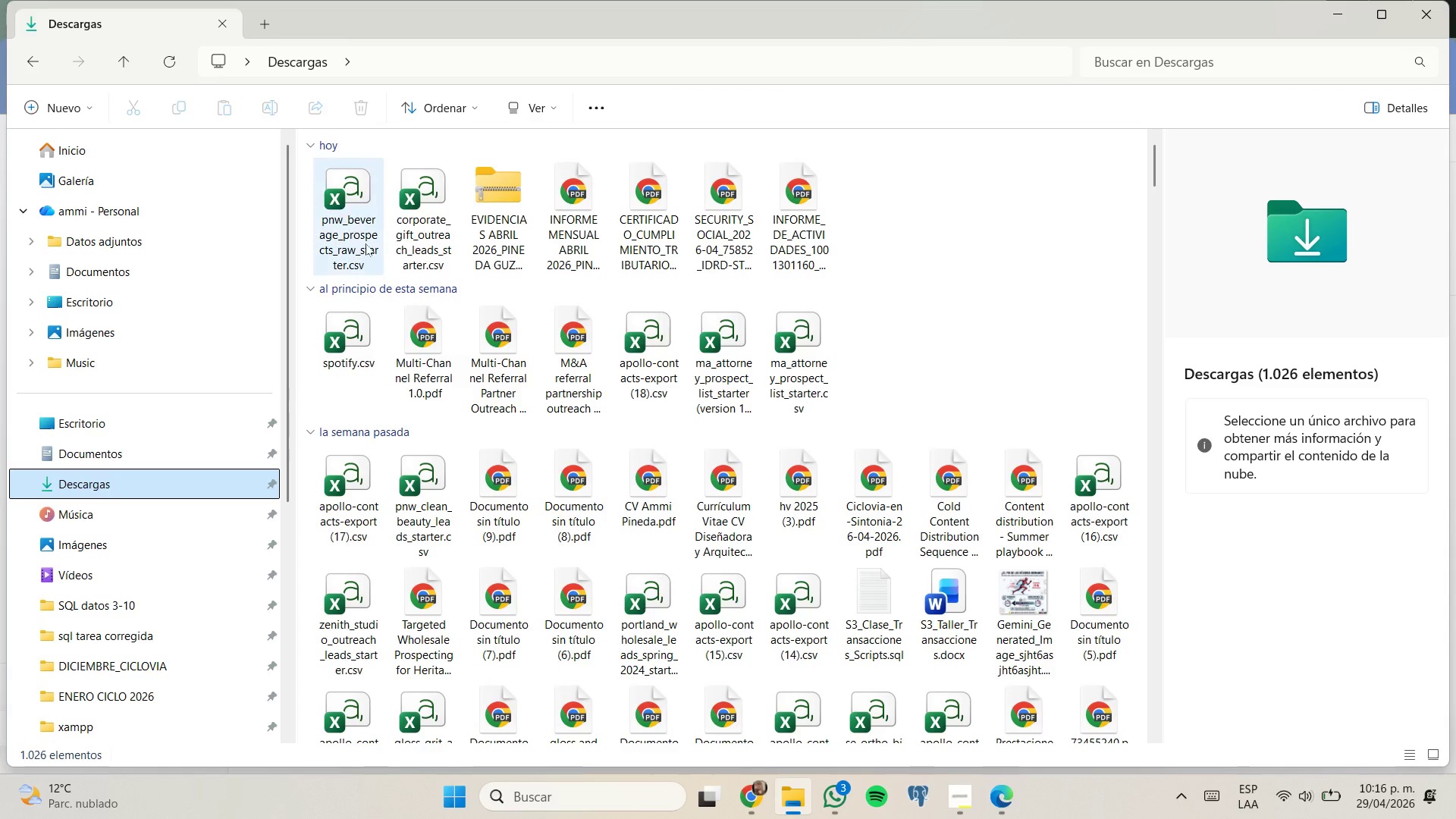 
double_click([366, 243])
 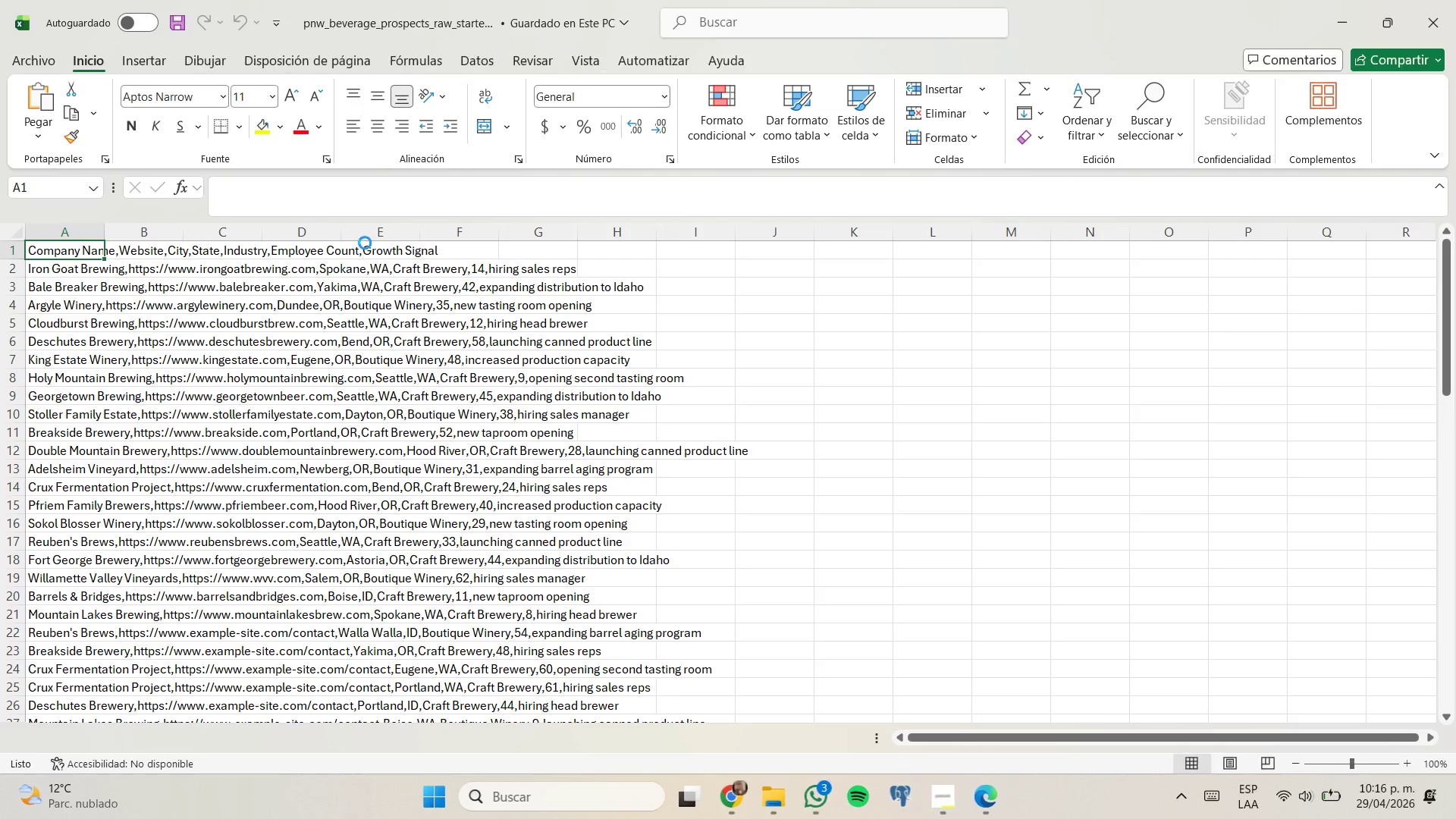 
scroll: coordinate [320, 369], scroll_direction: down, amount: 16.0
 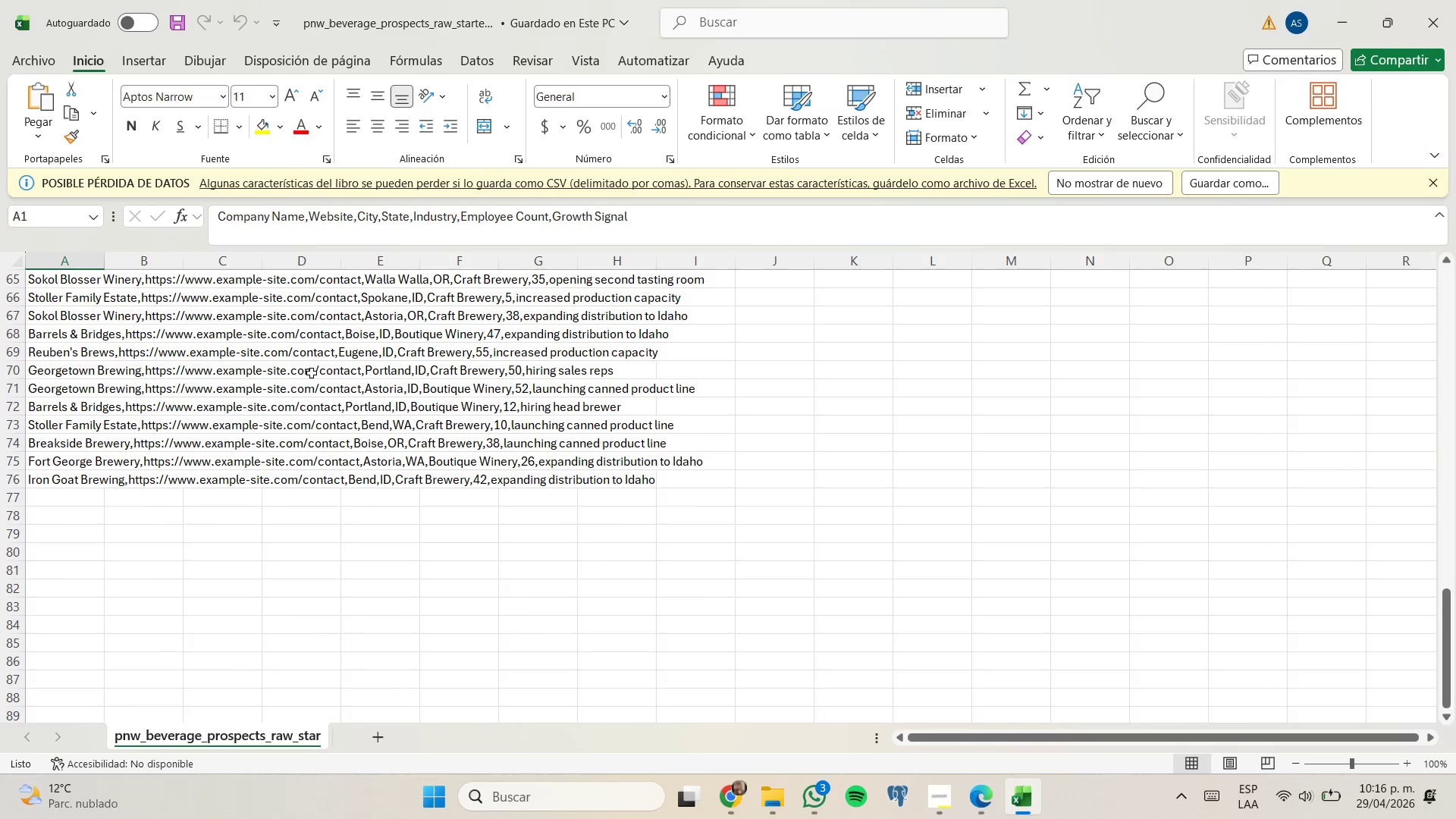 
scroll: coordinate [296, 375], scroll_direction: up, amount: 2.0
 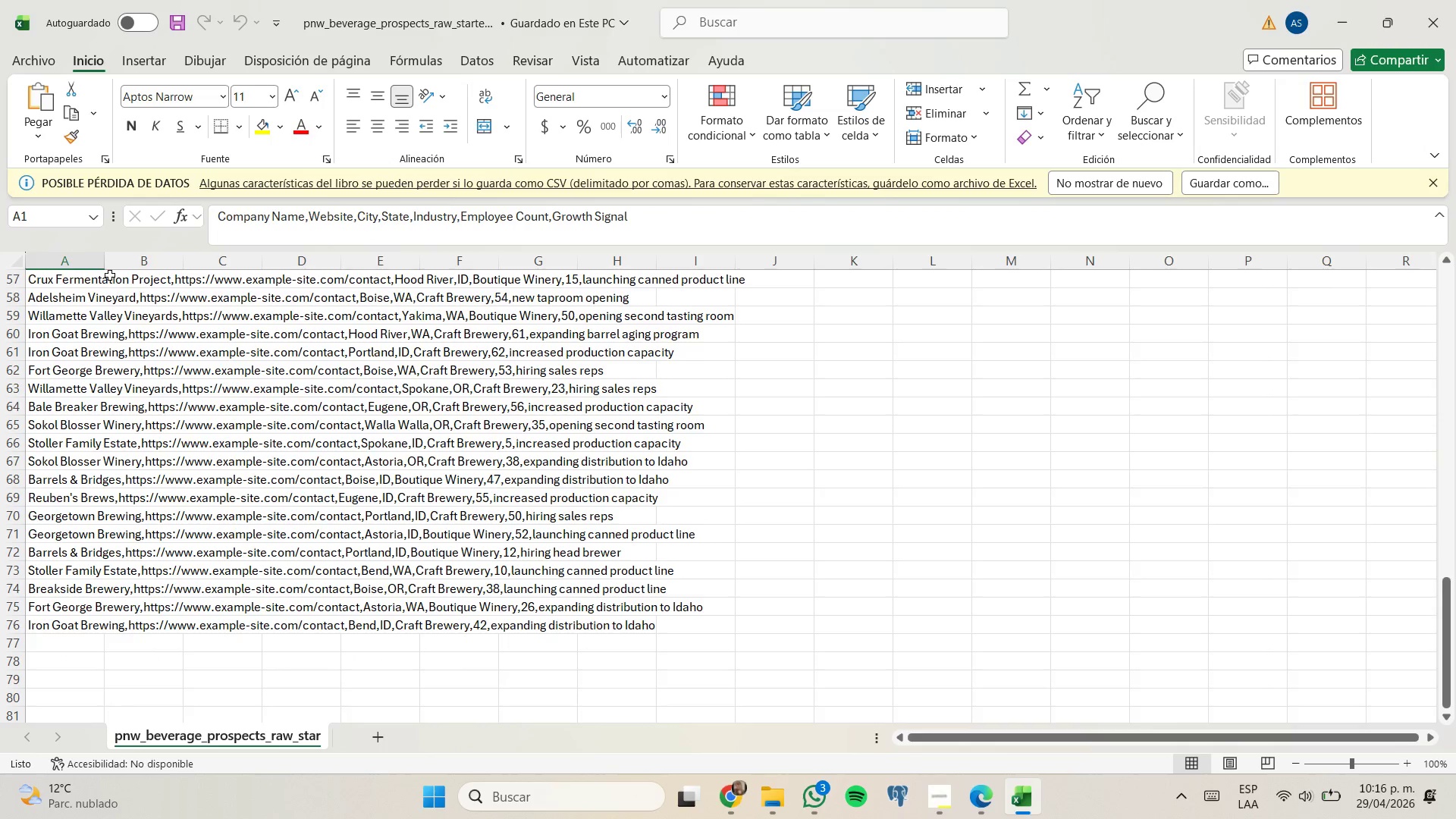 
left_click([91, 260])
 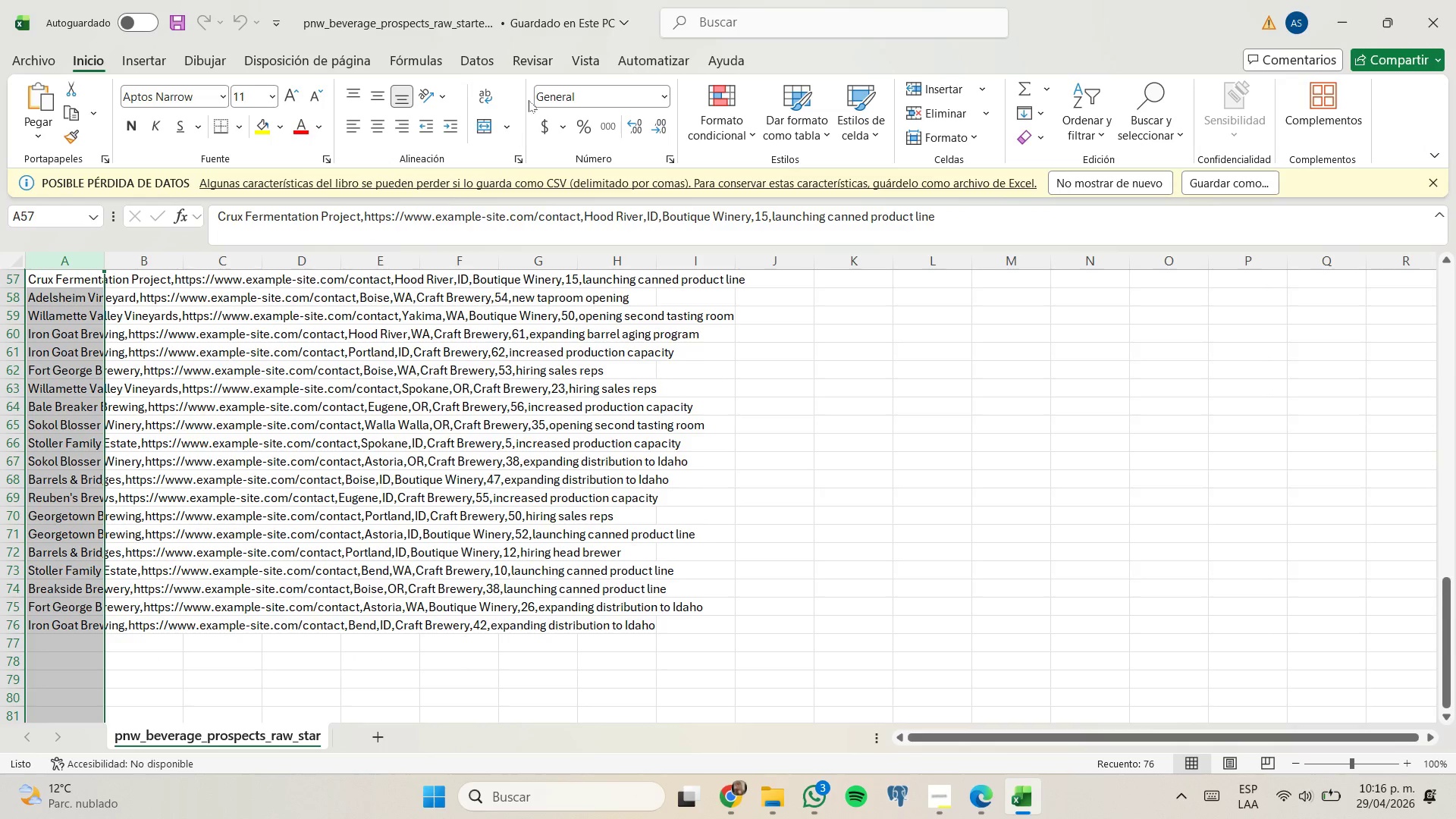 
left_click([473, 58])
 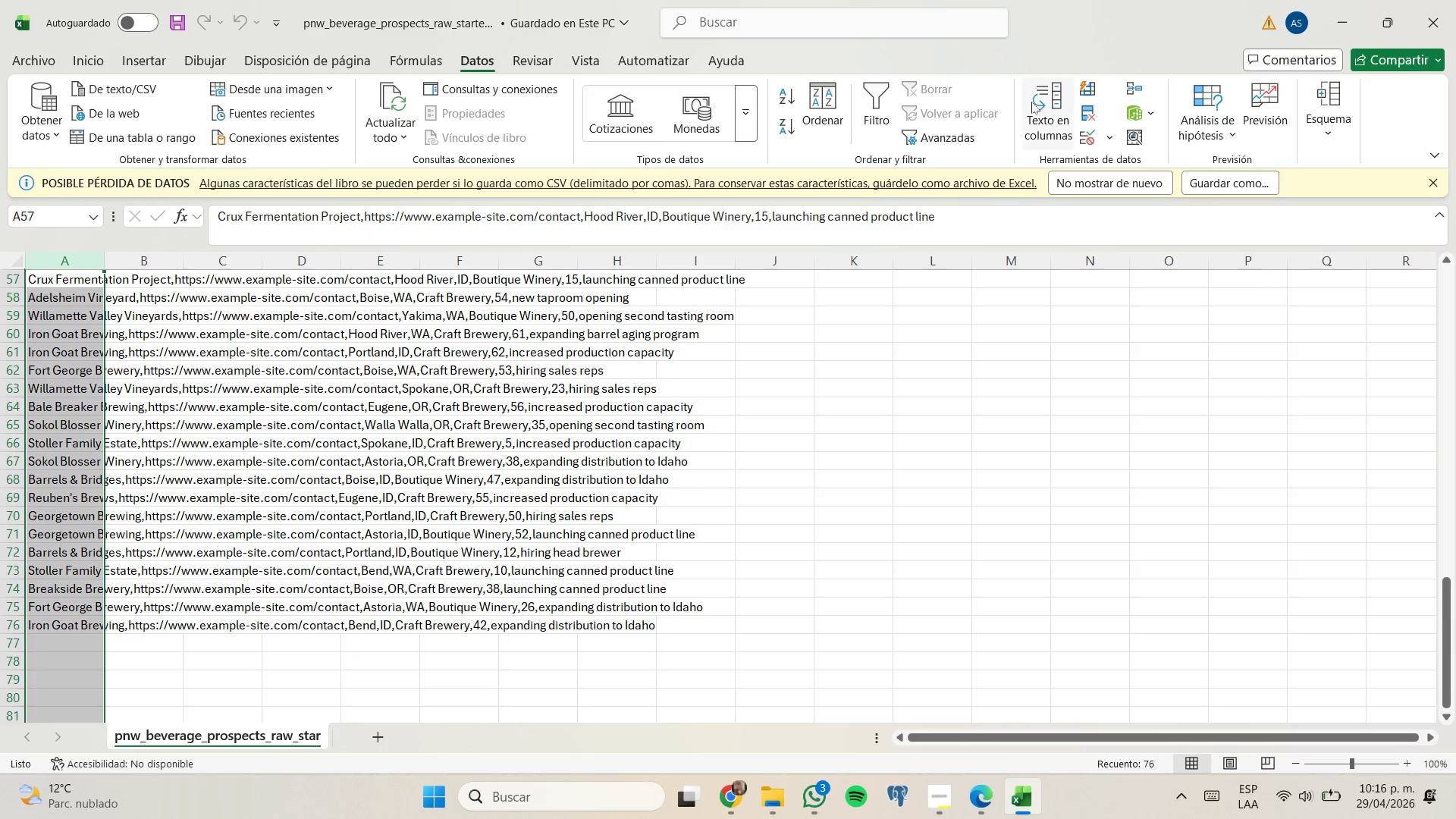 
left_click([1040, 100])
 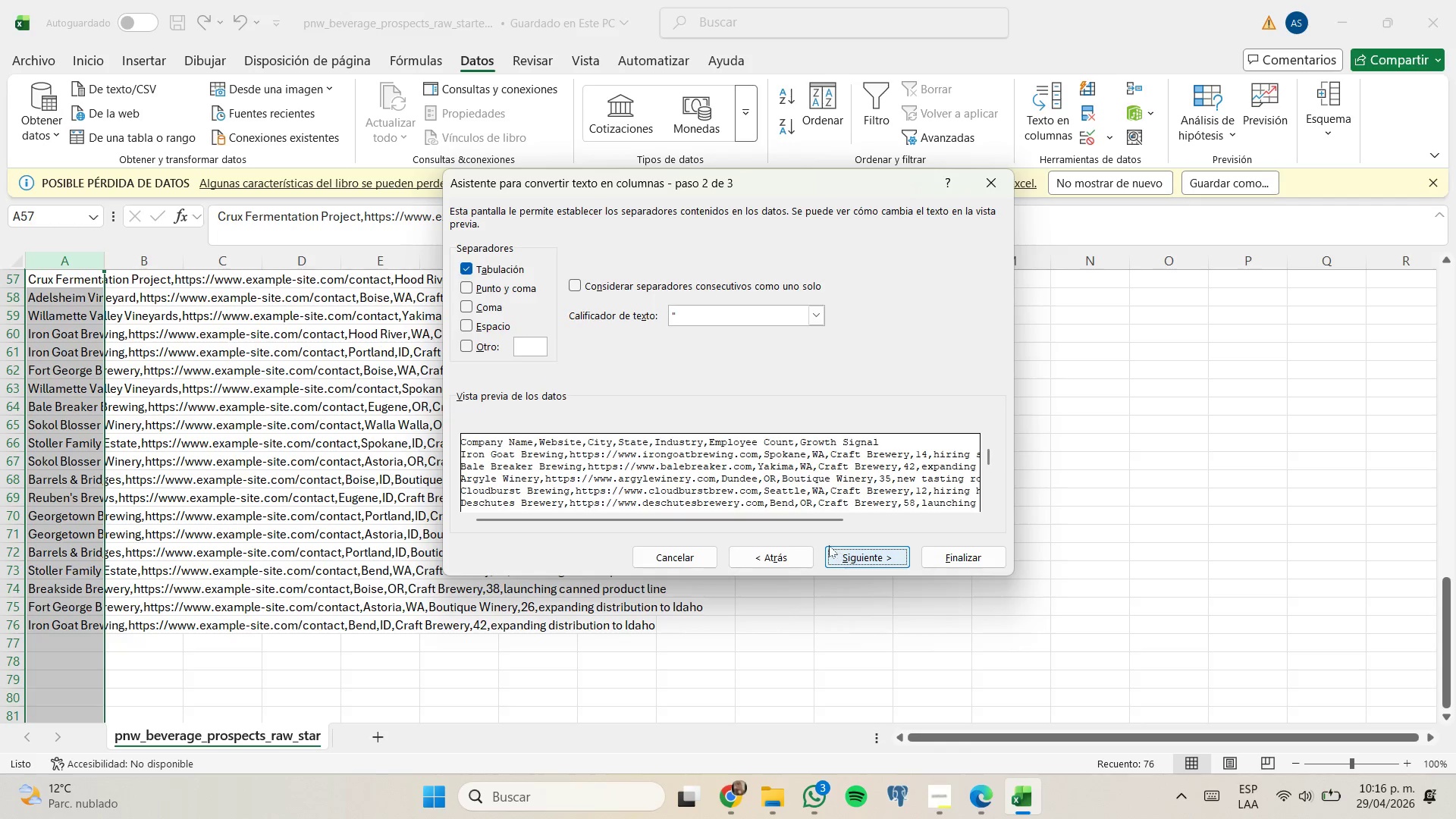 
left_click([492, 300])
 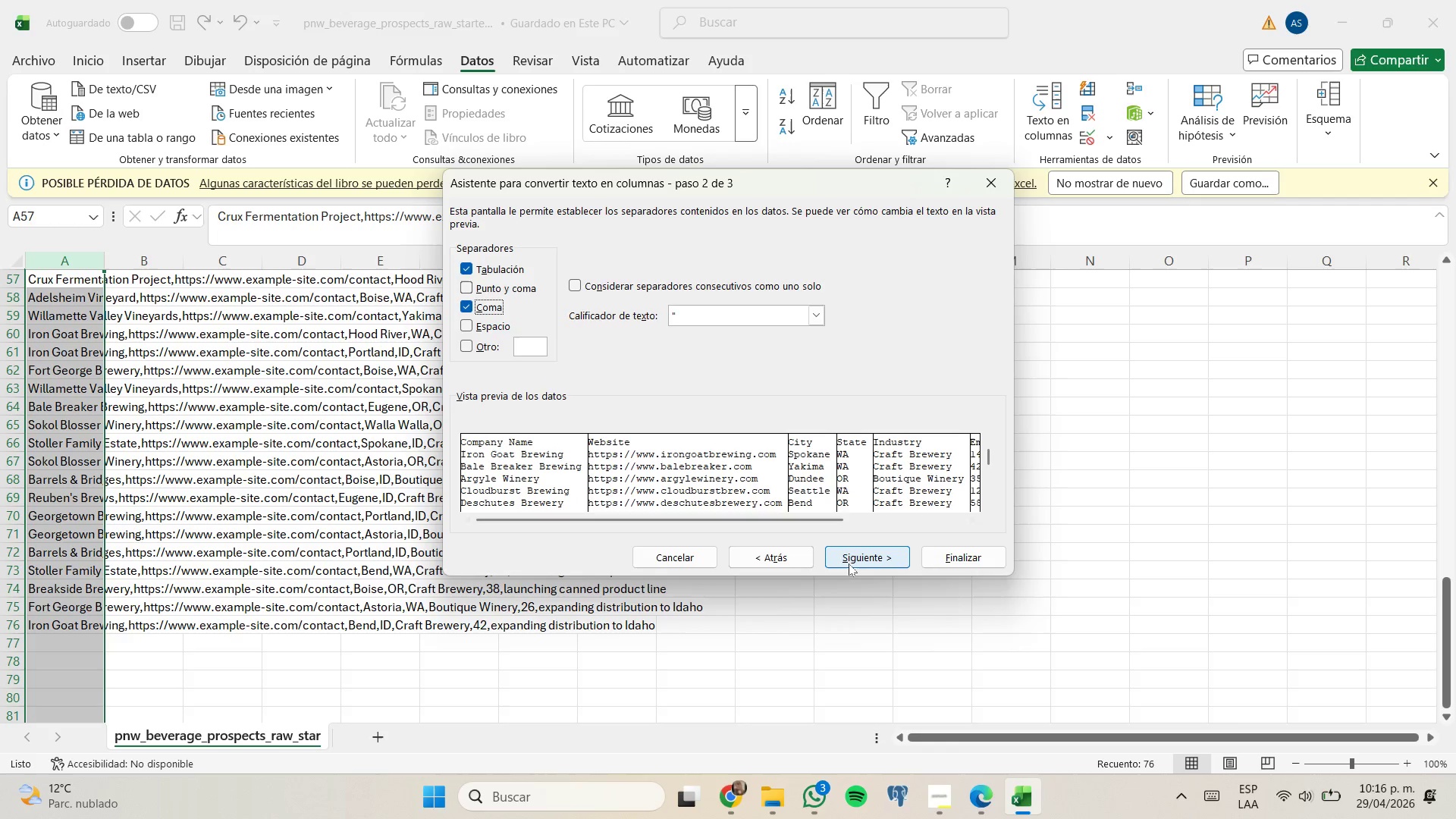 
left_click([849, 563])
 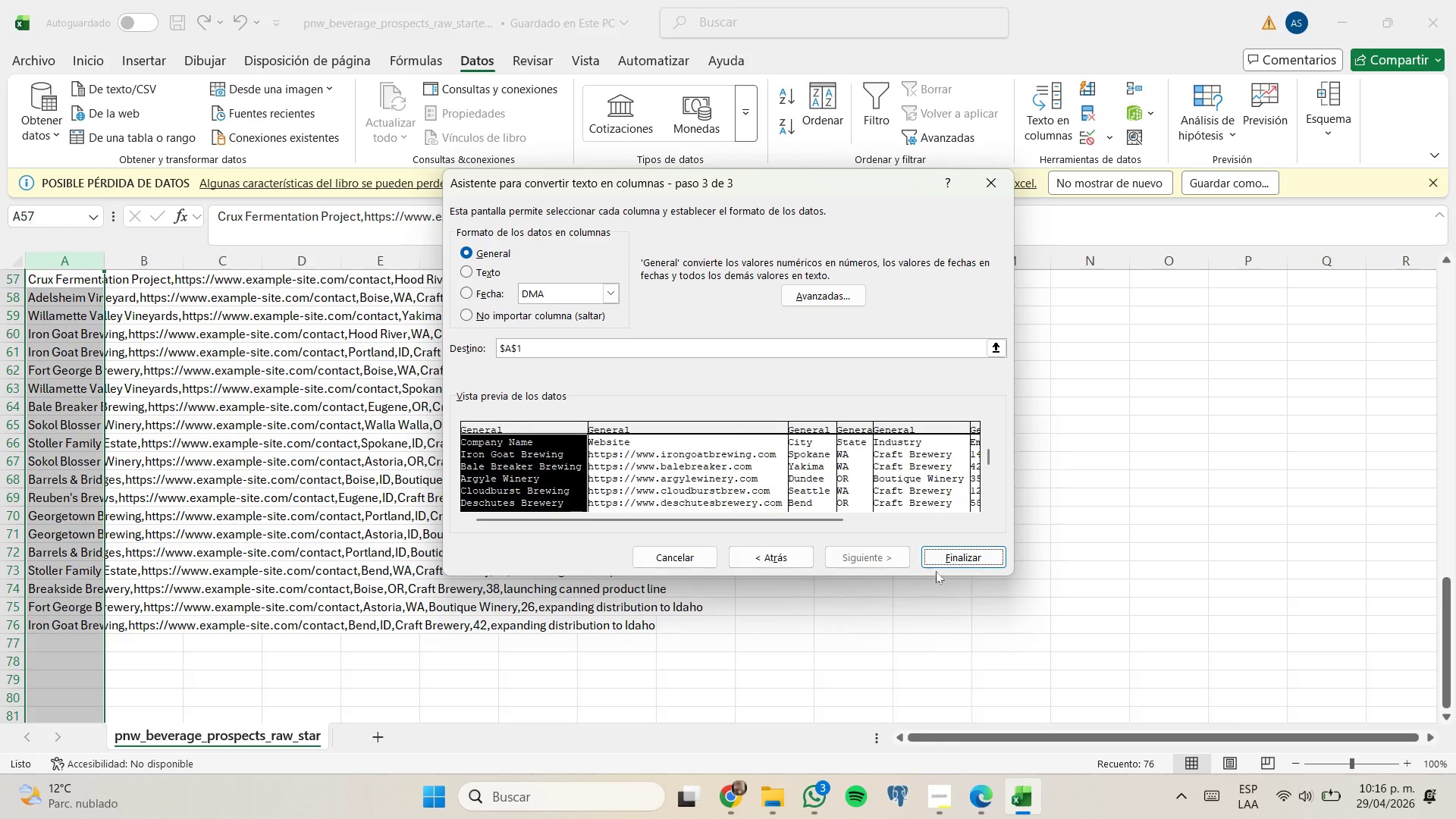 
left_click([934, 557])
 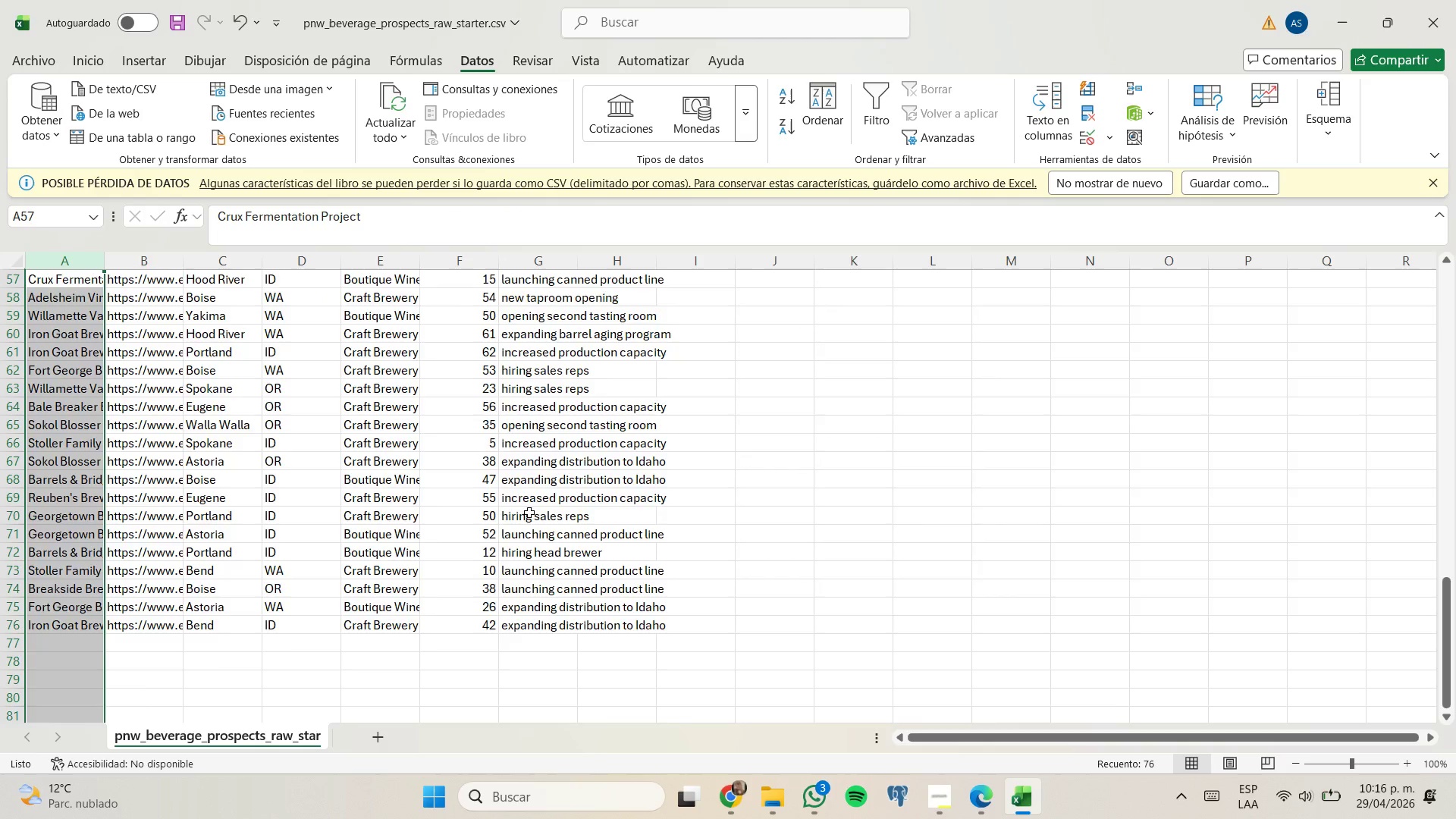 
scroll: coordinate [509, 507], scroll_direction: up, amount: 25.0
 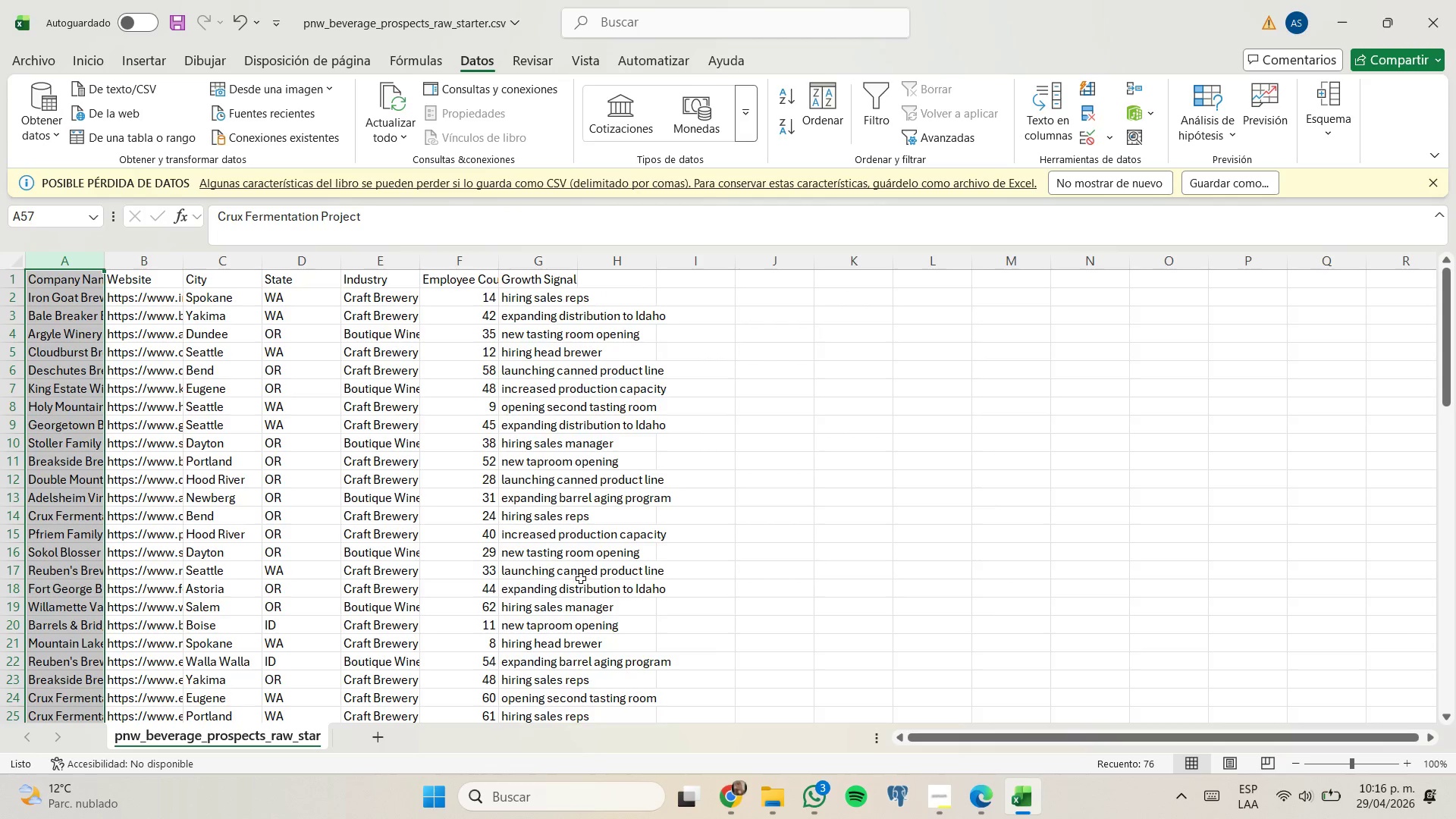 
mouse_move([731, 755])
 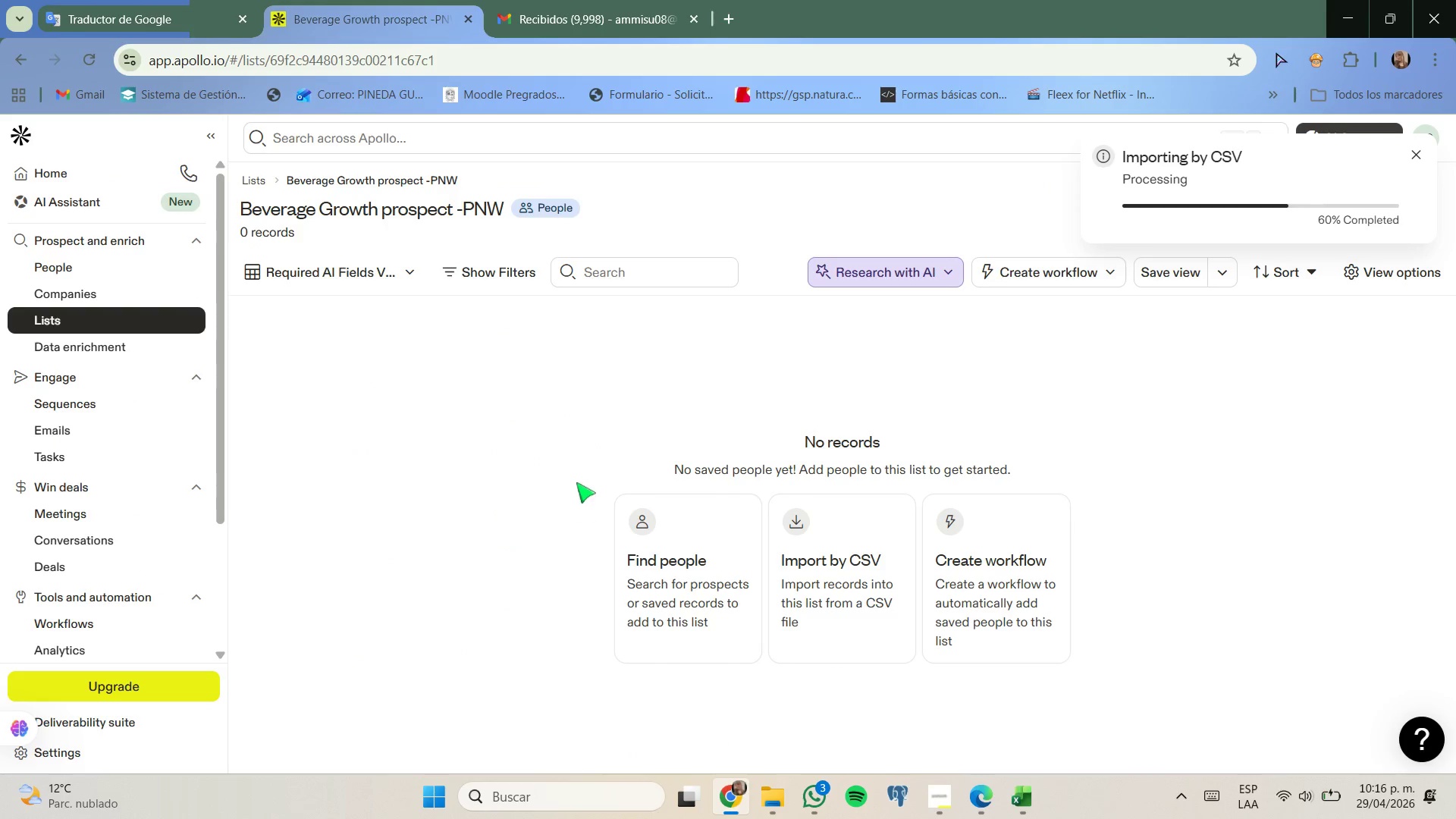 
scroll: coordinate [663, 349], scroll_direction: down, amount: 2.0
 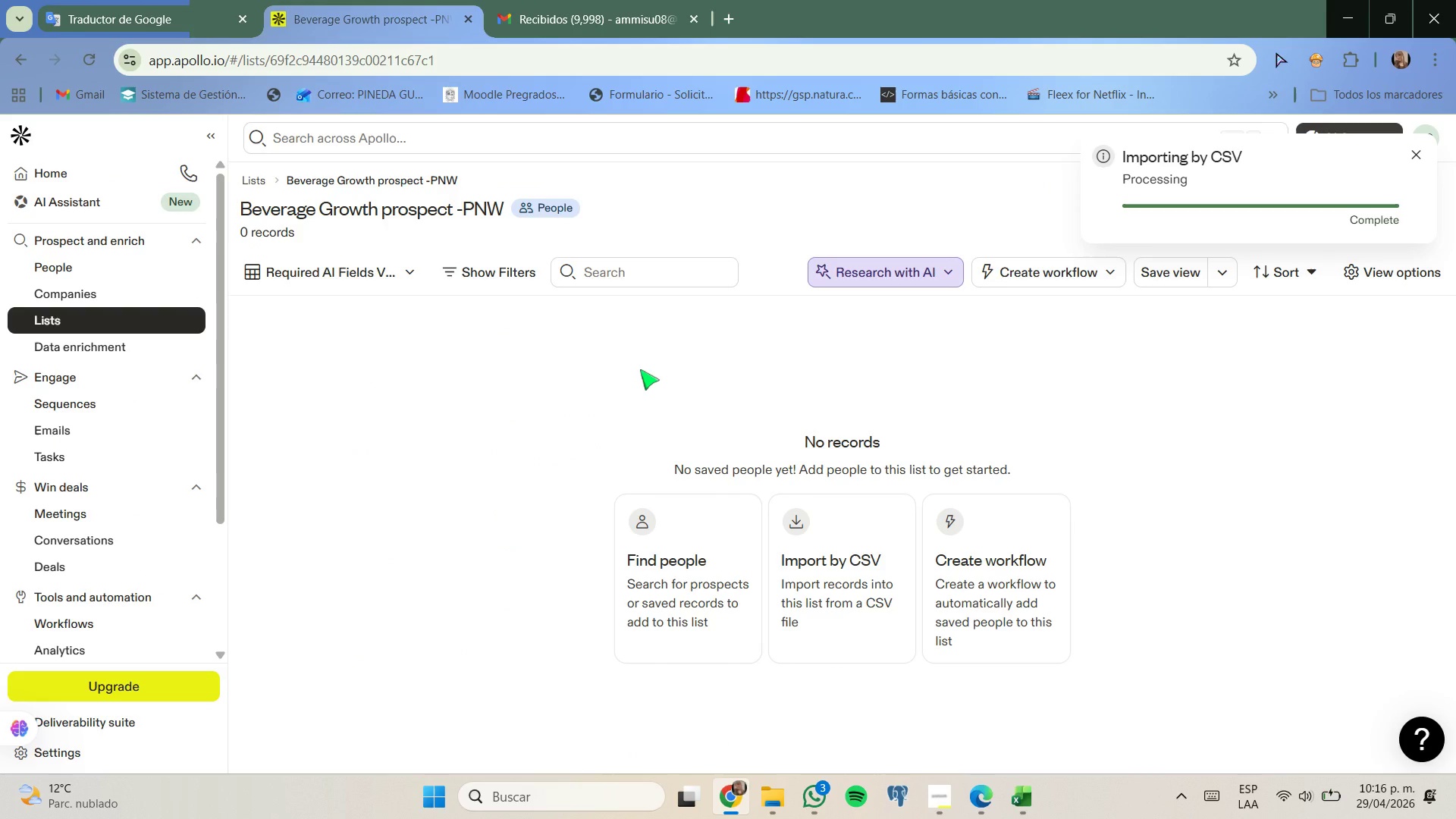 
left_click([640, 369])
 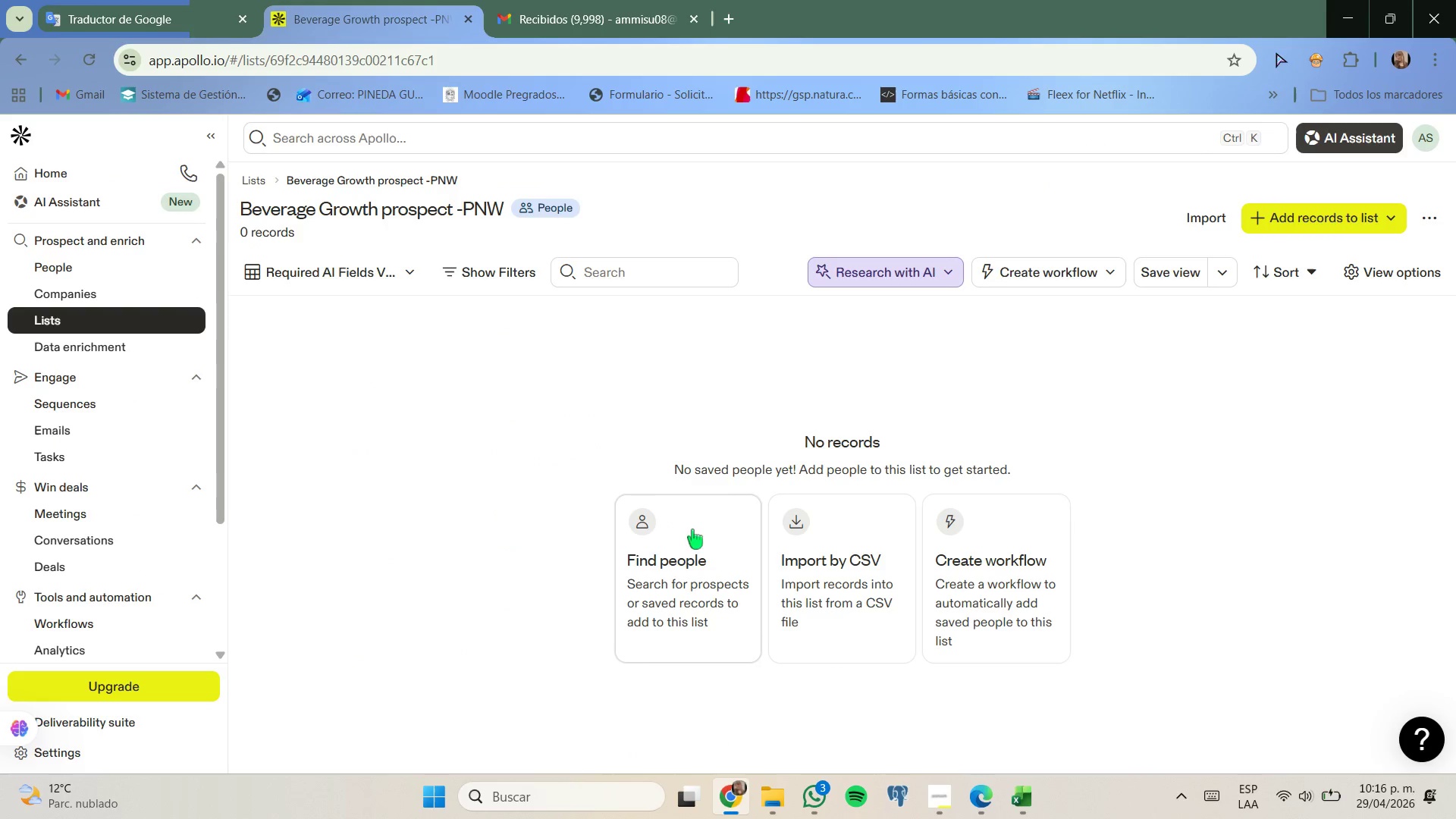 
wait(9.34)
 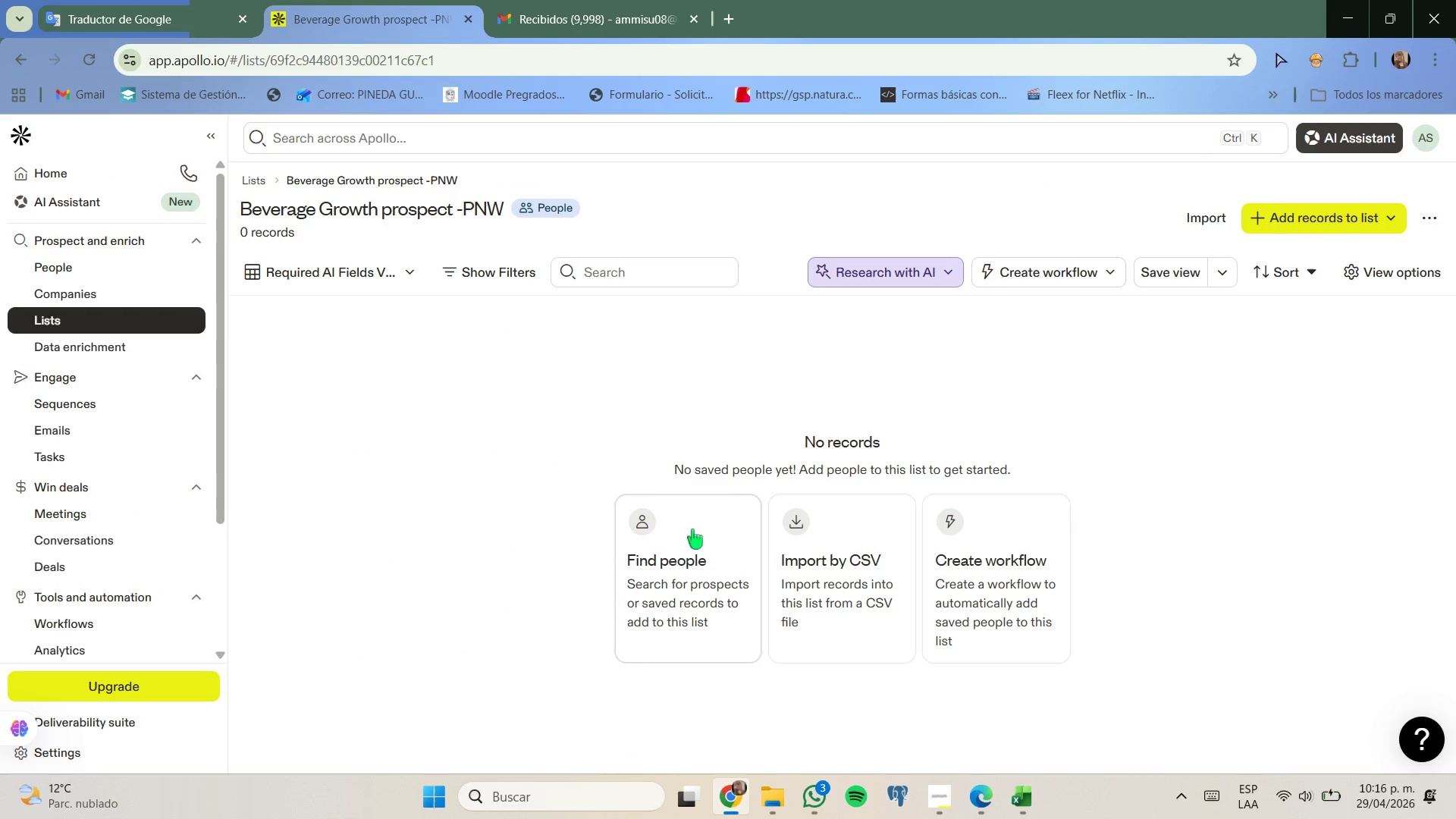 
left_click([92, 61])
 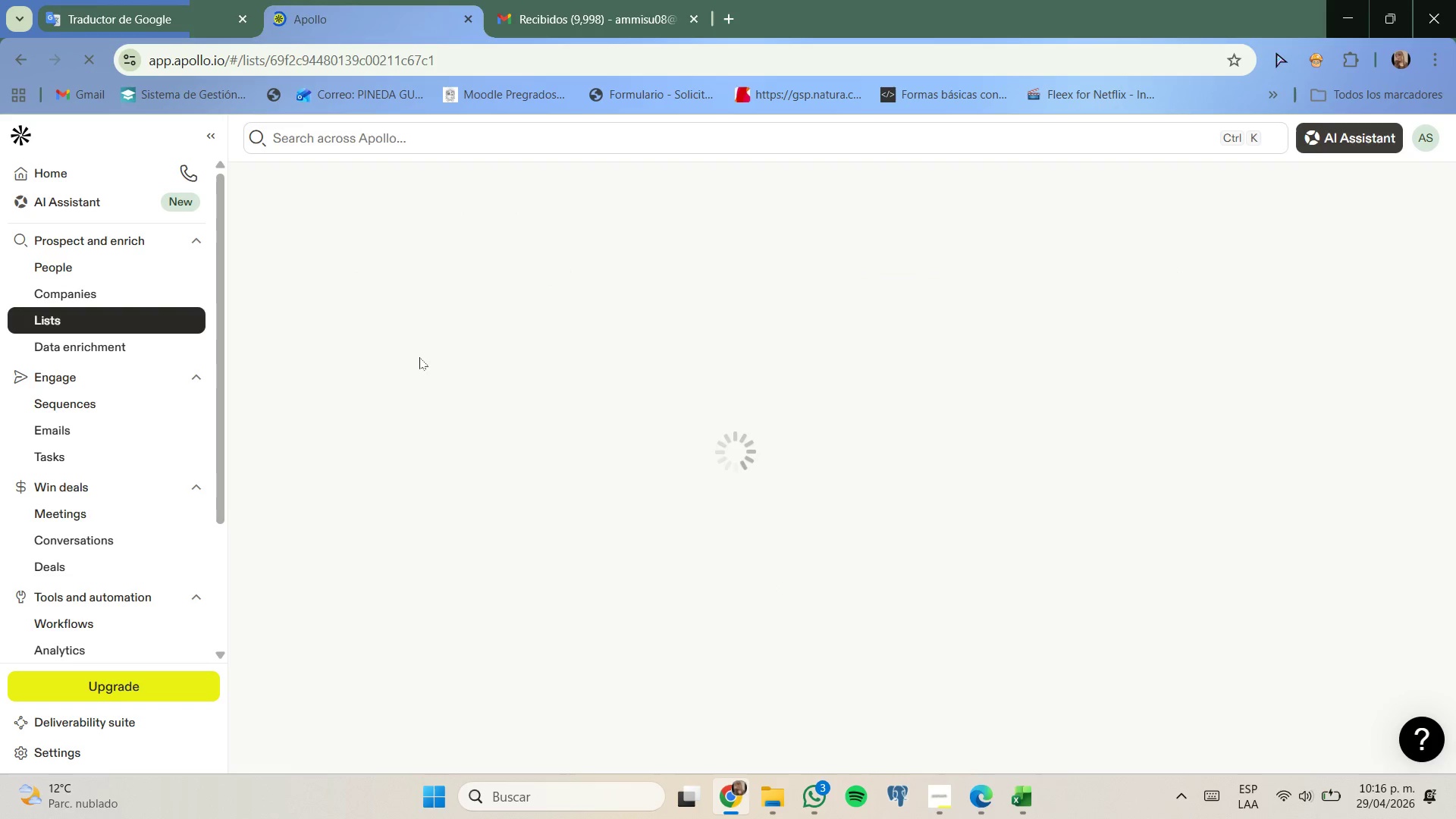 
wait(11.2)
 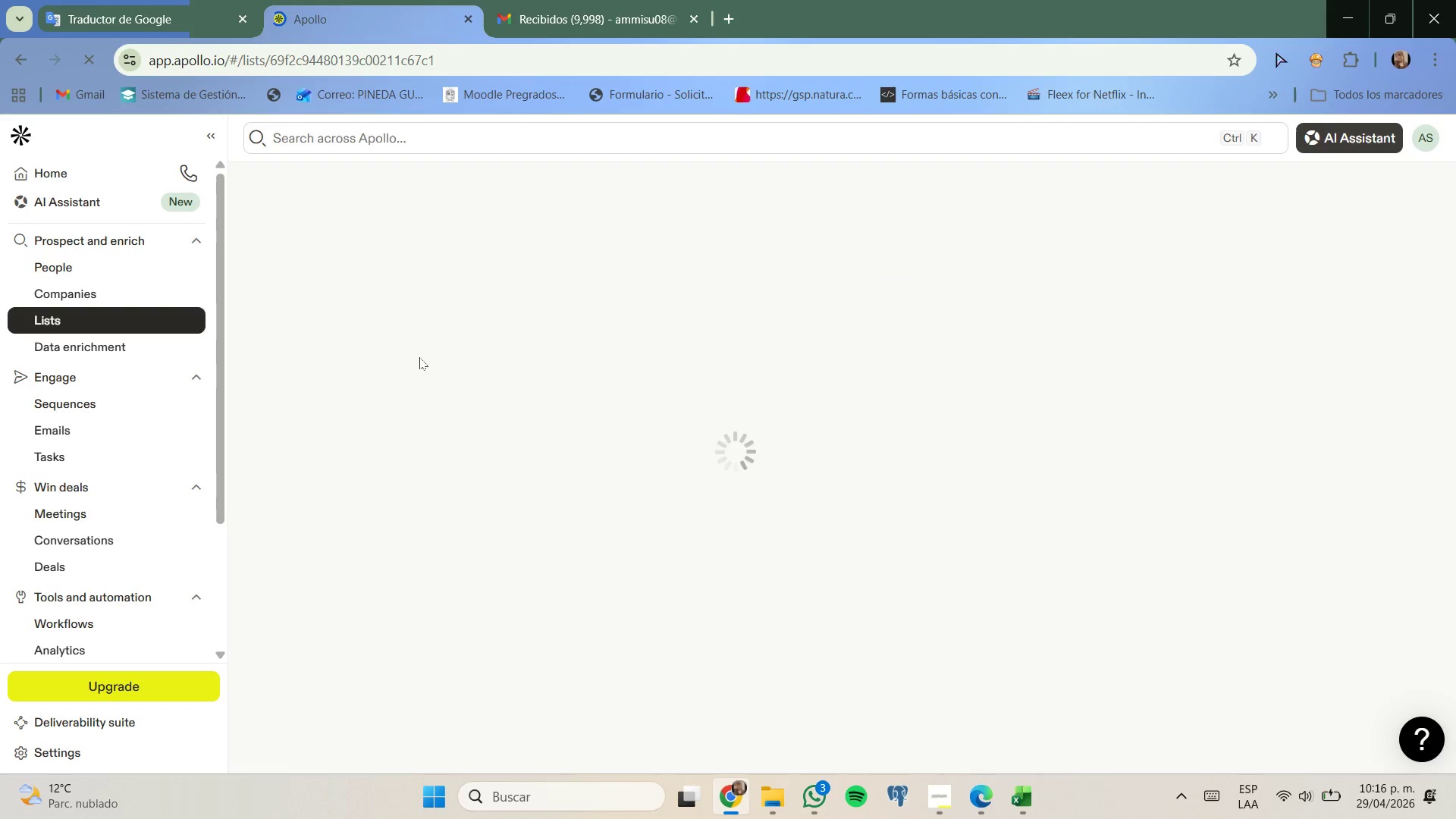 
scroll: coordinate [428, 435], scroll_direction: up, amount: 7.0
 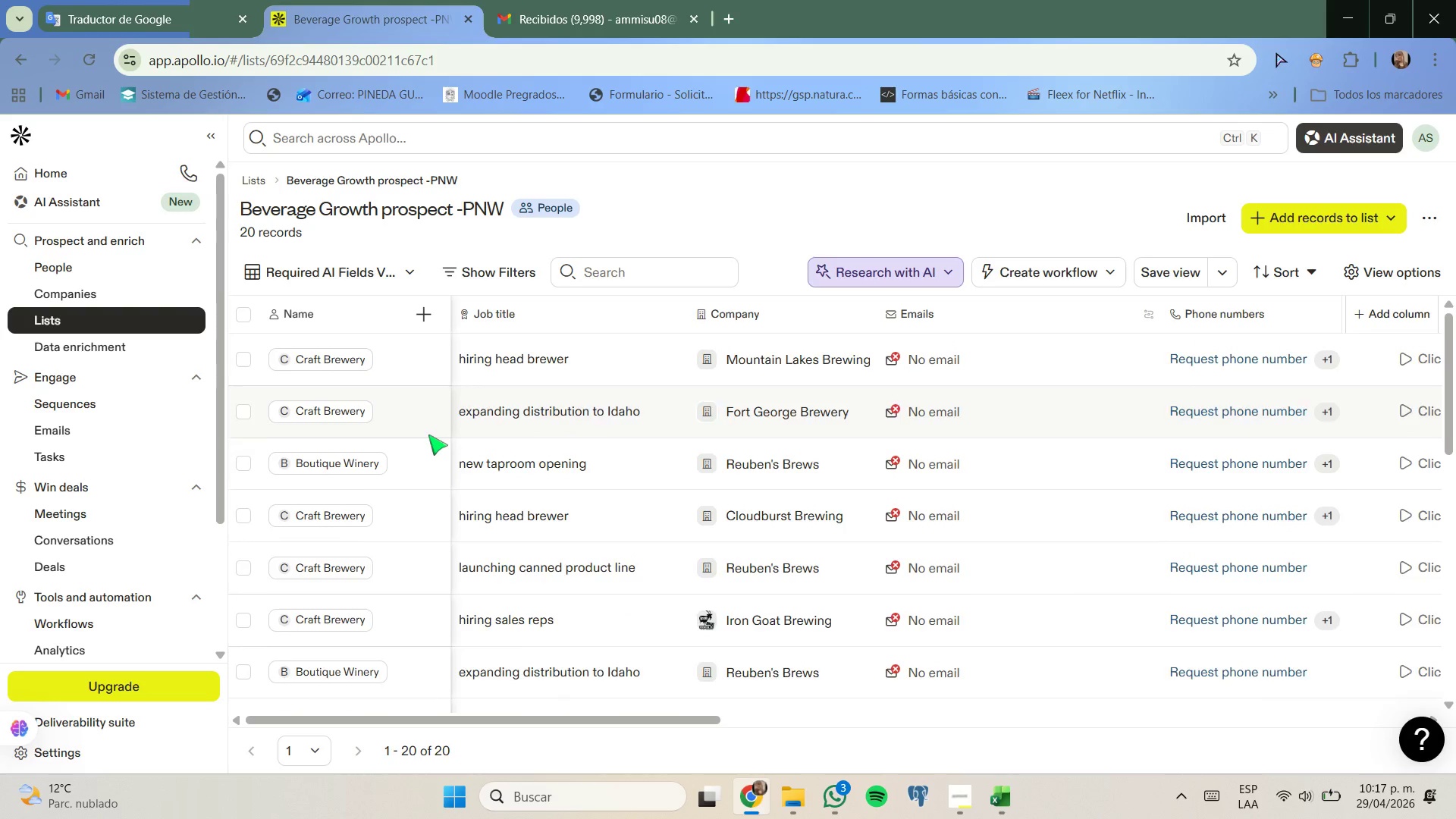 
scroll: coordinate [428, 435], scroll_direction: down, amount: 1.0
 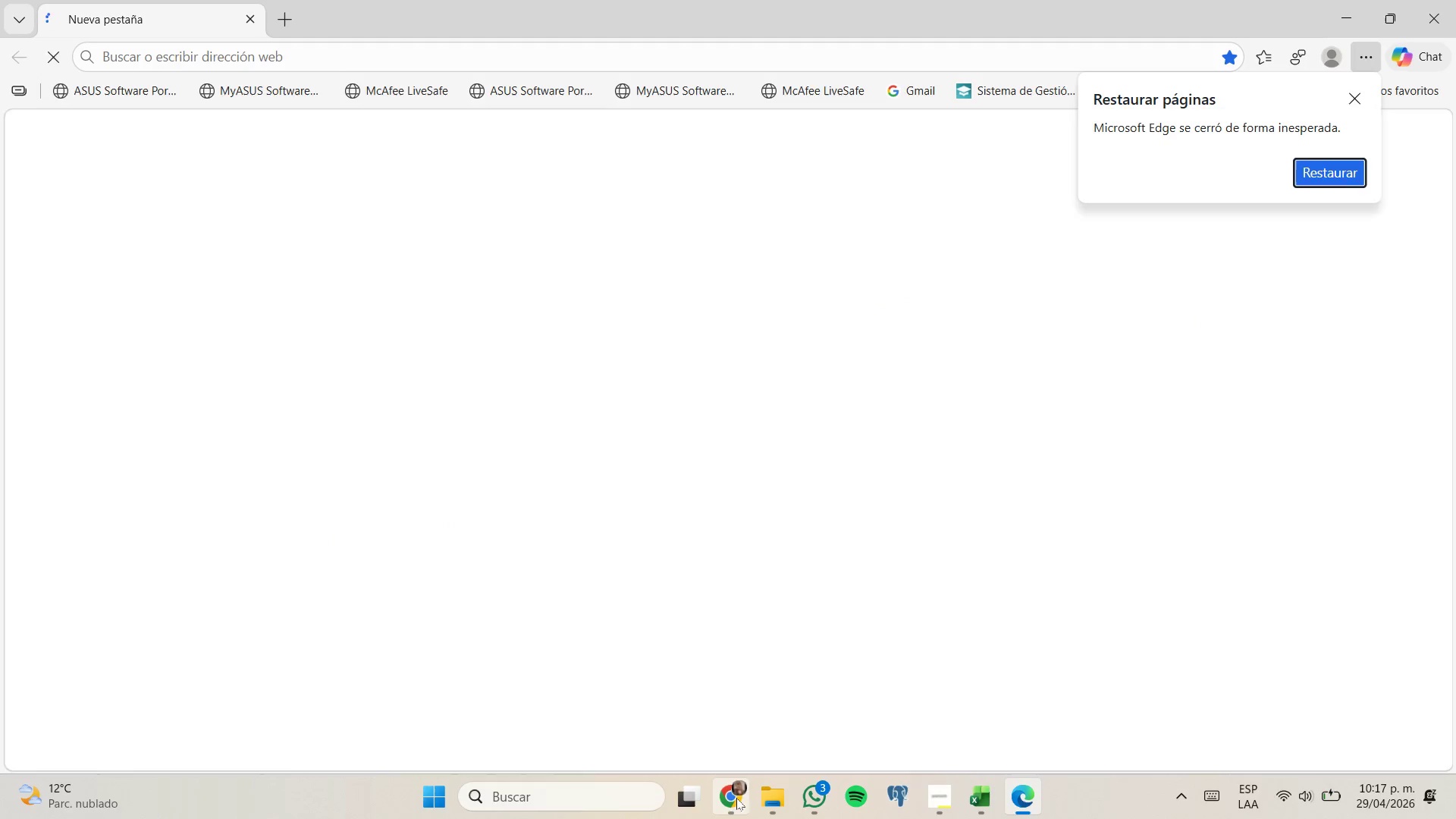 
left_click([738, 717])
 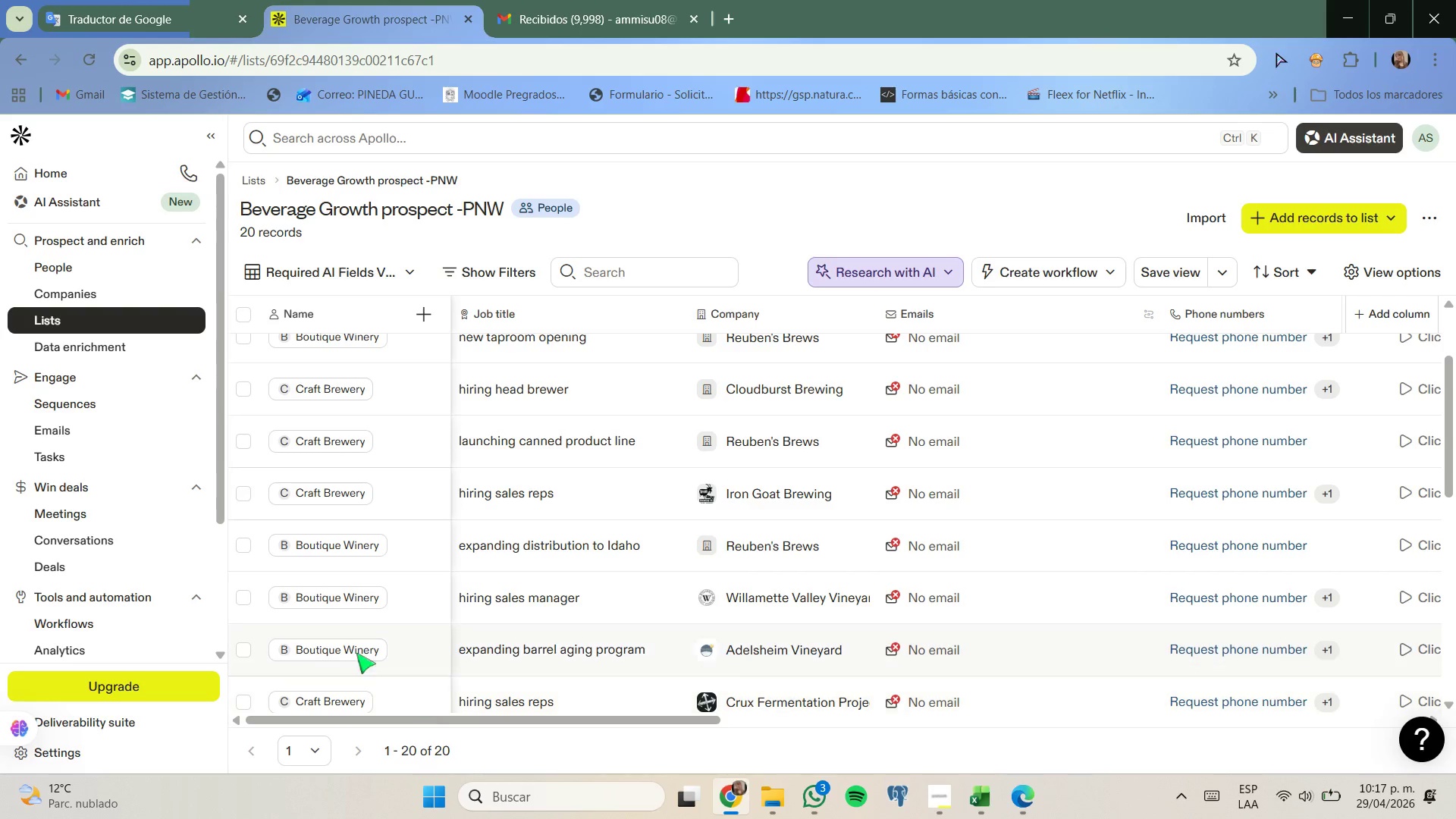 
scroll: coordinate [89, 573], scroll_direction: down, amount: 5.0
 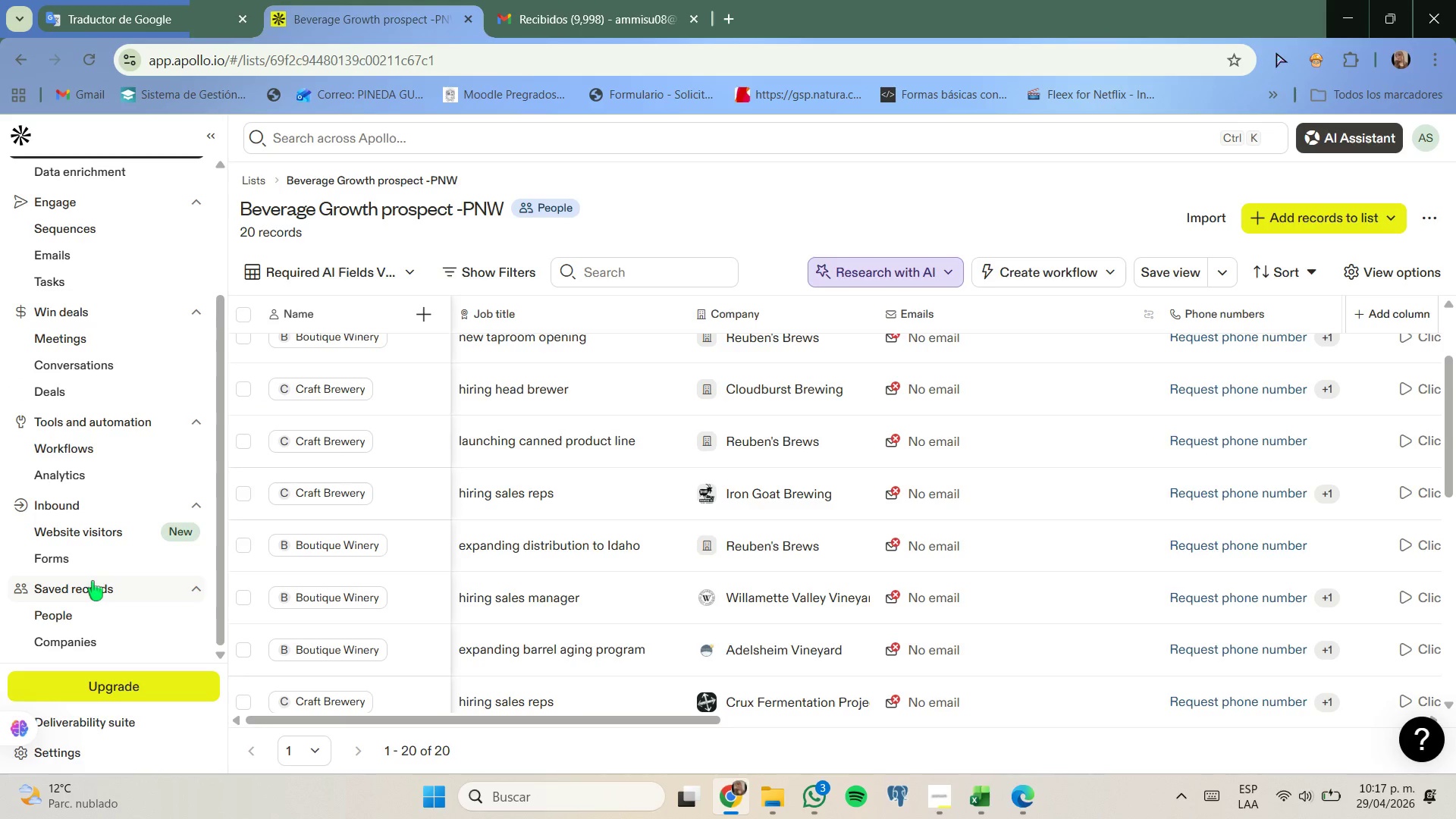 
scroll: coordinate [93, 581], scroll_direction: up, amount: 1.0
 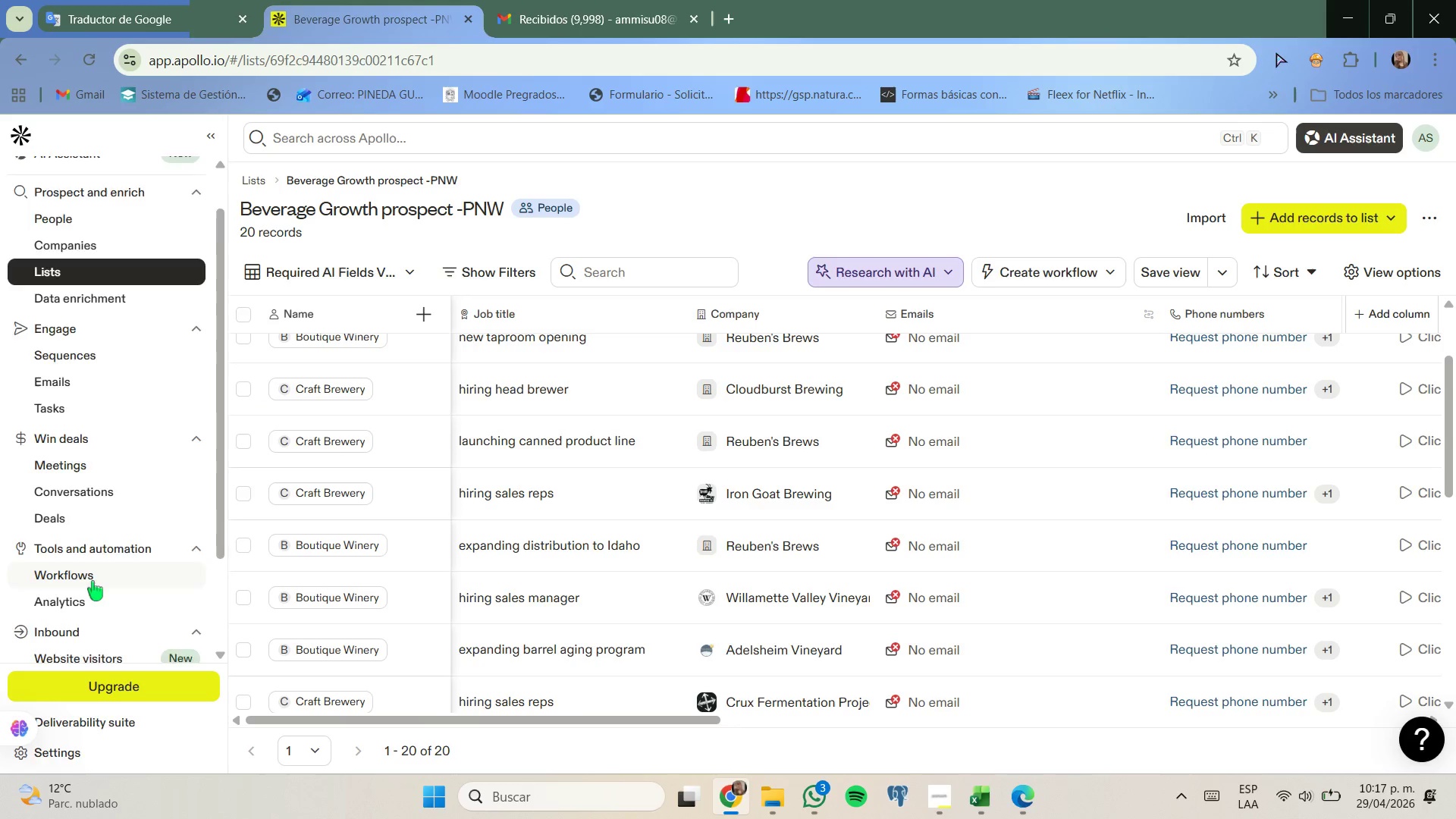 
scroll: coordinate [93, 581], scroll_direction: down, amount: 2.0
 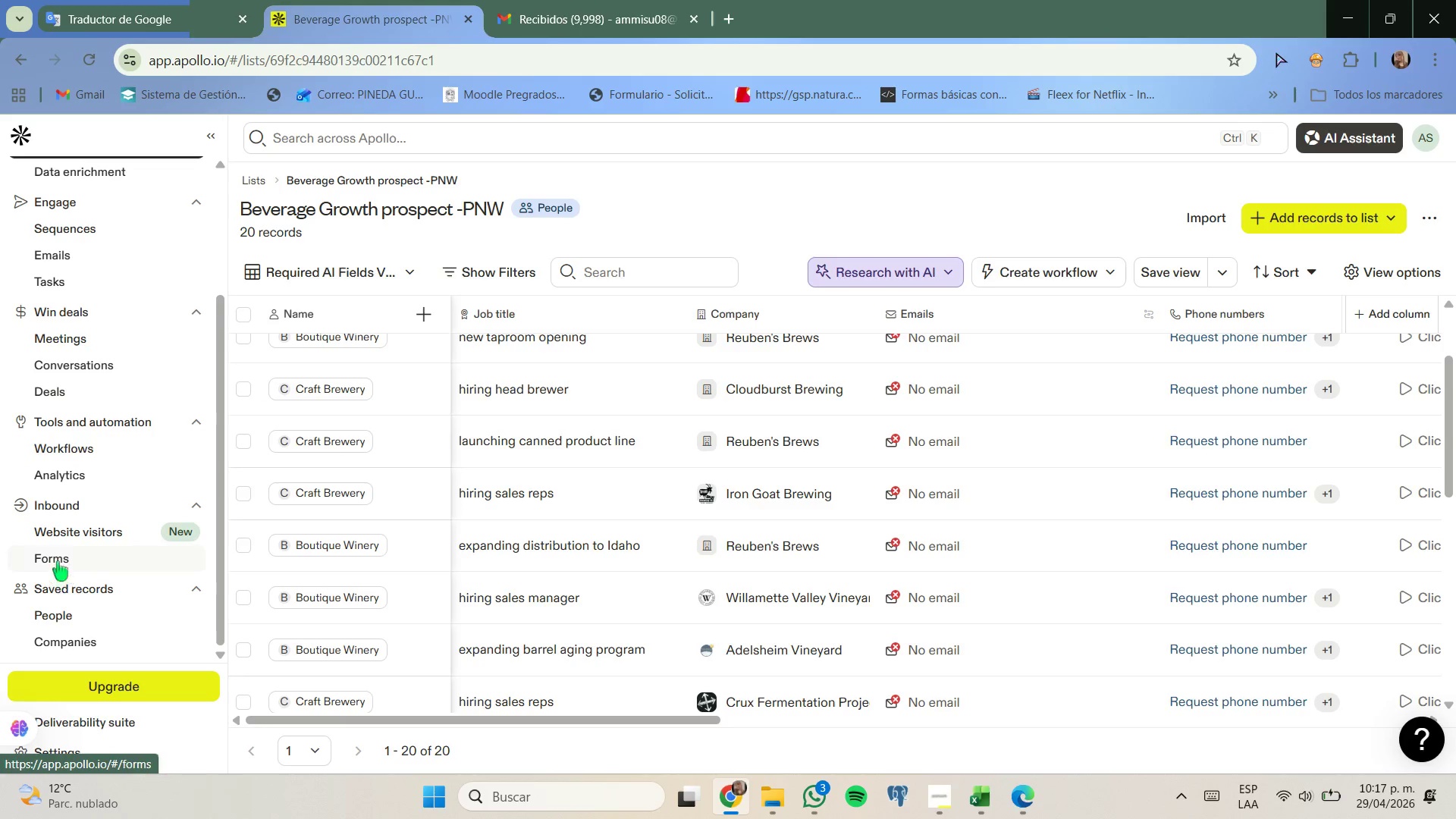 
scroll: coordinate [59, 554], scroll_direction: up, amount: 1.0
 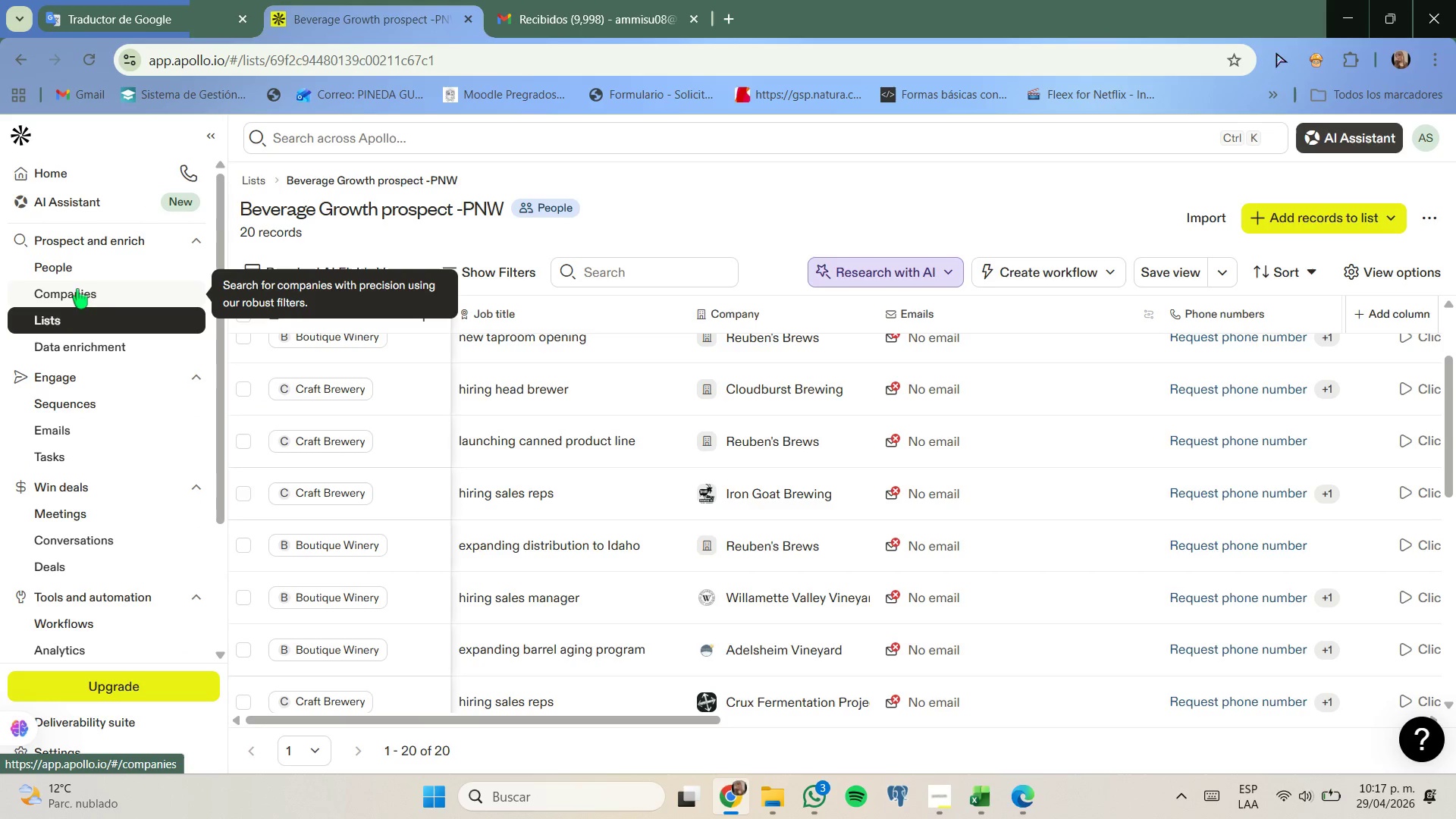 
left_click([85, 297])
 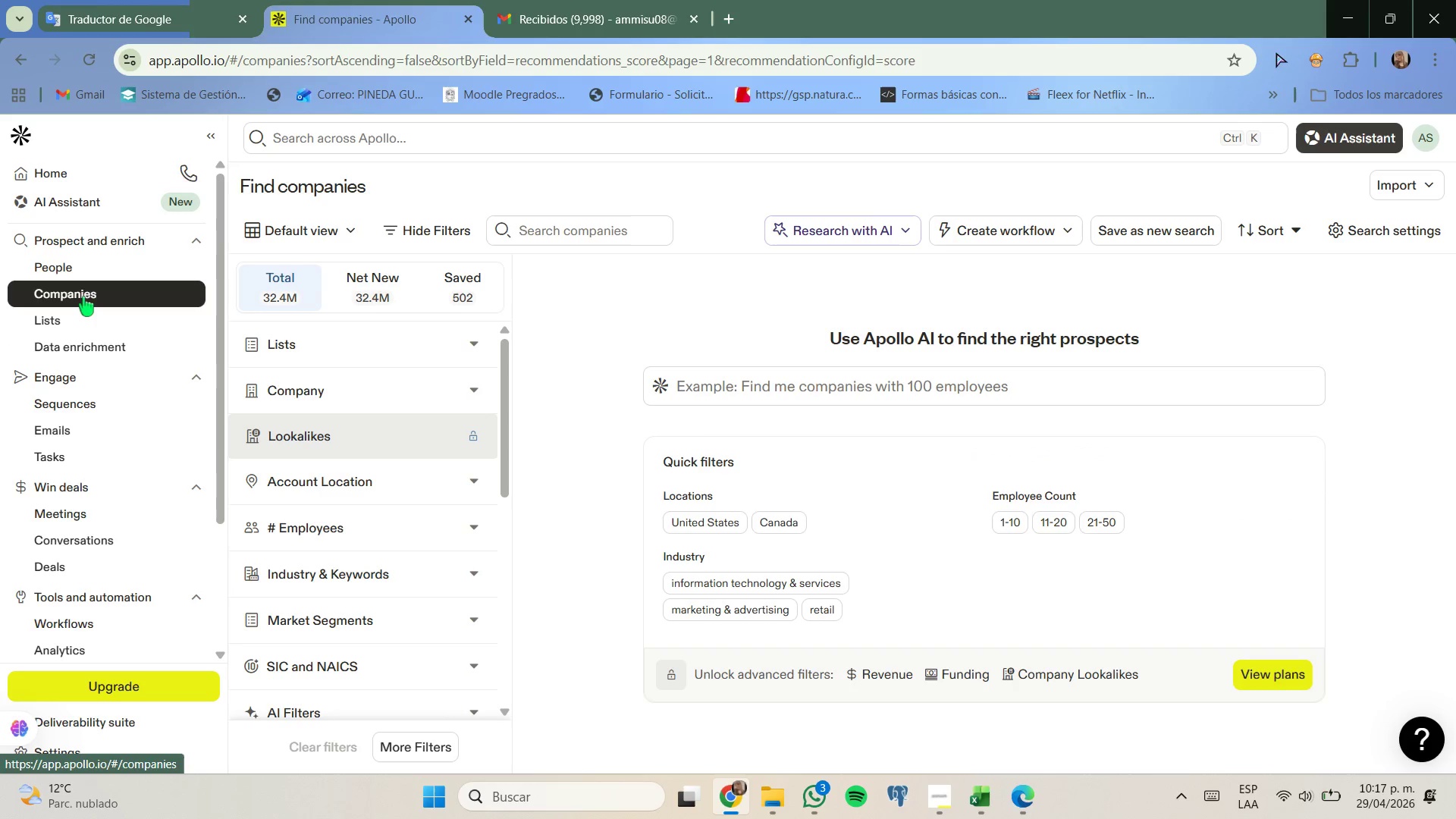 
wait(5.41)
 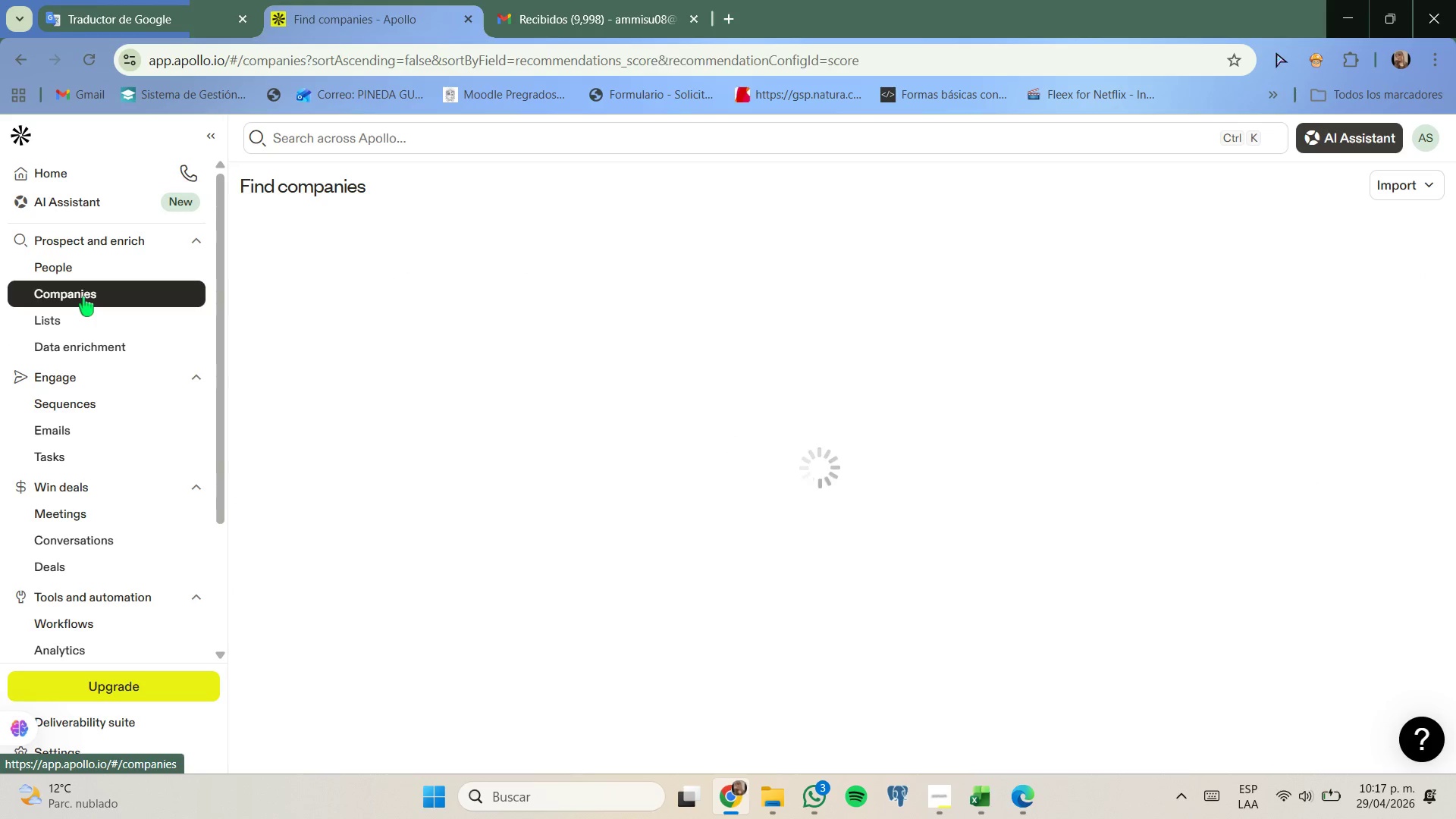 
left_click([192, 0])
 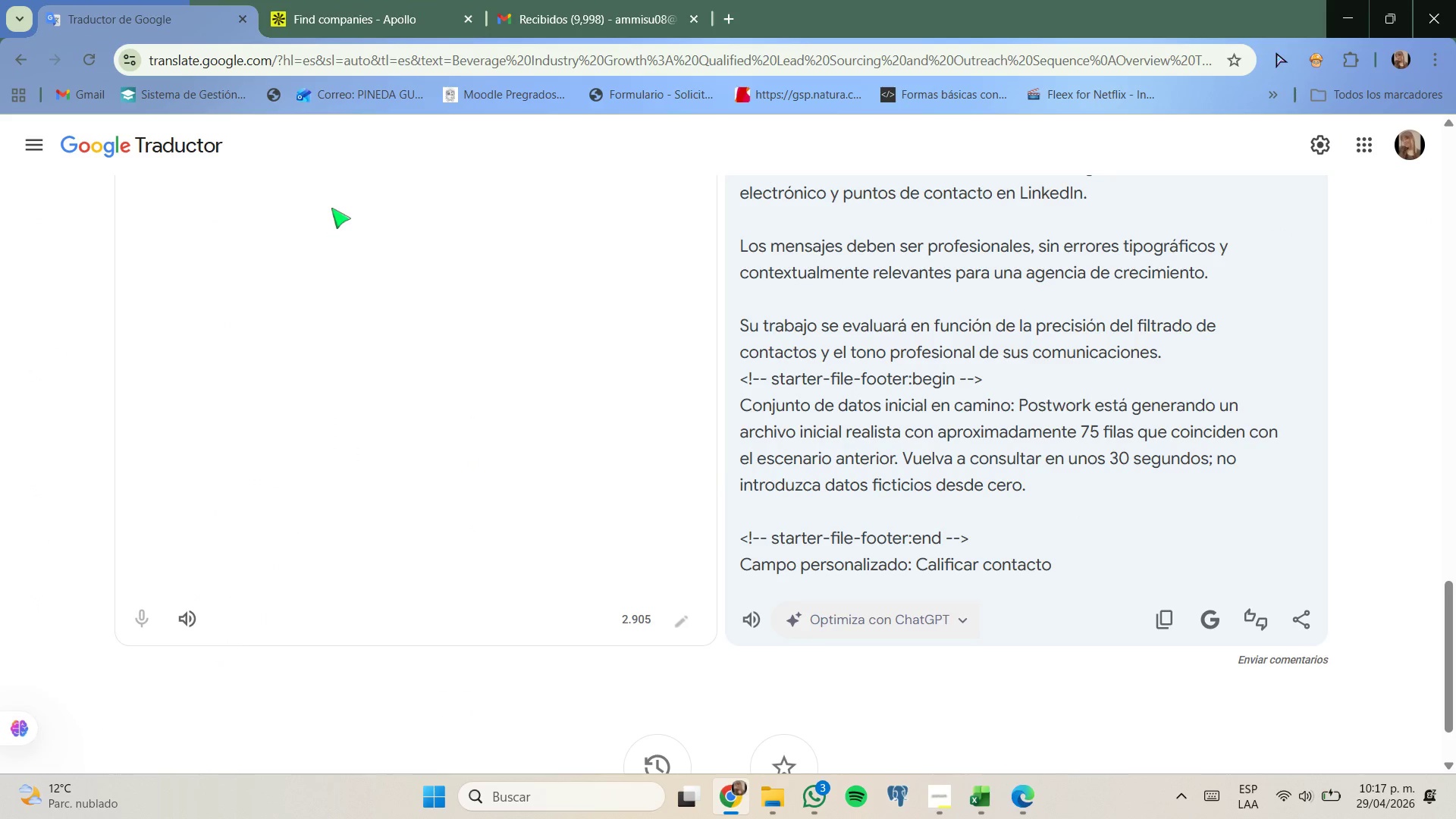 
scroll: coordinate [445, 368], scroll_direction: up, amount: 4.0
 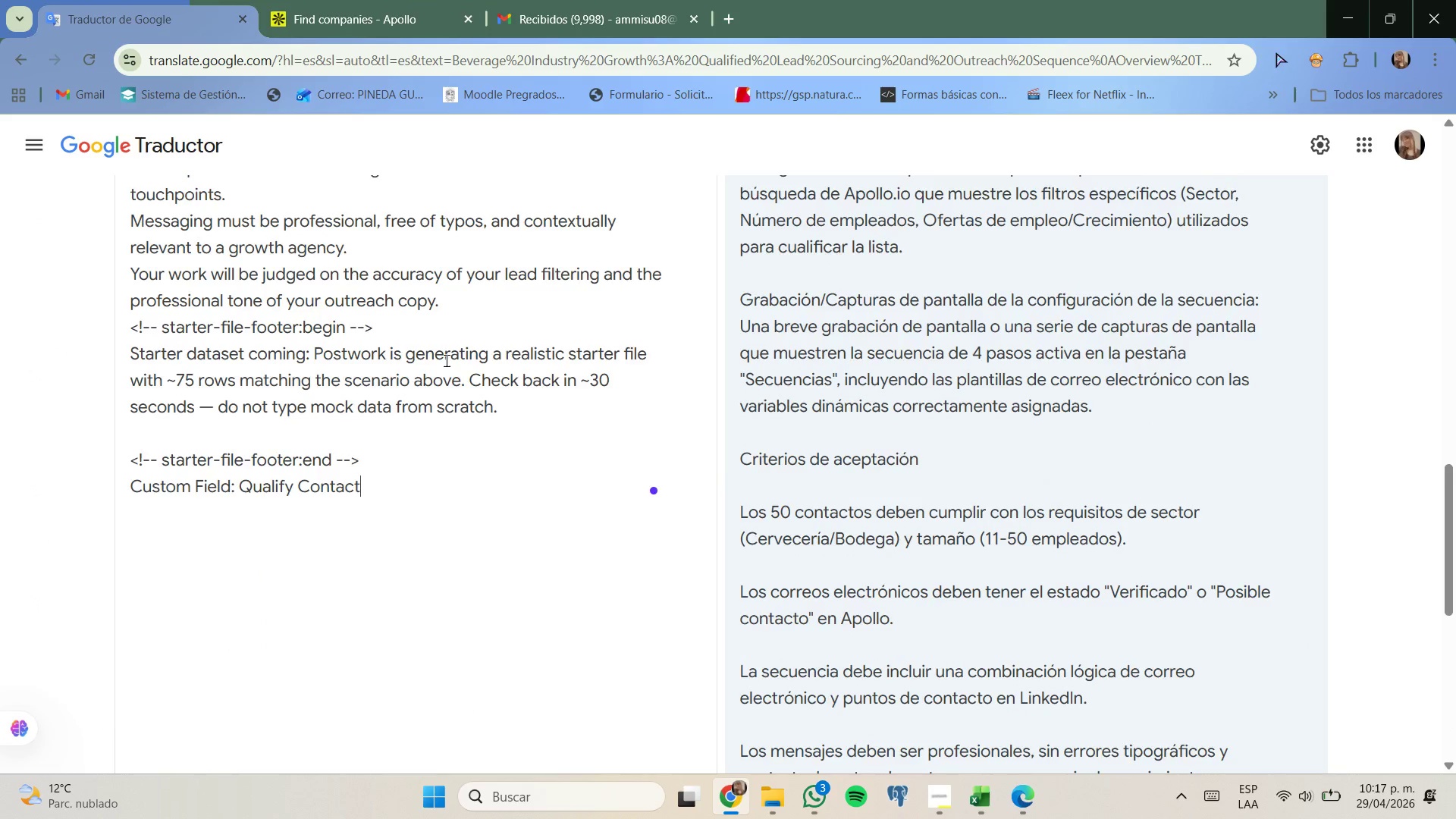 
scroll: coordinate [445, 360], scroll_direction: down, amount: 3.0
 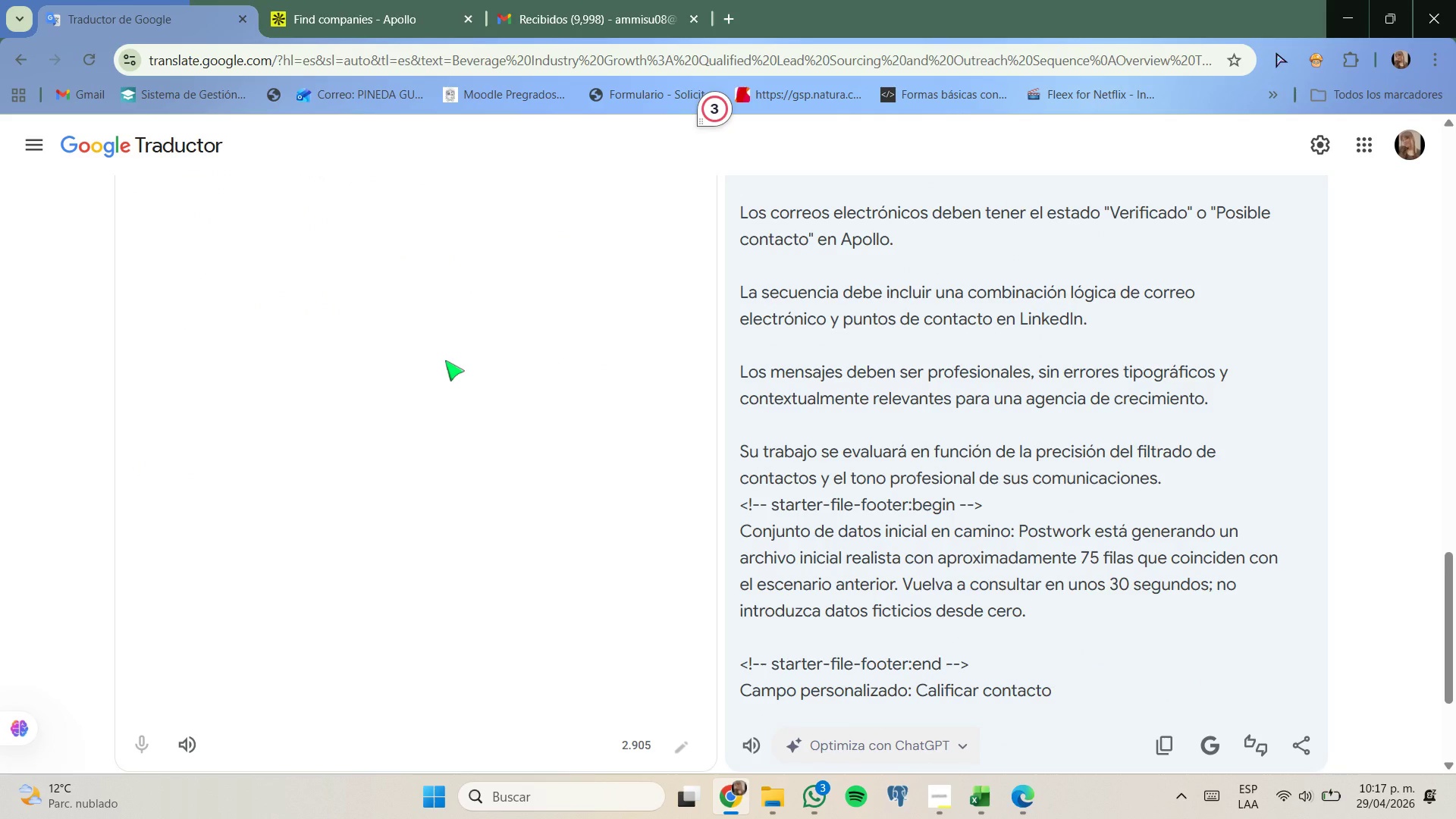 
scroll: coordinate [445, 360], scroll_direction: up, amount: 6.0
 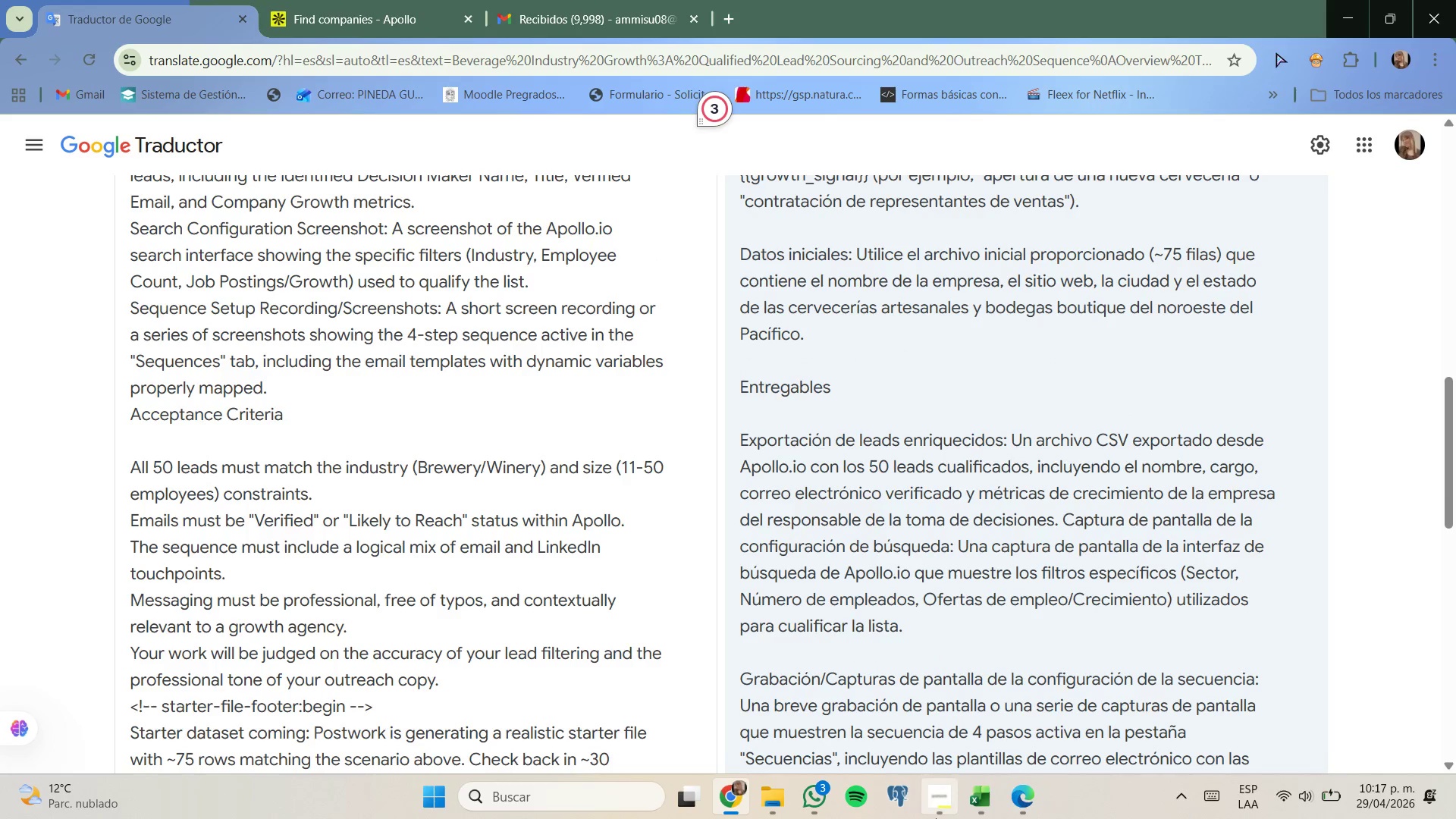 
left_click([987, 801])
 